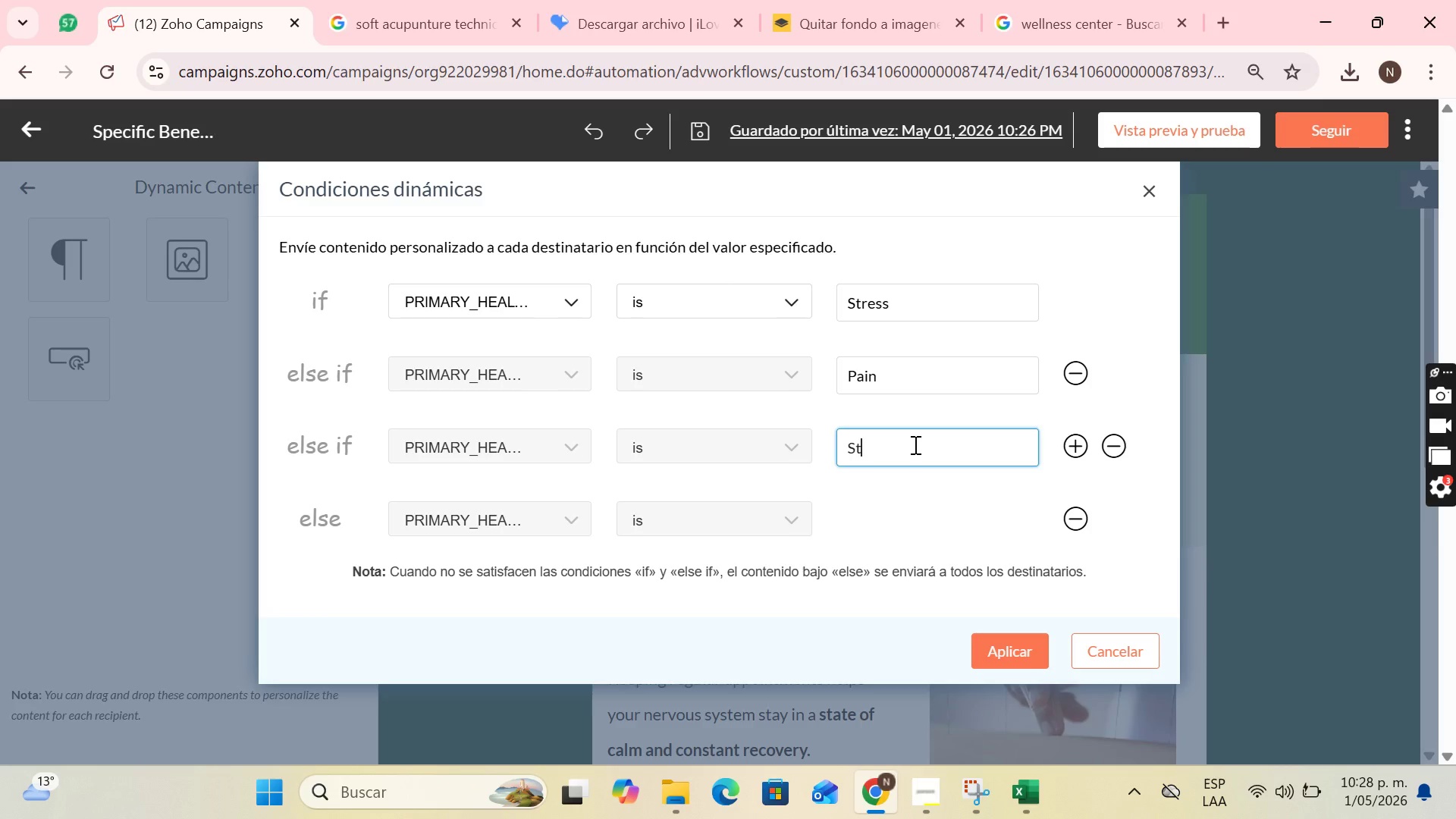 
key(Backspace)
 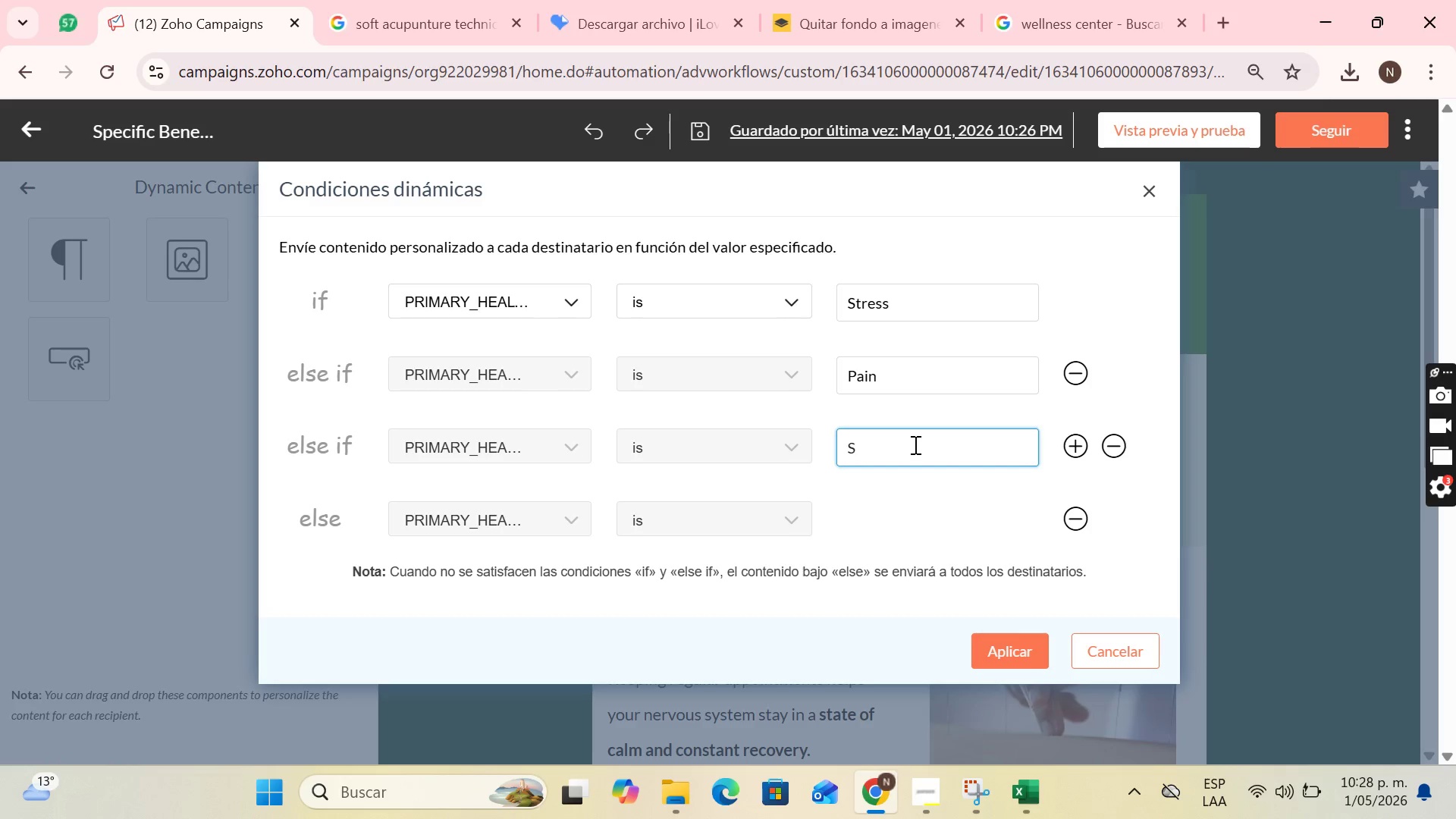 
key(Backspace)
 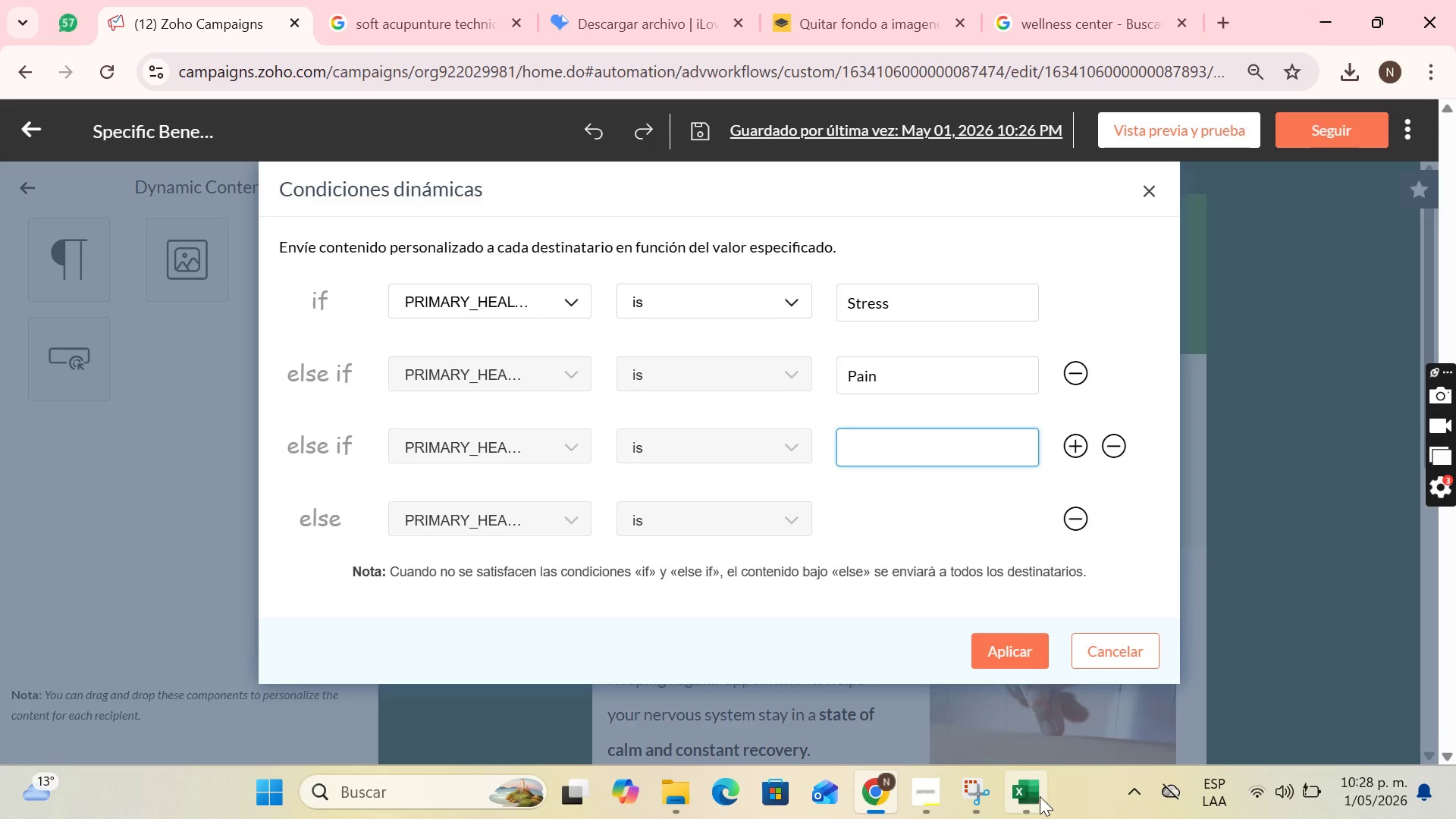 
wait(7.86)
 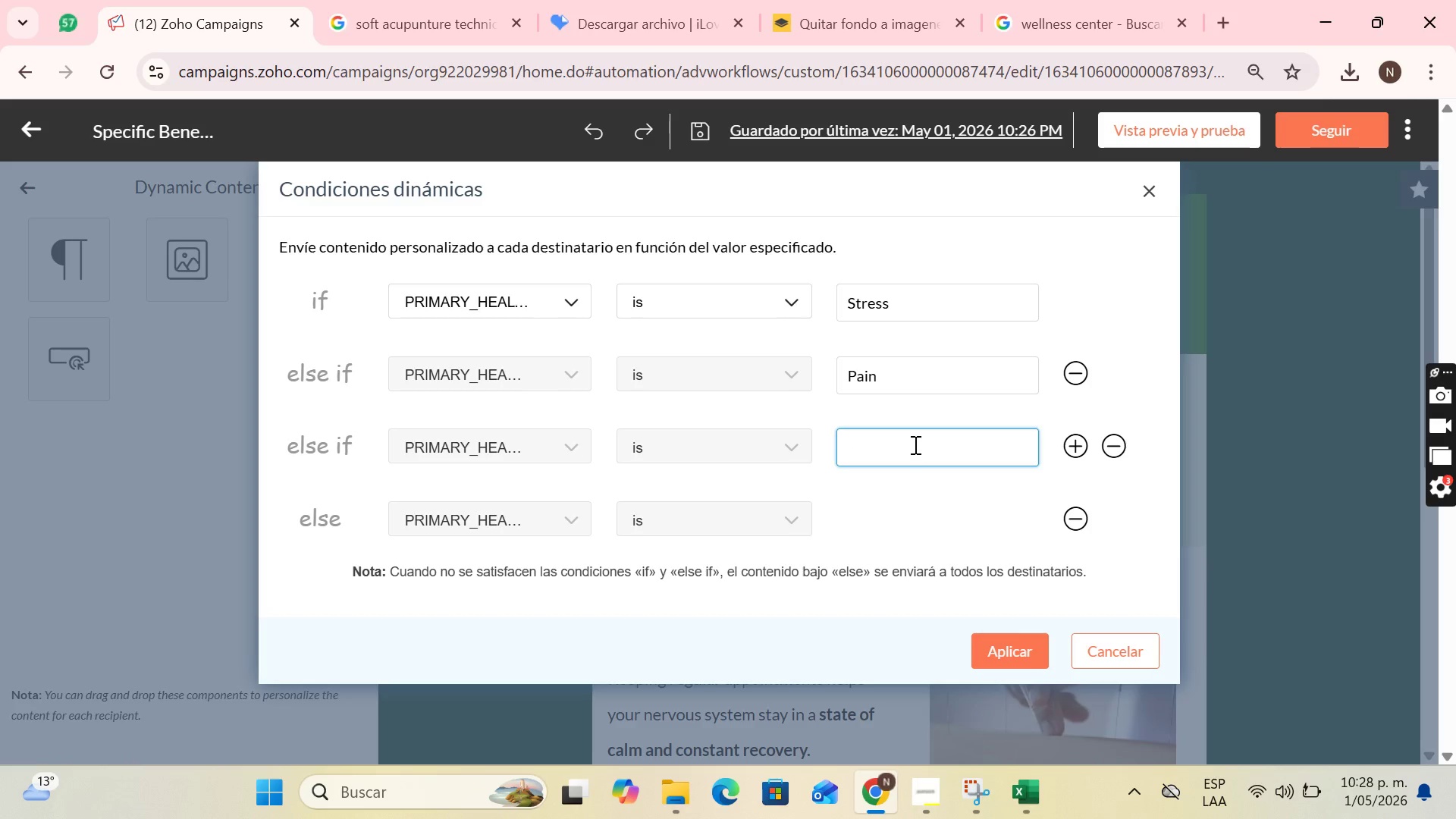 
left_click([1012, 654])
 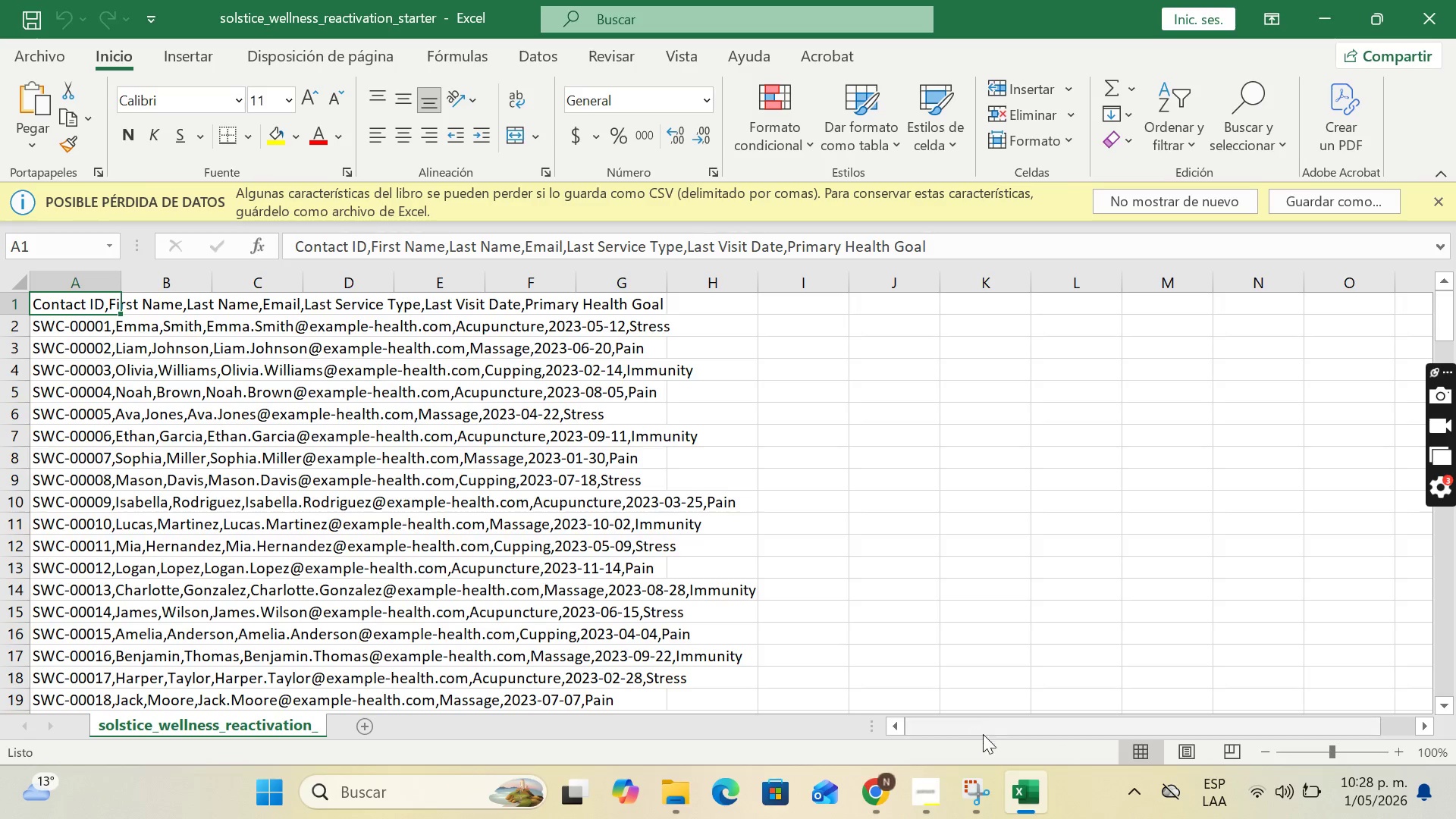 
left_click([890, 793])
 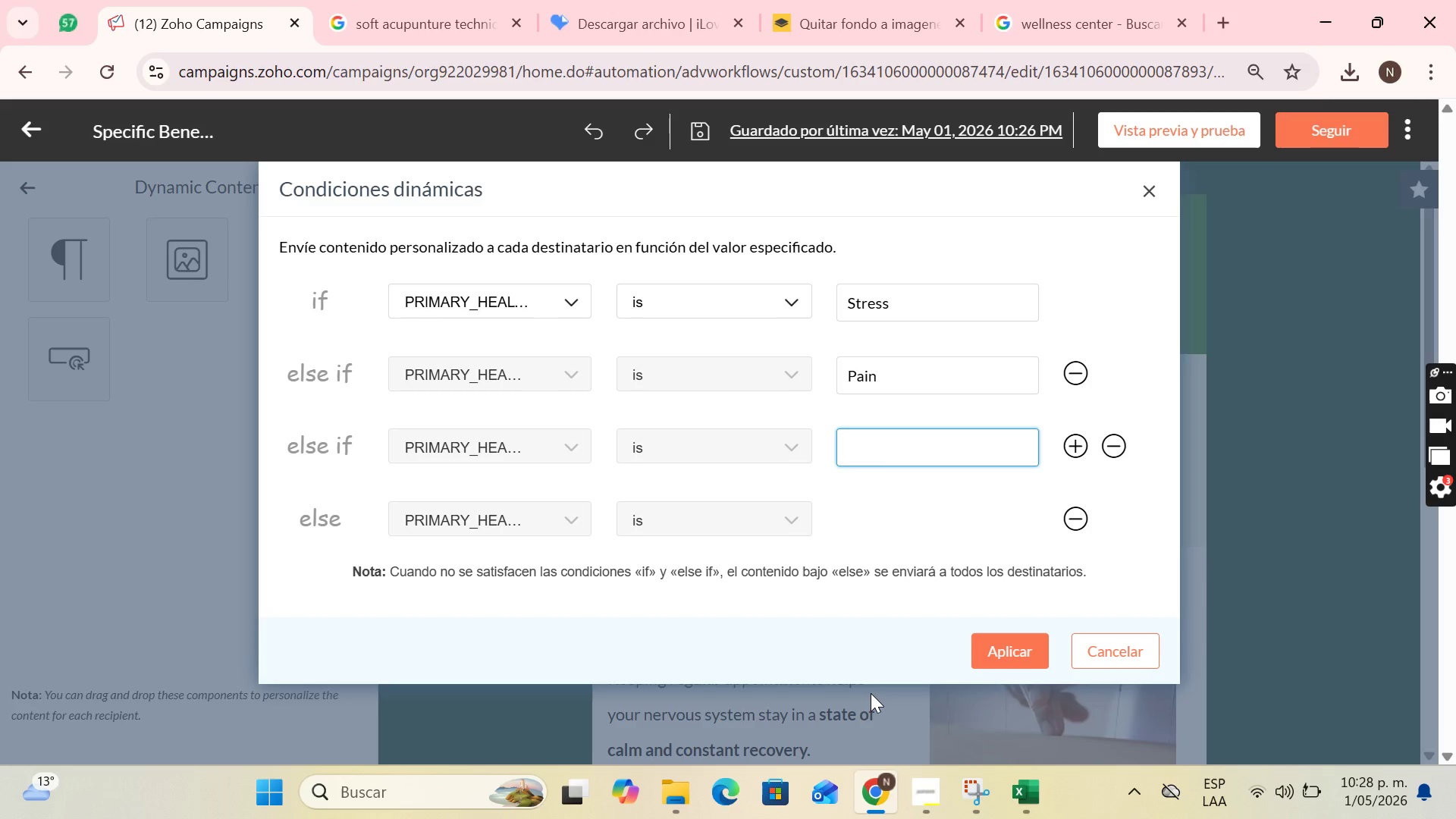 
type(Immunity)
 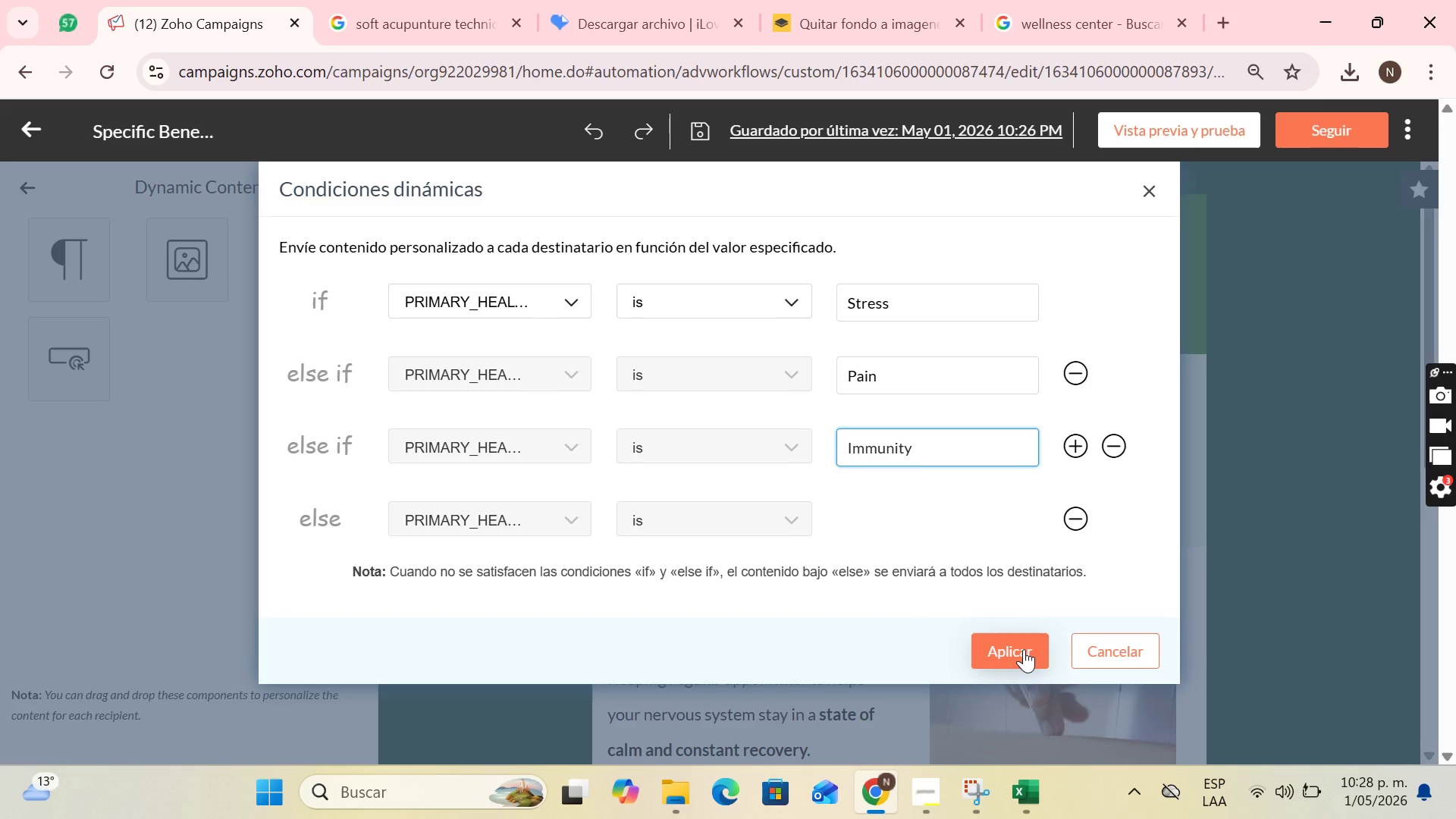 
wait(6.27)
 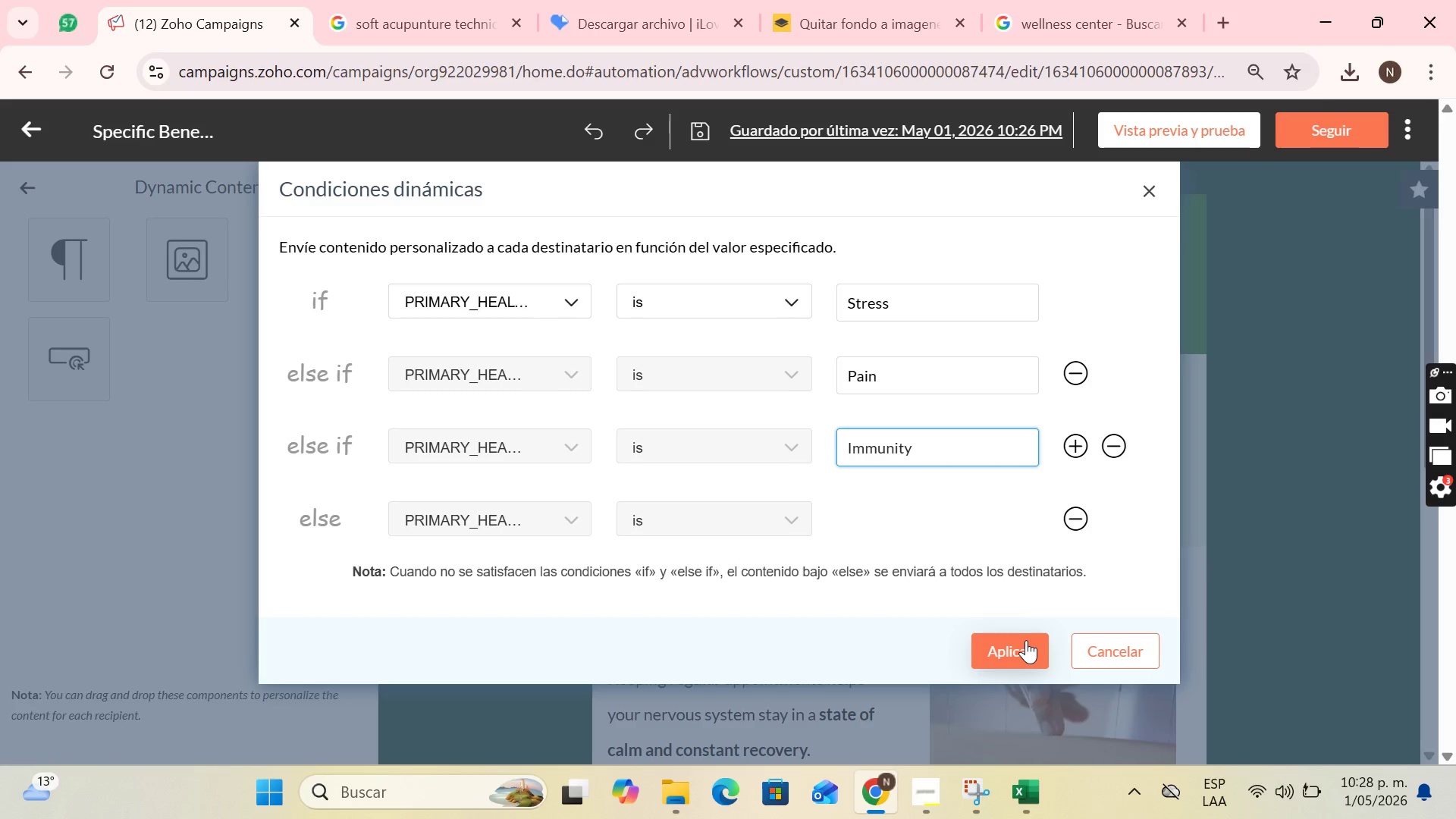 
left_click([1024, 649])
 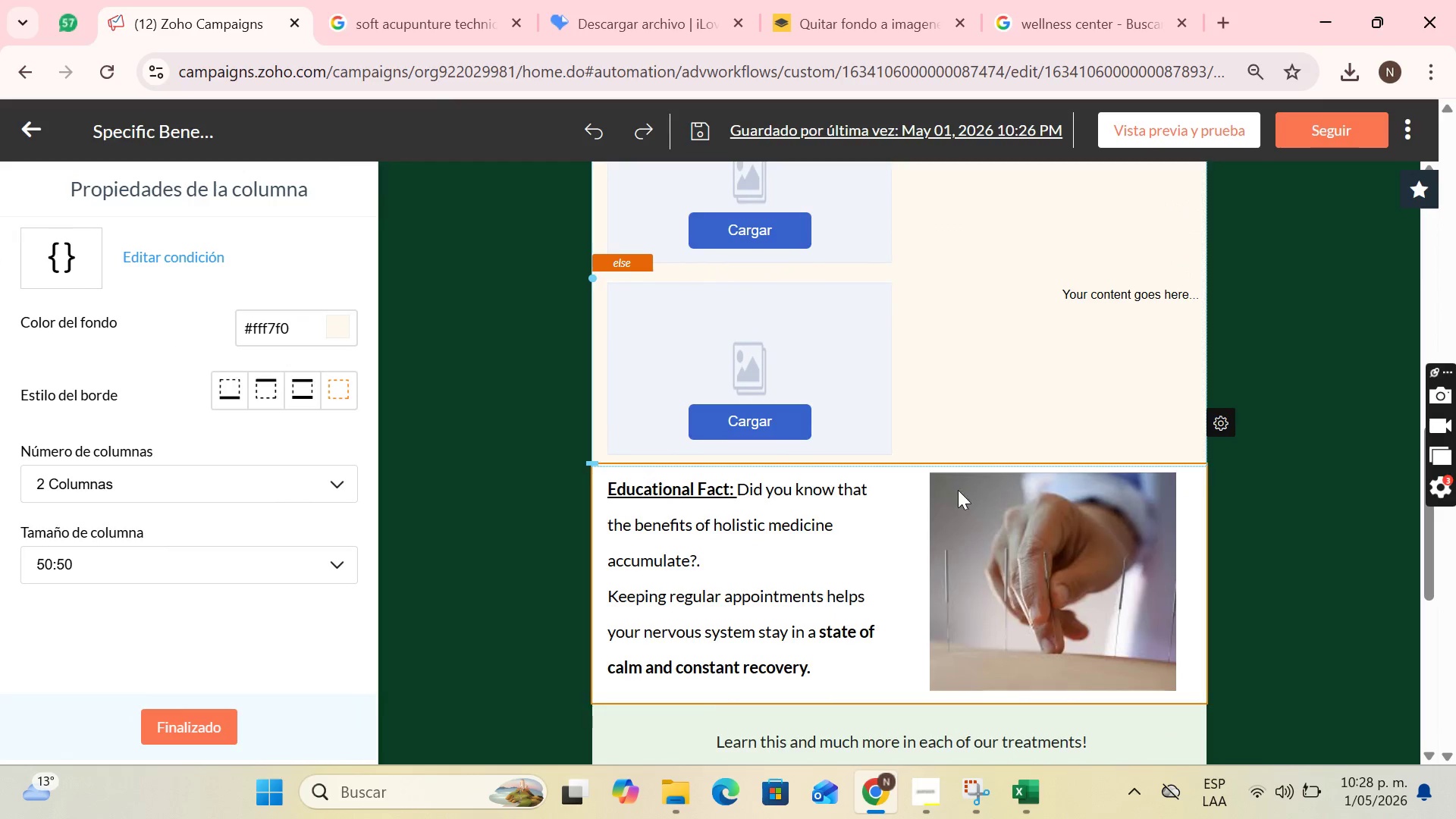 
scroll: coordinate [1056, 397], scroll_direction: up, amount: 7.0
 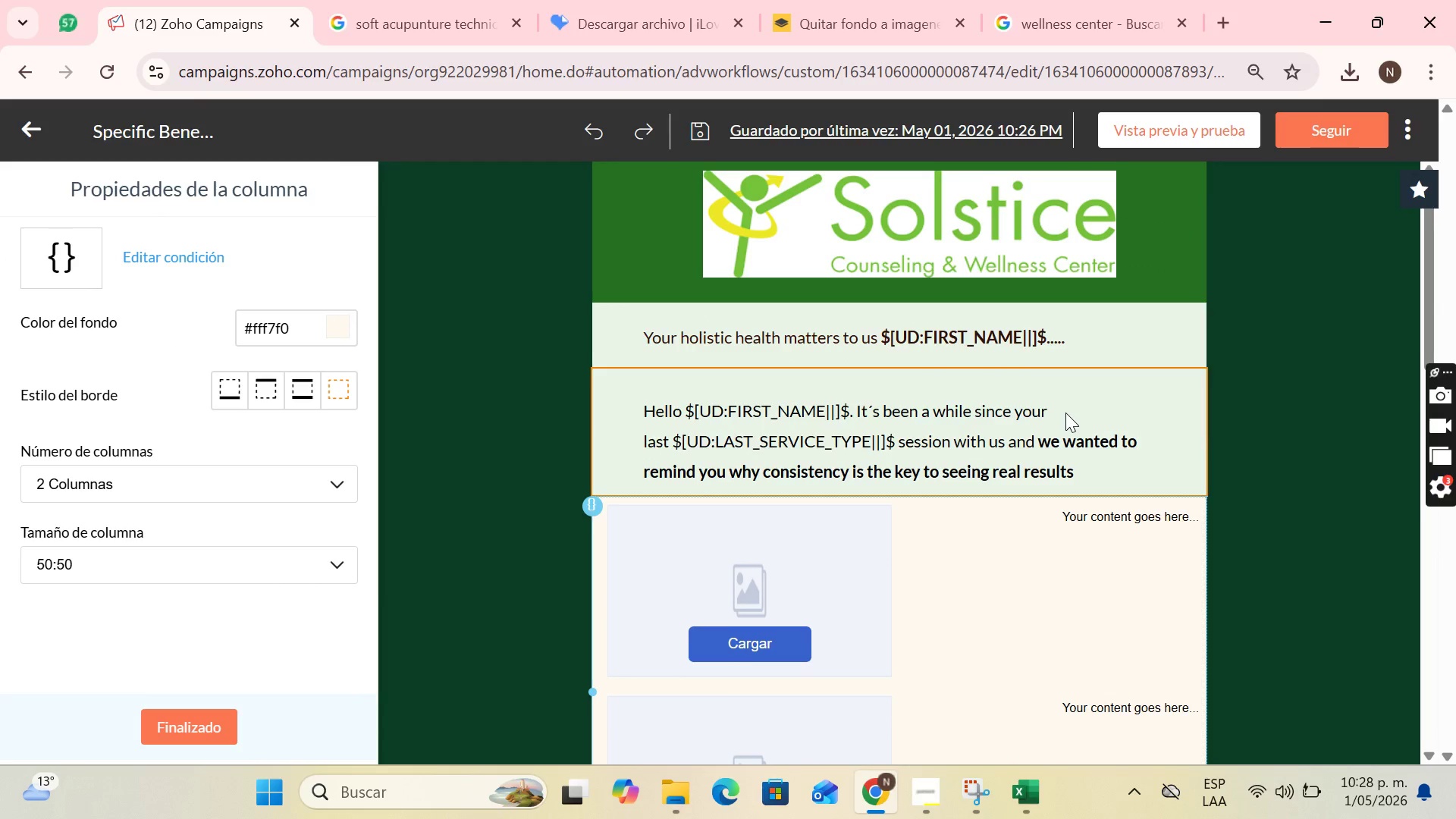 
scroll: coordinate [1074, 416], scroll_direction: down, amount: 8.0
 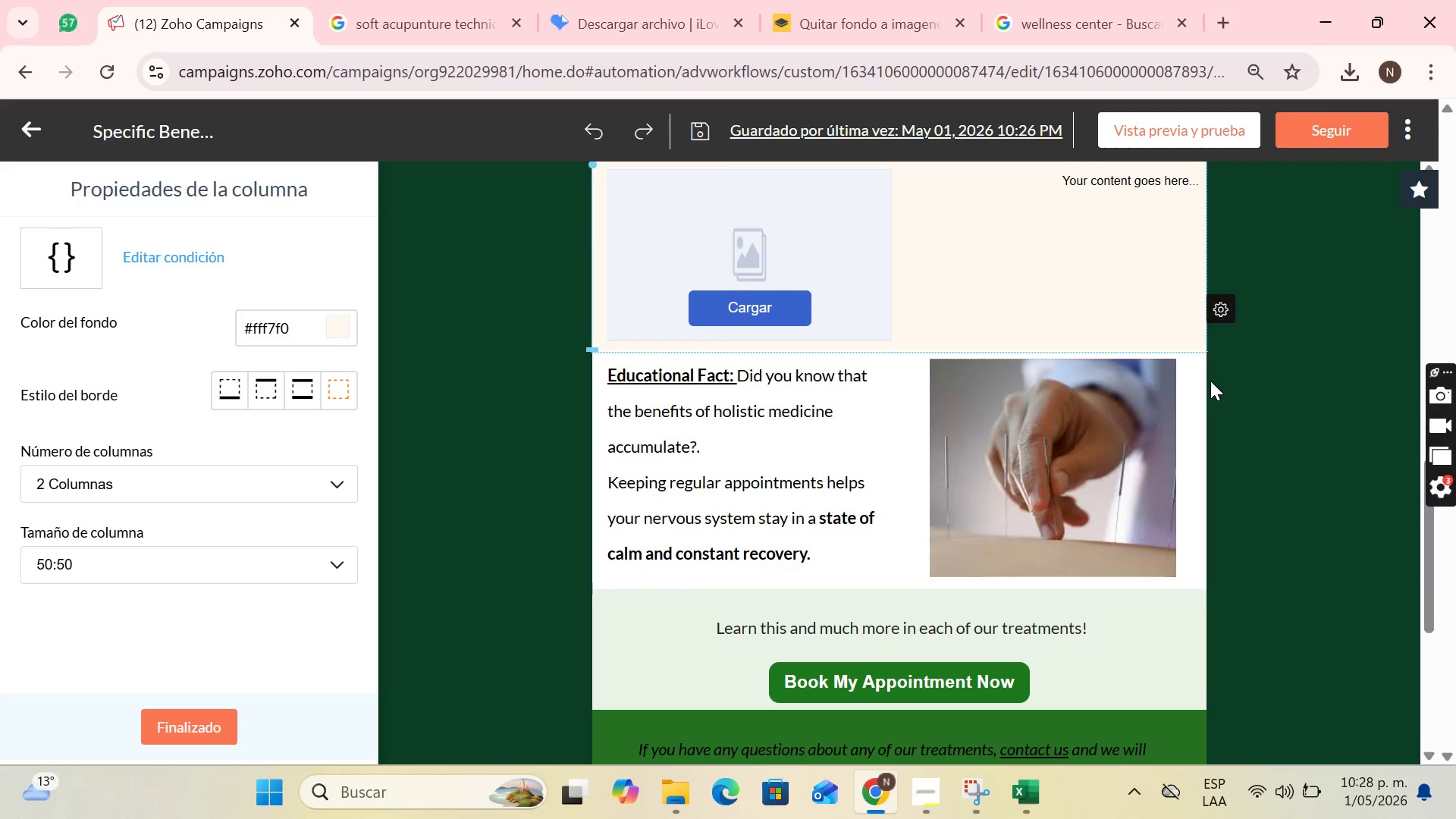 
left_click([1196, 381])
 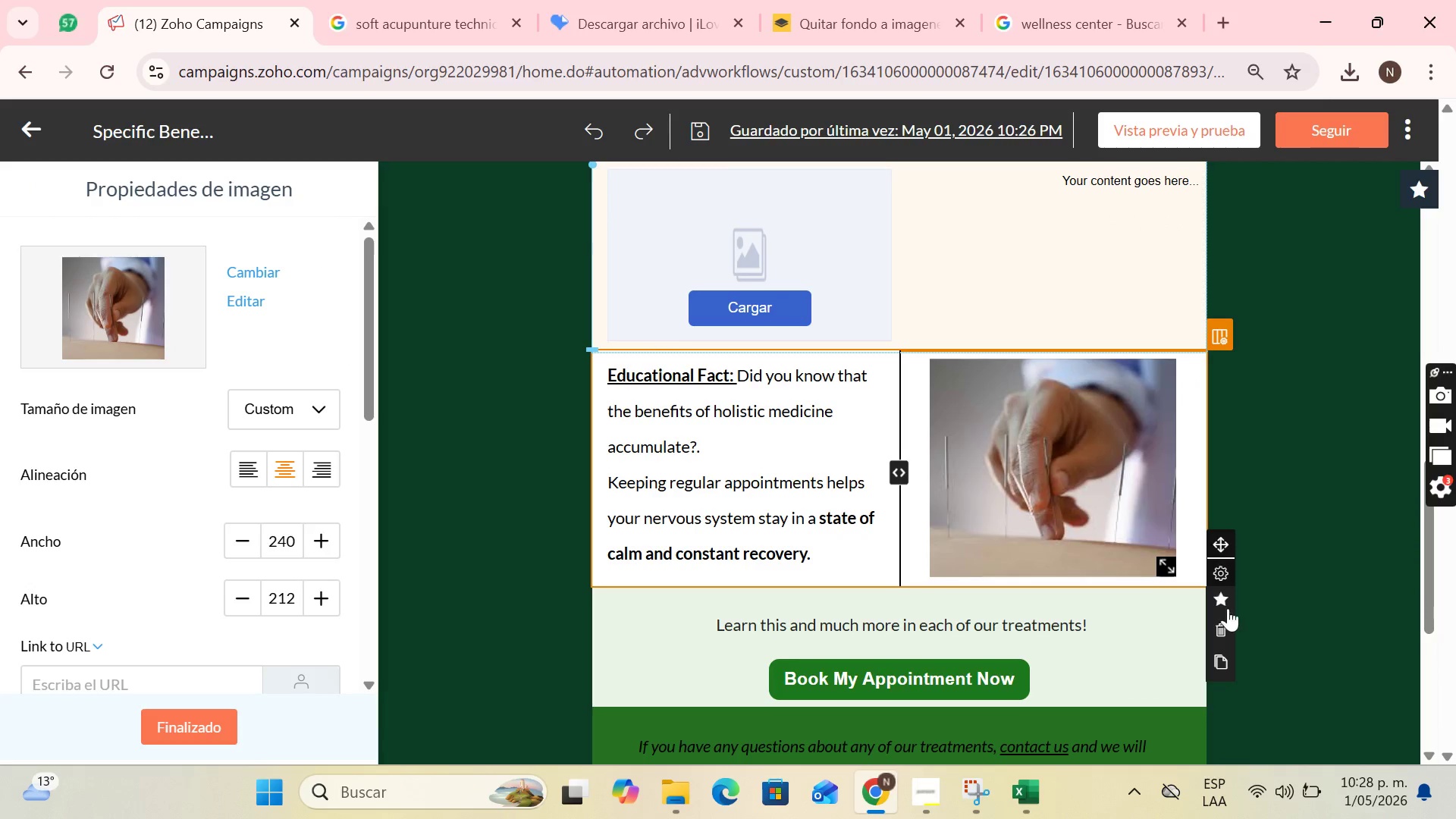 
left_click([1223, 631])
 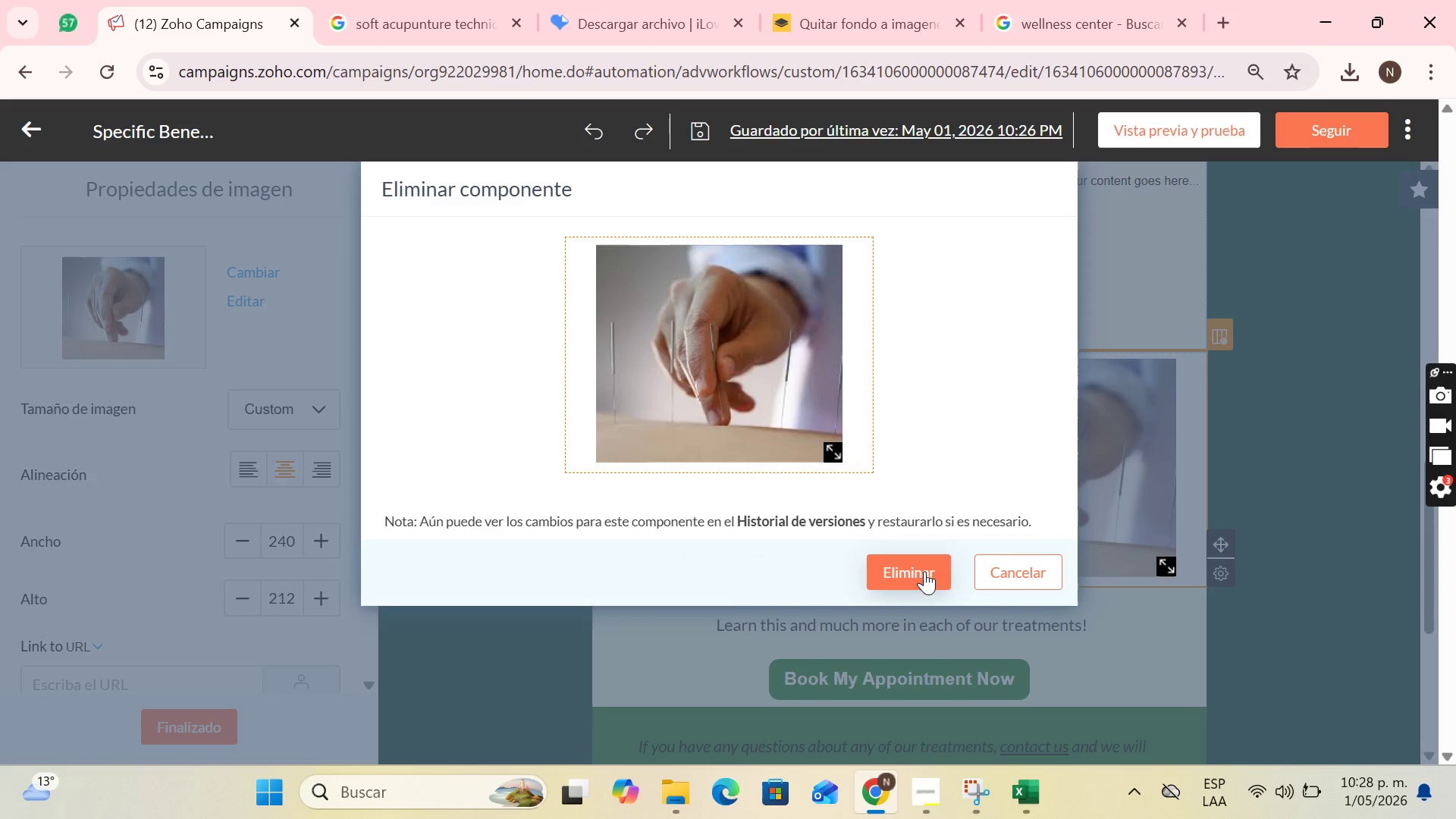 
left_click([925, 570])
 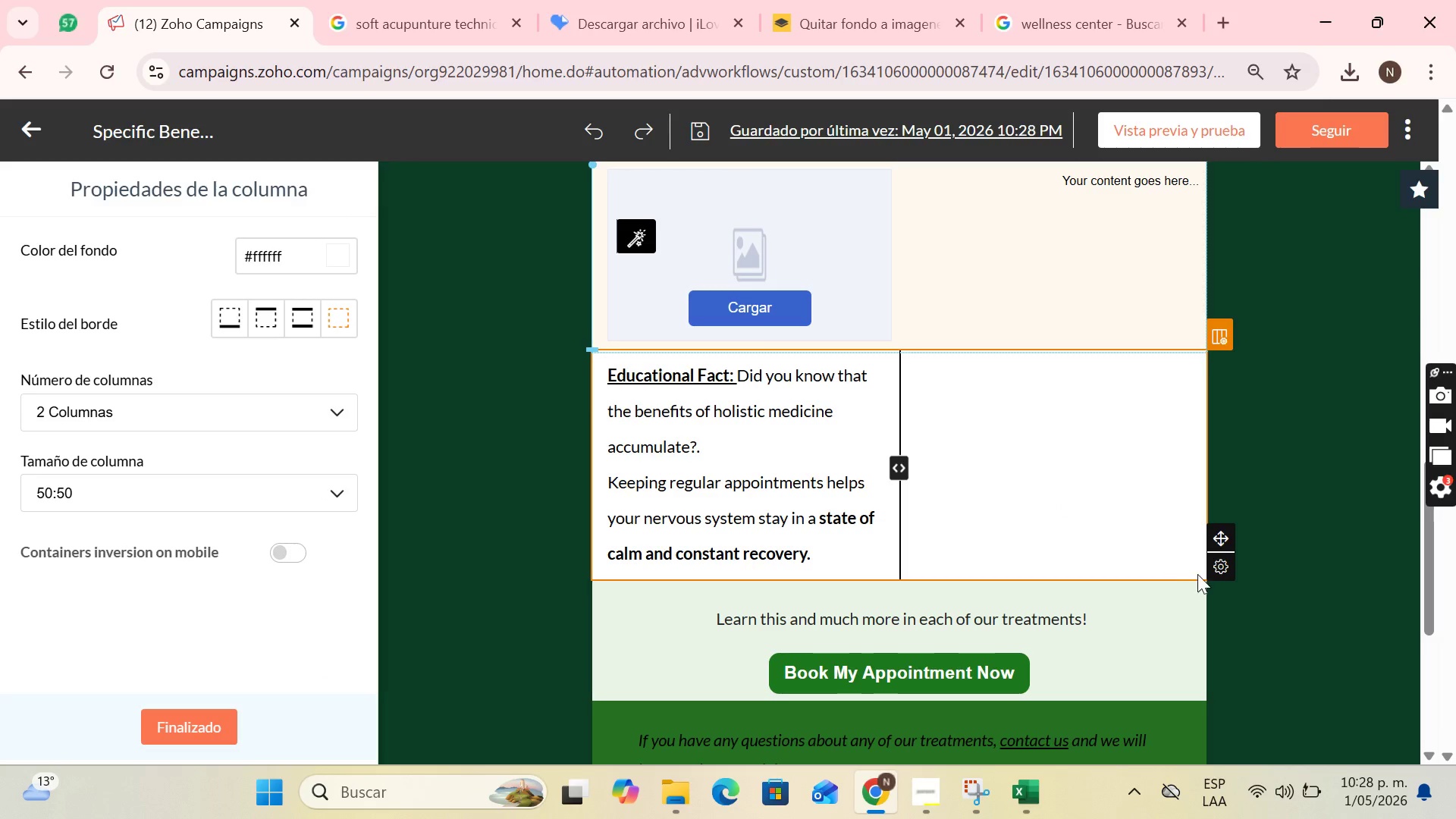 
left_click([1220, 568])
 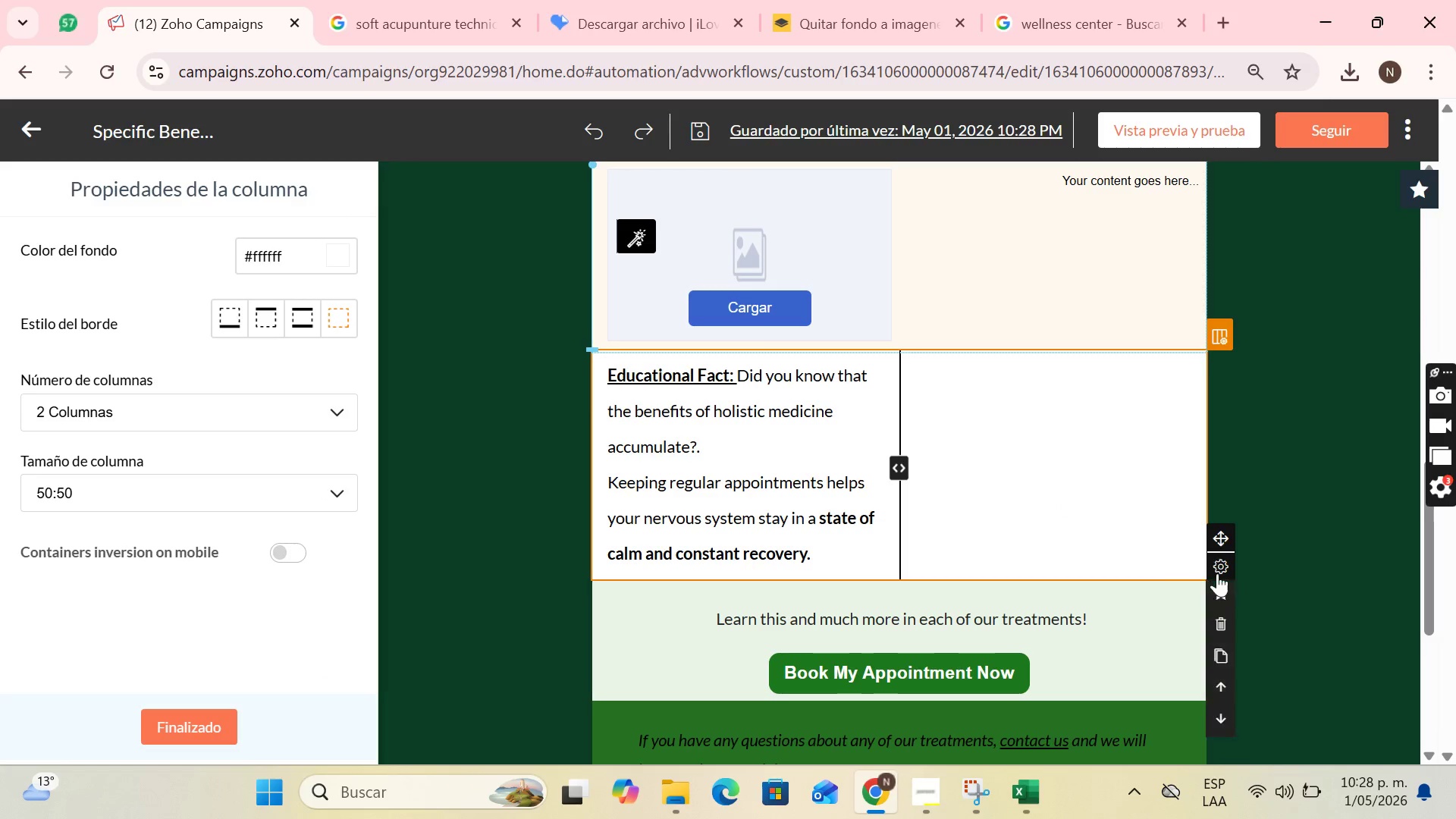 
left_click([1214, 631])
 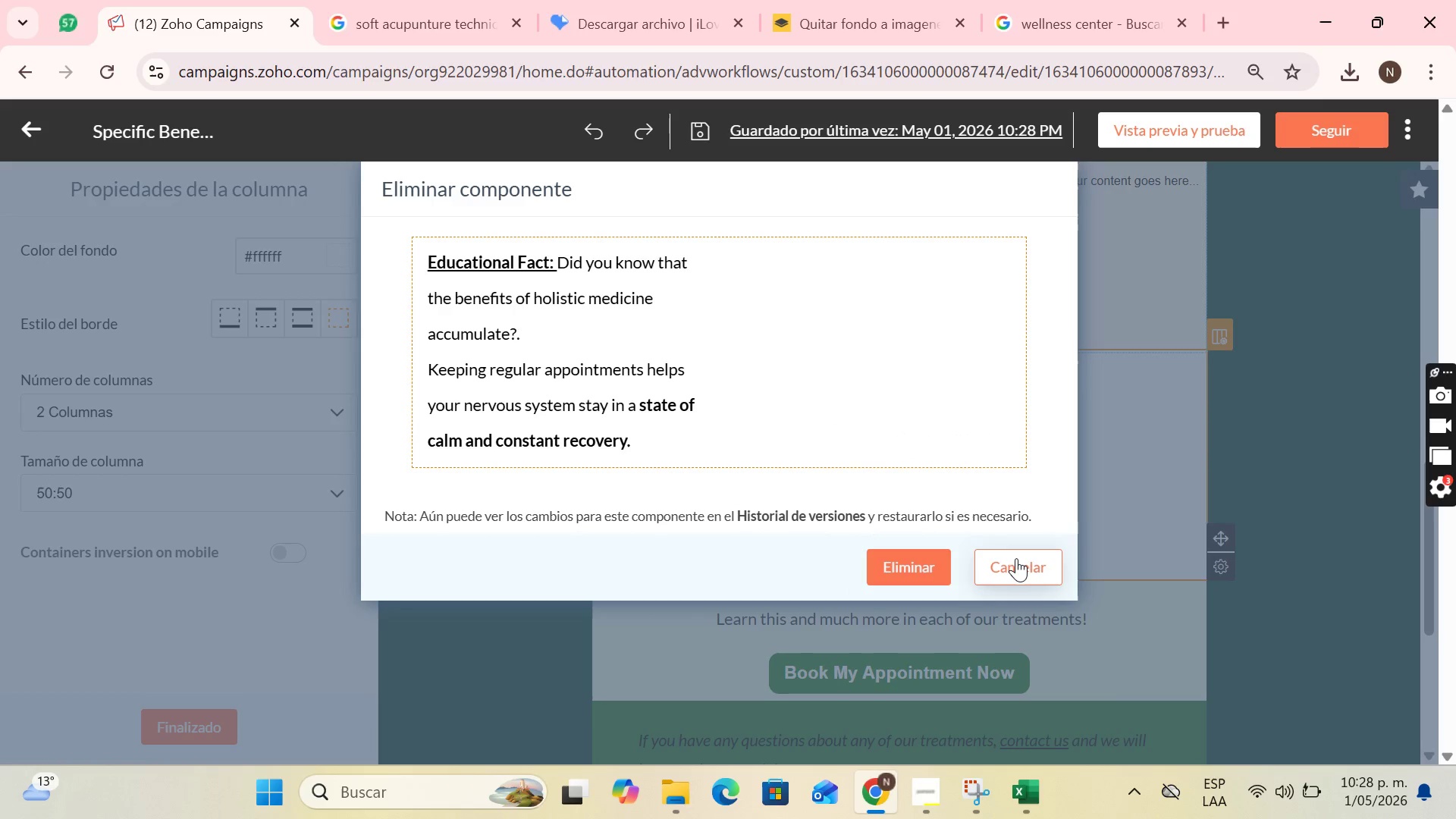 
left_click([881, 544])
 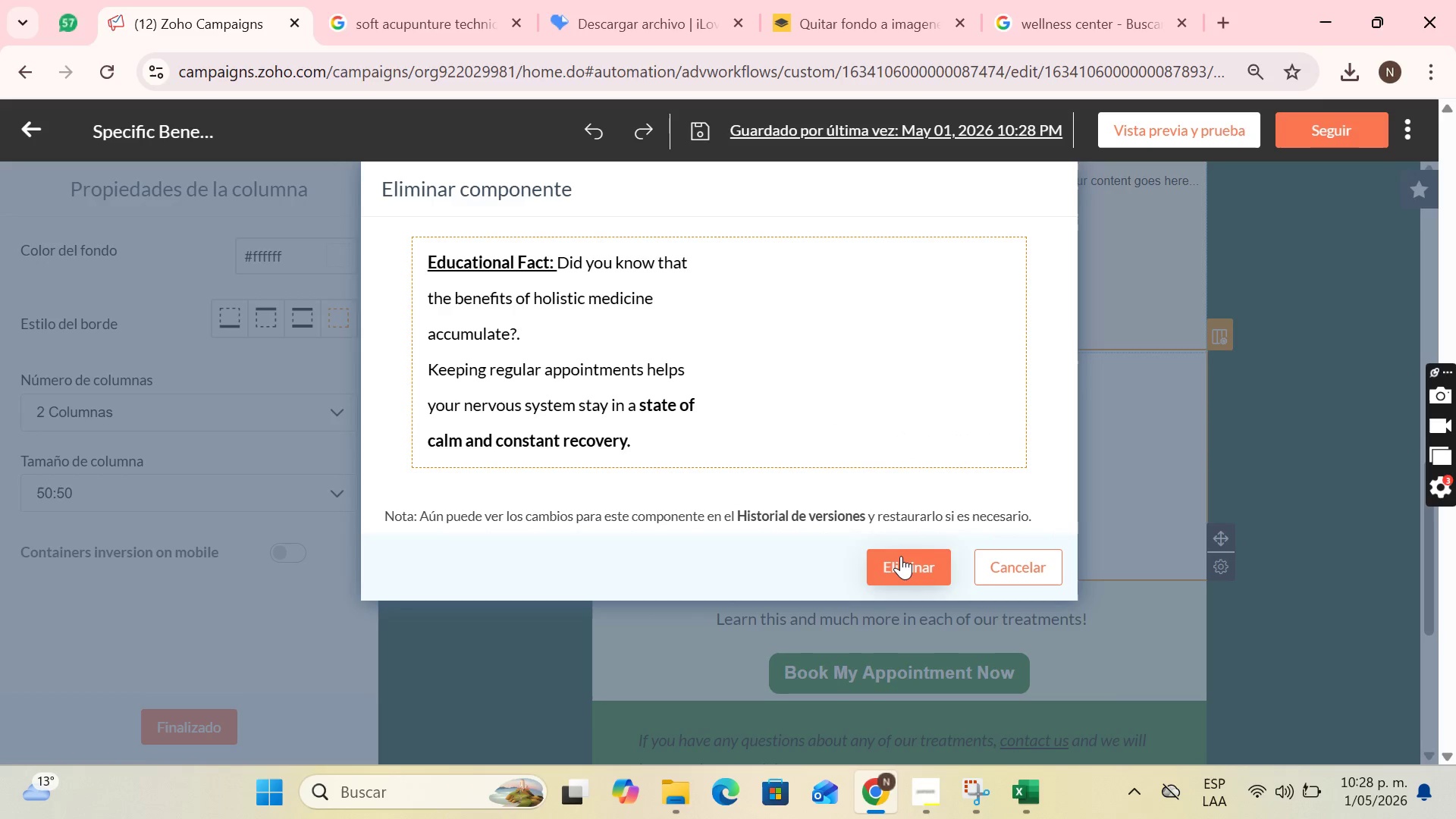 
left_click([901, 556])
 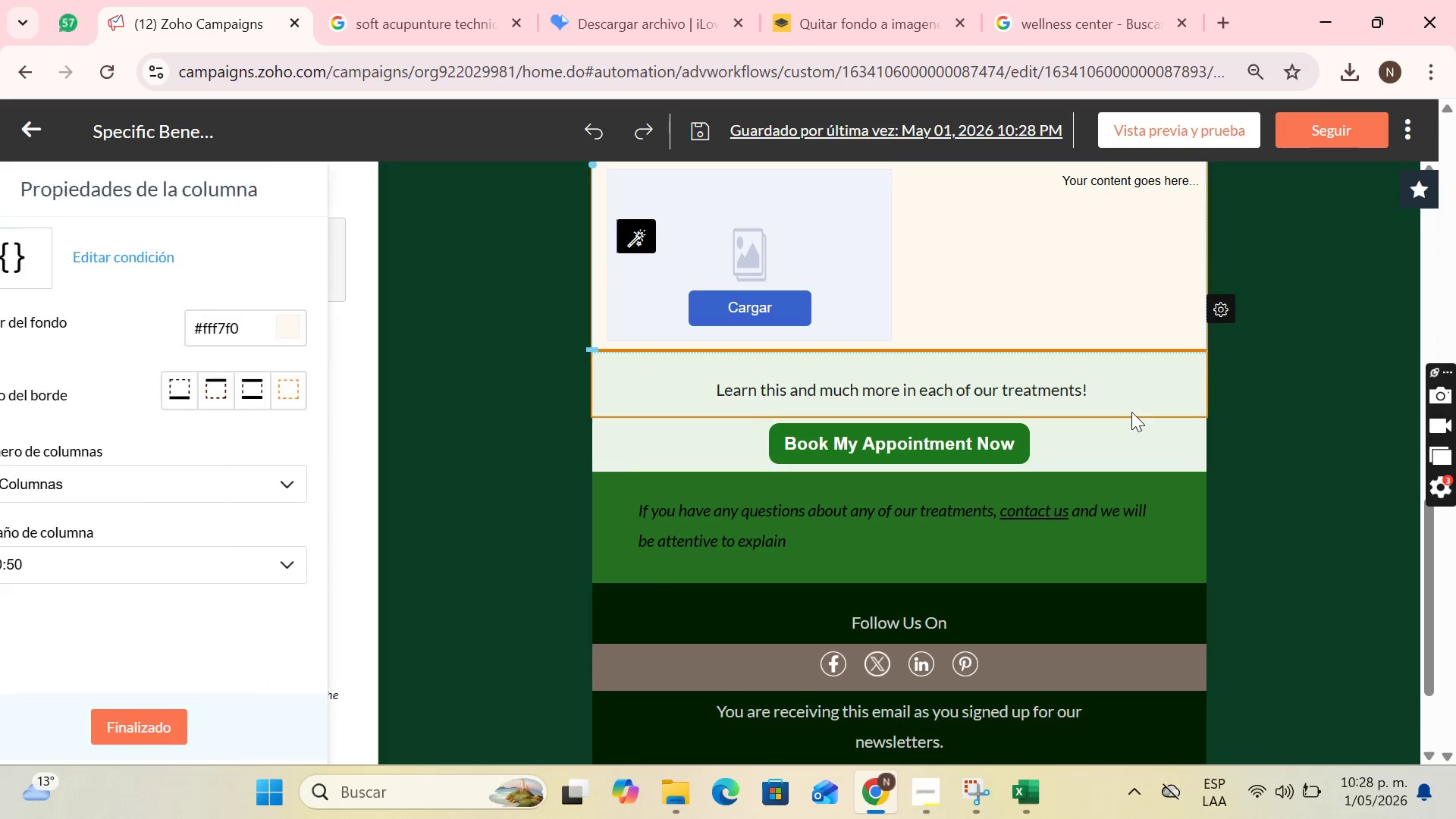 
scroll: coordinate [1020, 441], scroll_direction: up, amount: 8.0
 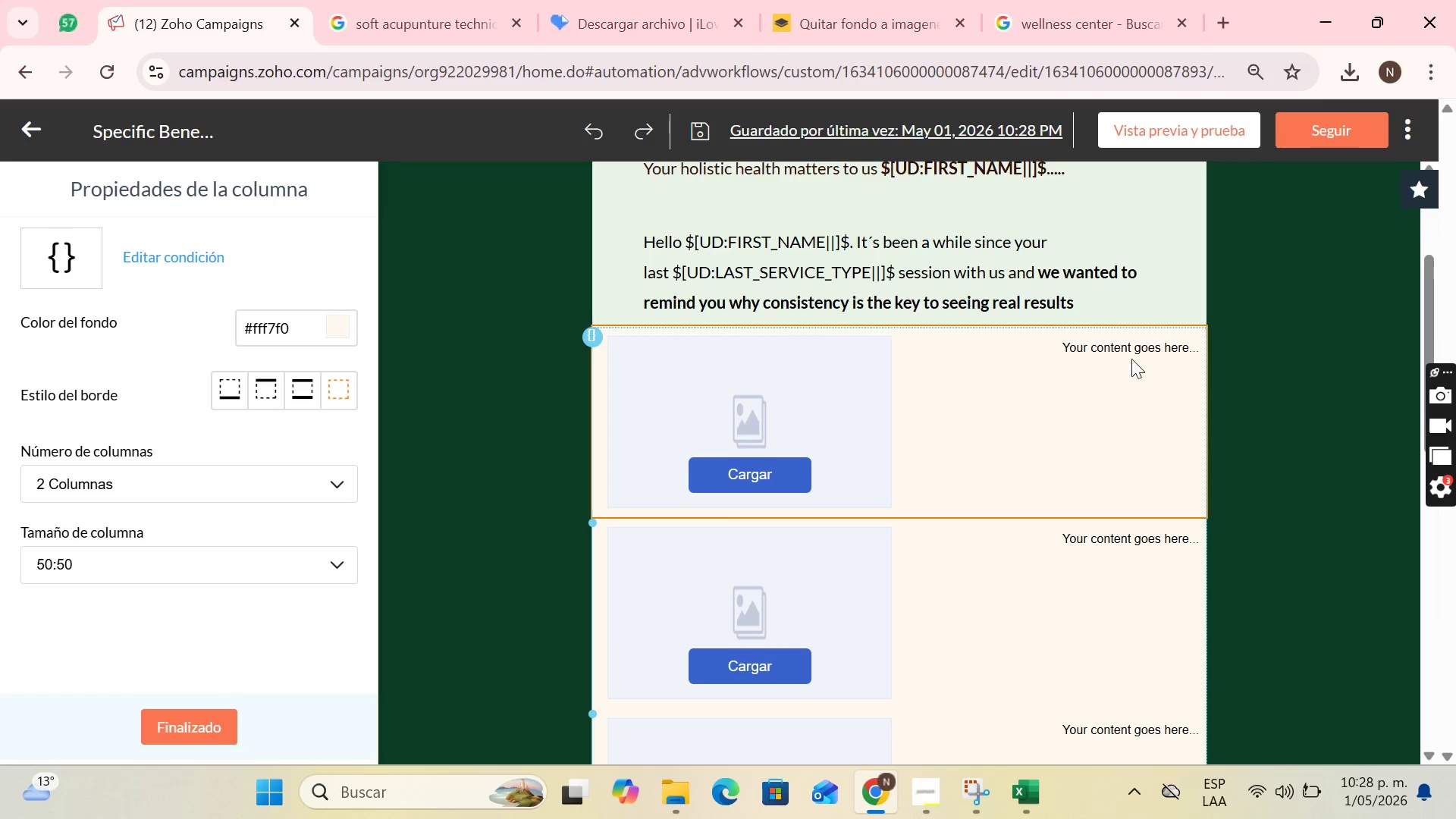 
left_click([1126, 362])
 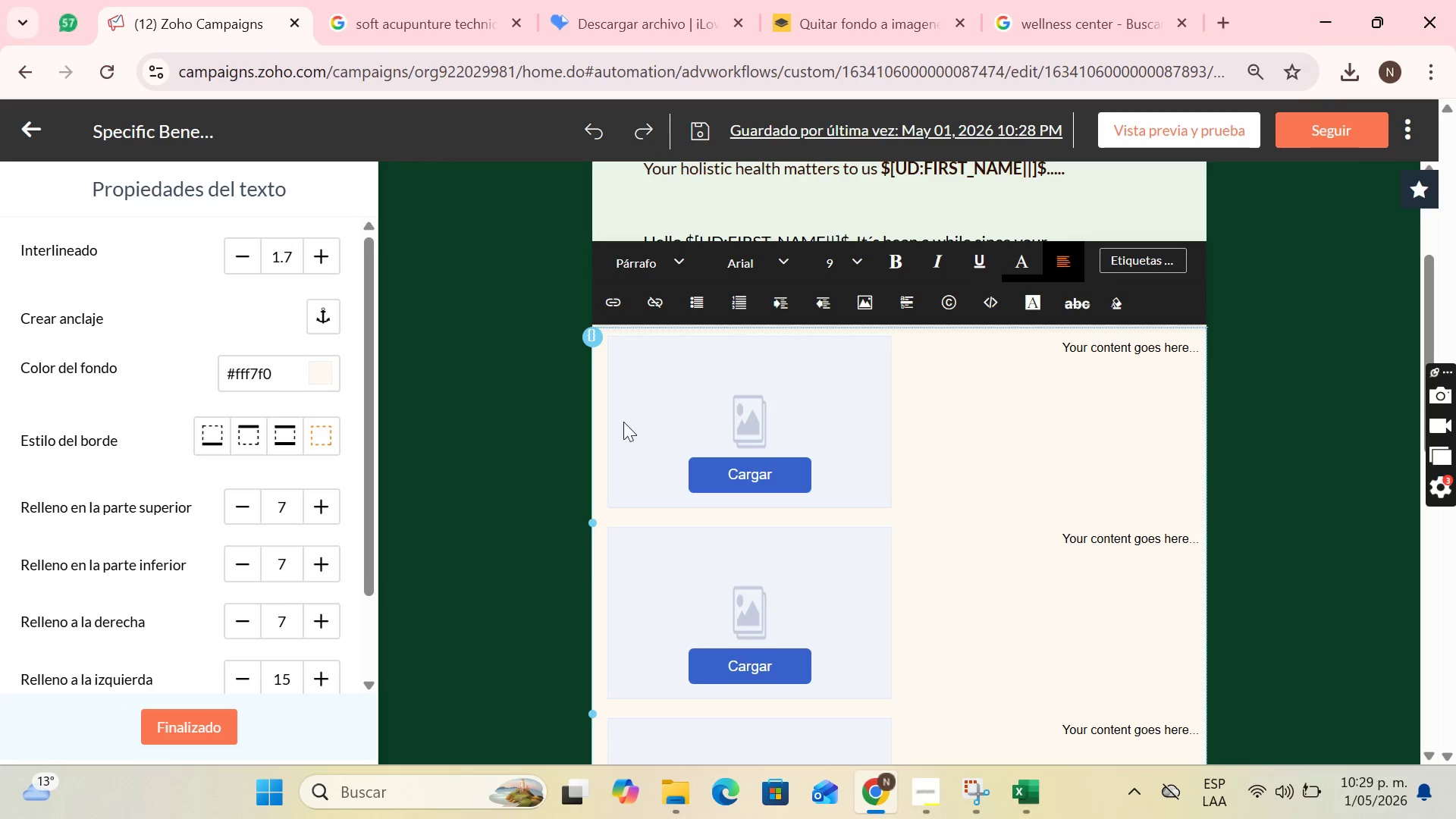 
scroll: coordinate [1005, 386], scroll_direction: down, amount: 1.0
 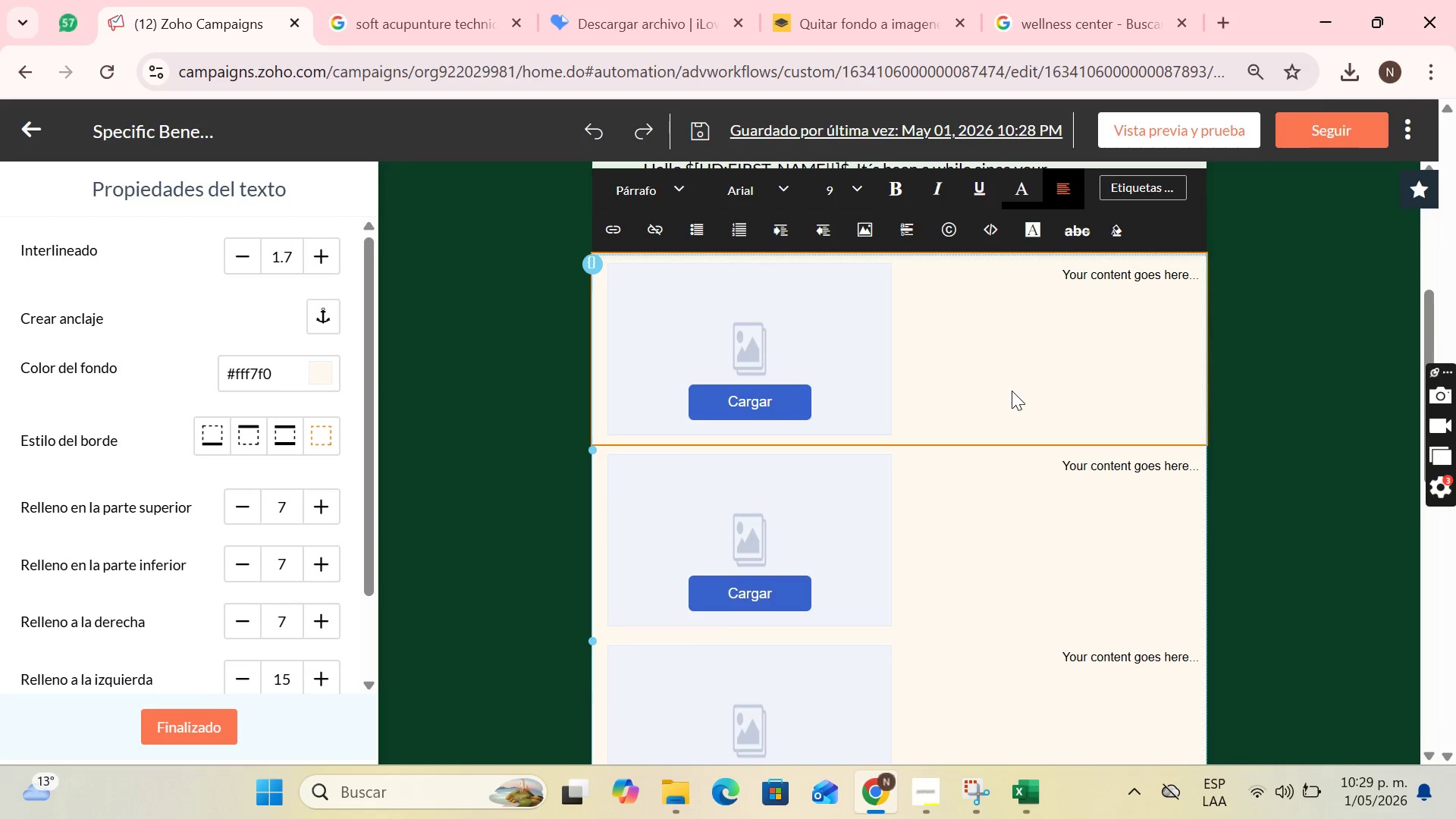 
scroll: coordinate [879, 413], scroll_direction: up, amount: 2.0
 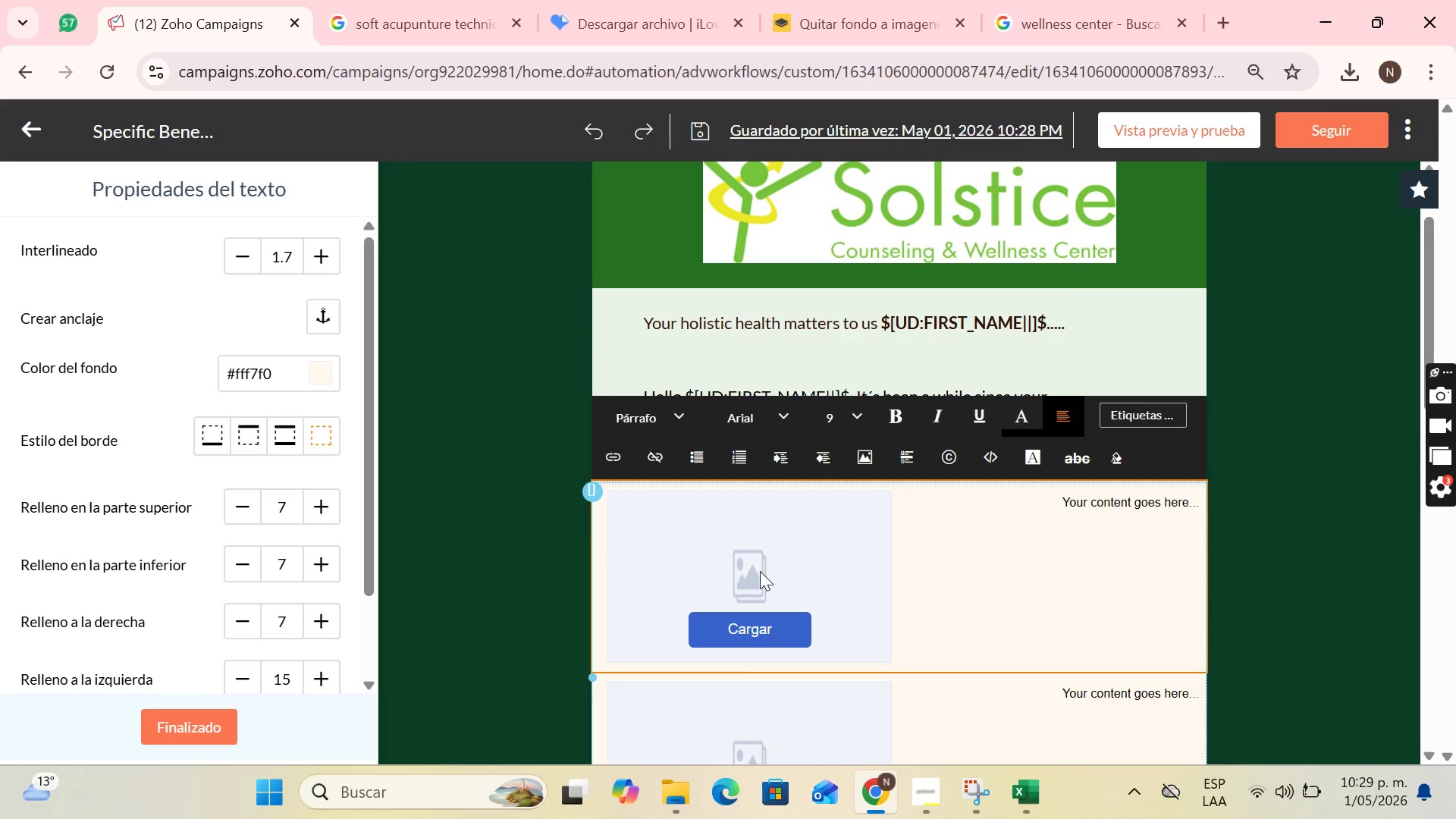 
scroll: coordinate [761, 571], scroll_direction: down, amount: 1.0
 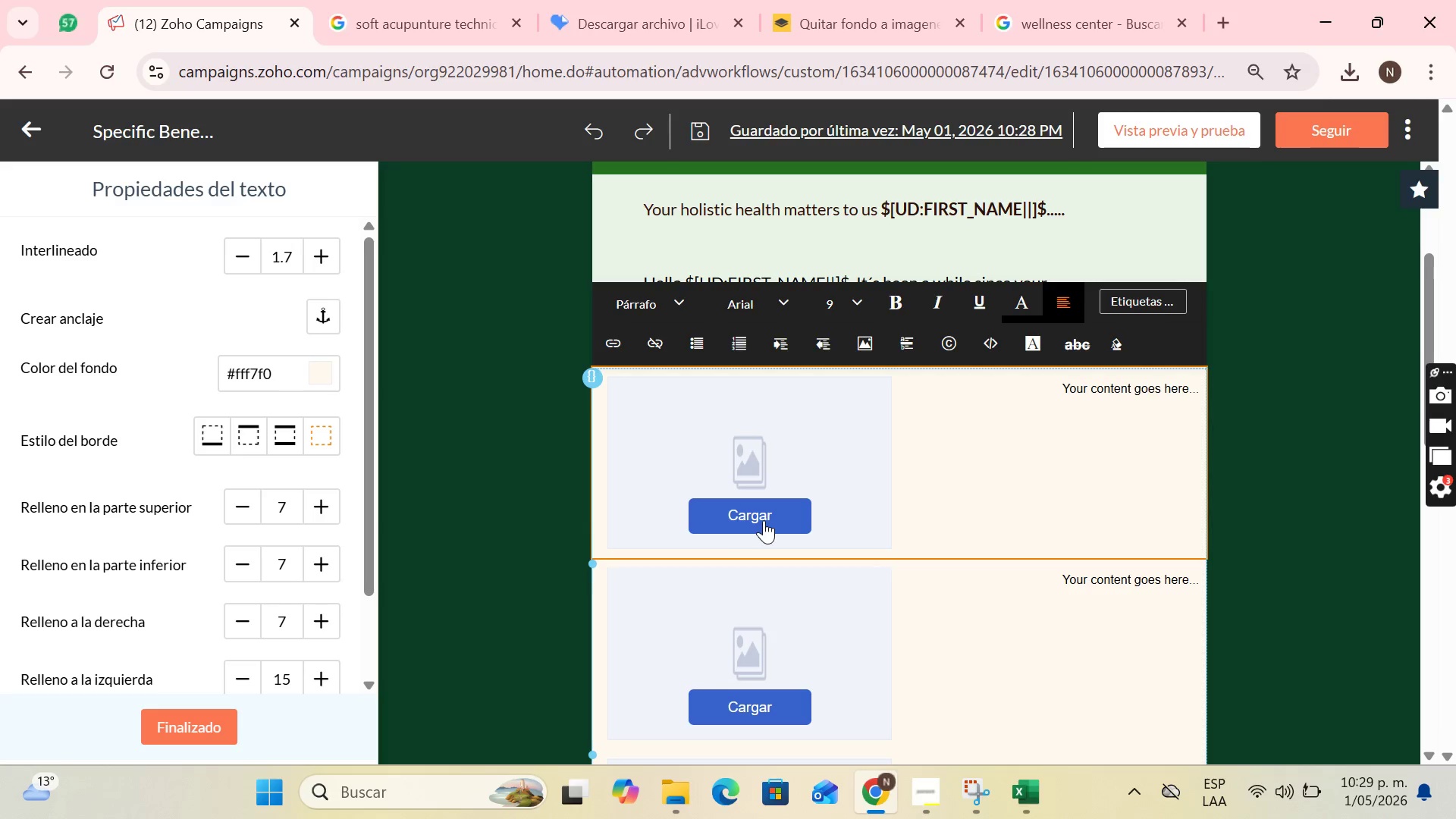 
wait(22.83)
 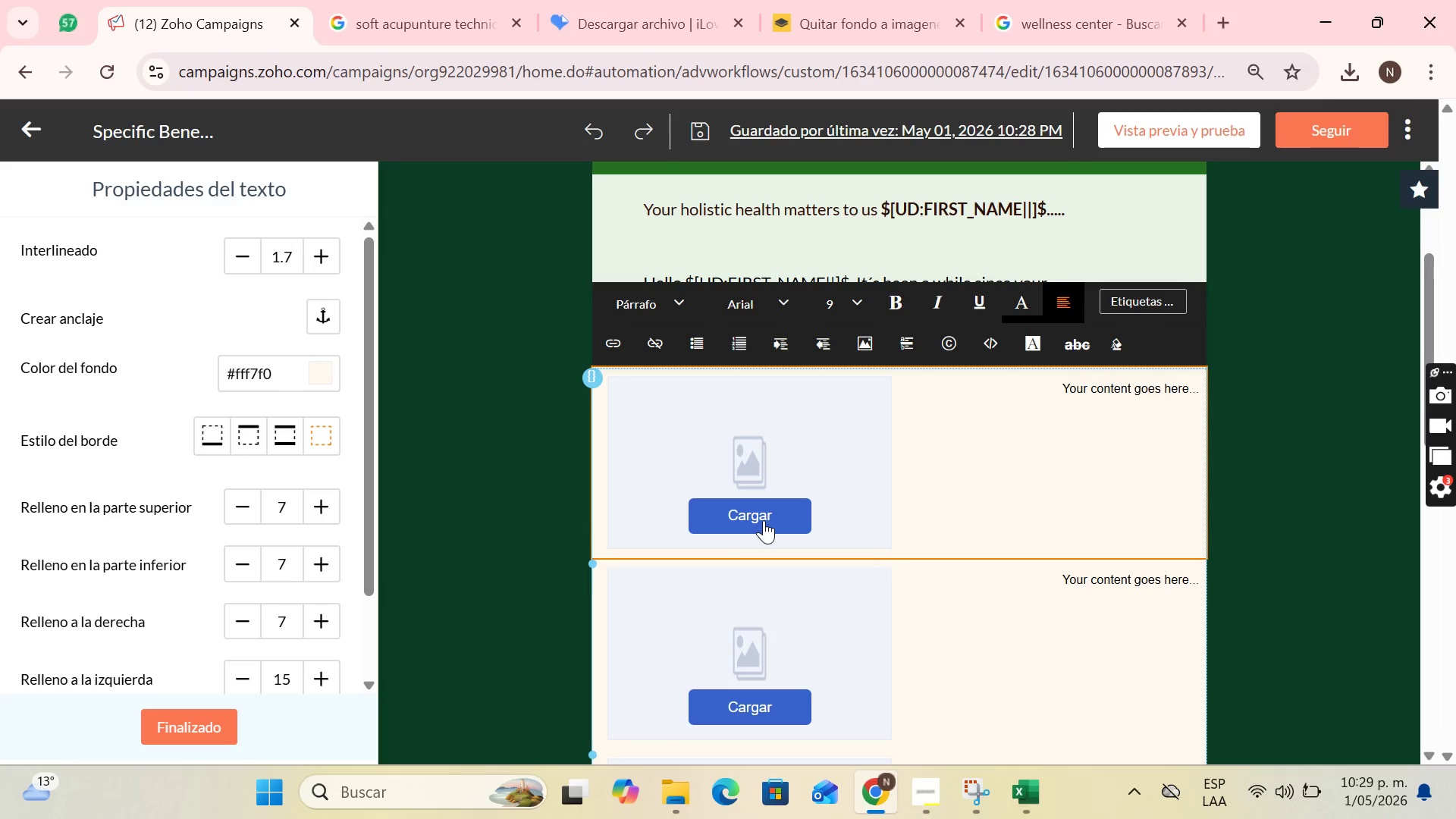 
left_click([1039, 0])
 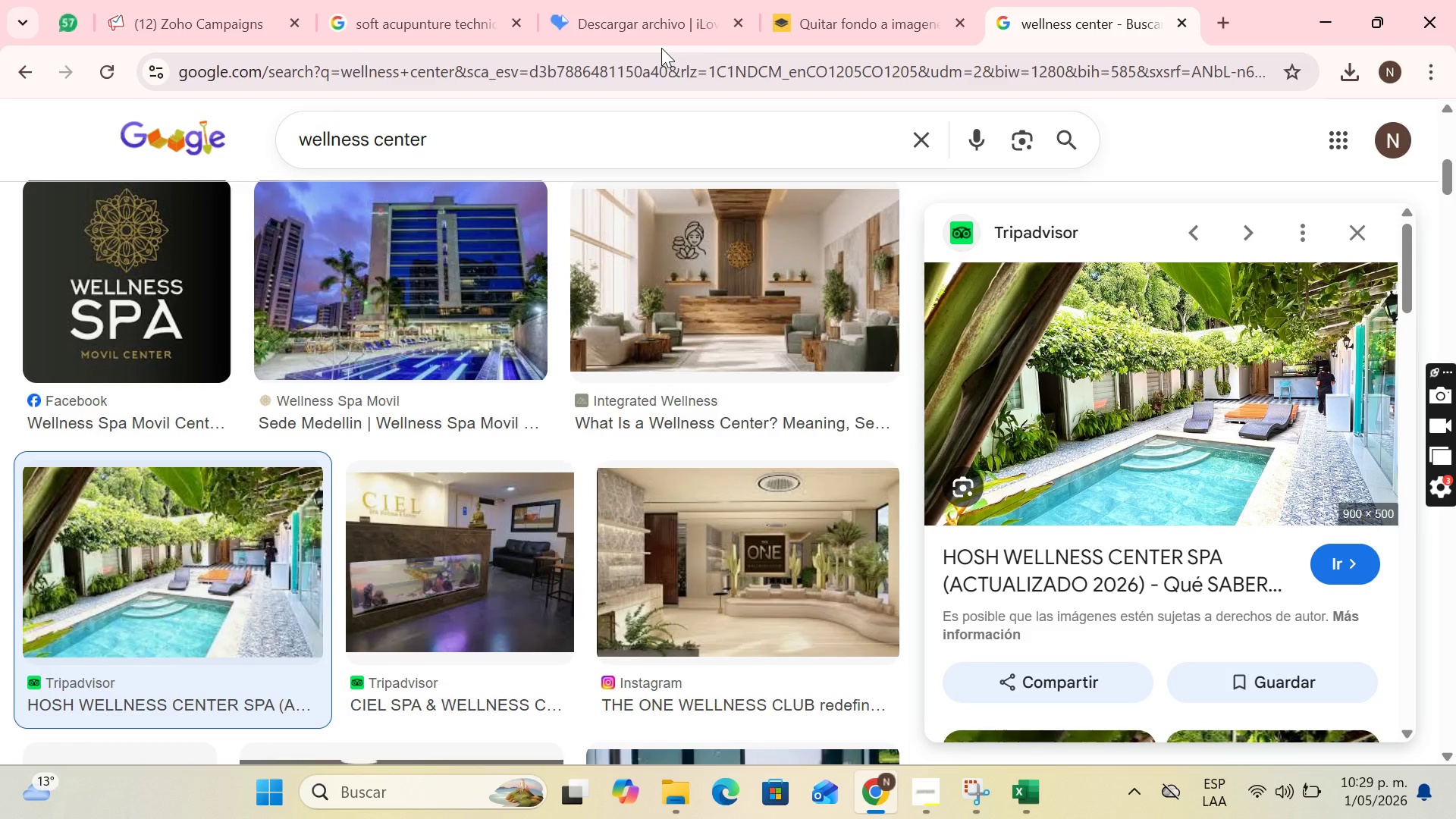 
wait(7.5)
 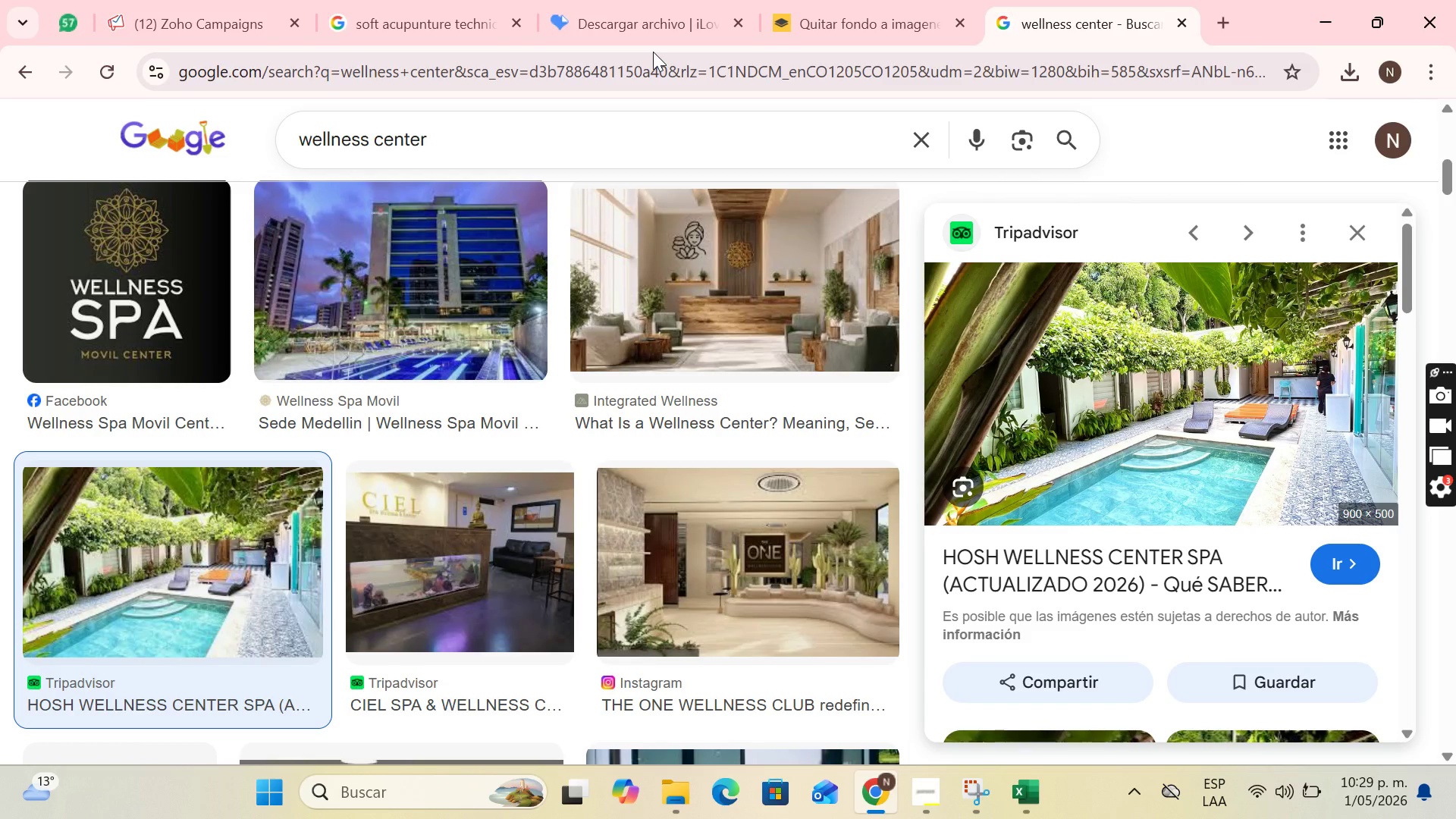 
left_click([919, 136])
 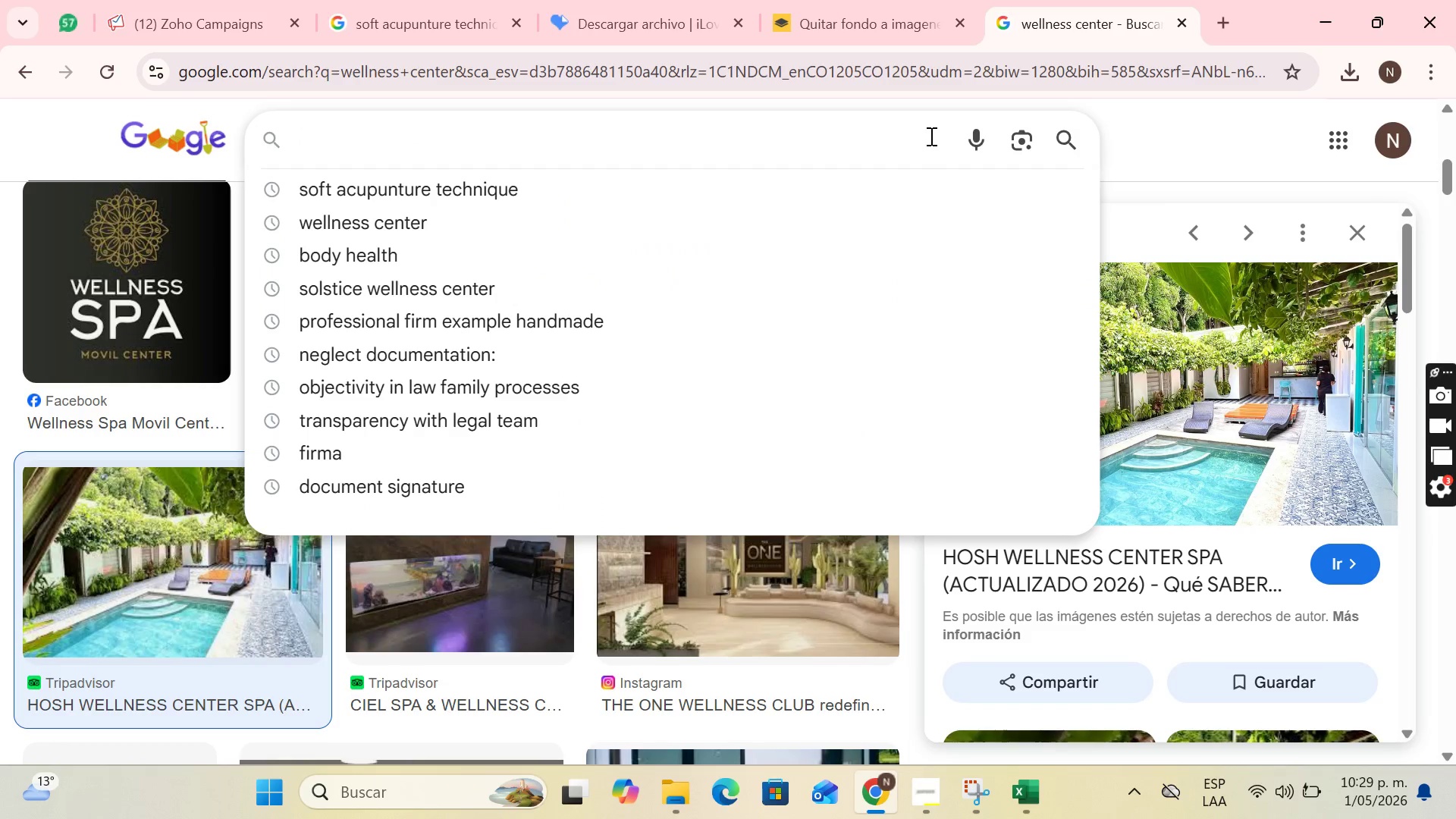 
type(Aper)
key(Backspace)
key(Backspace)
key(Backspace)
key(Backspace)
key(Backspace)
type(person meditating or rea)
key(Backspace)
key(Backspace)
key(Backspace)
key(Backspace)
key(Backspace)
key(Backspace)
 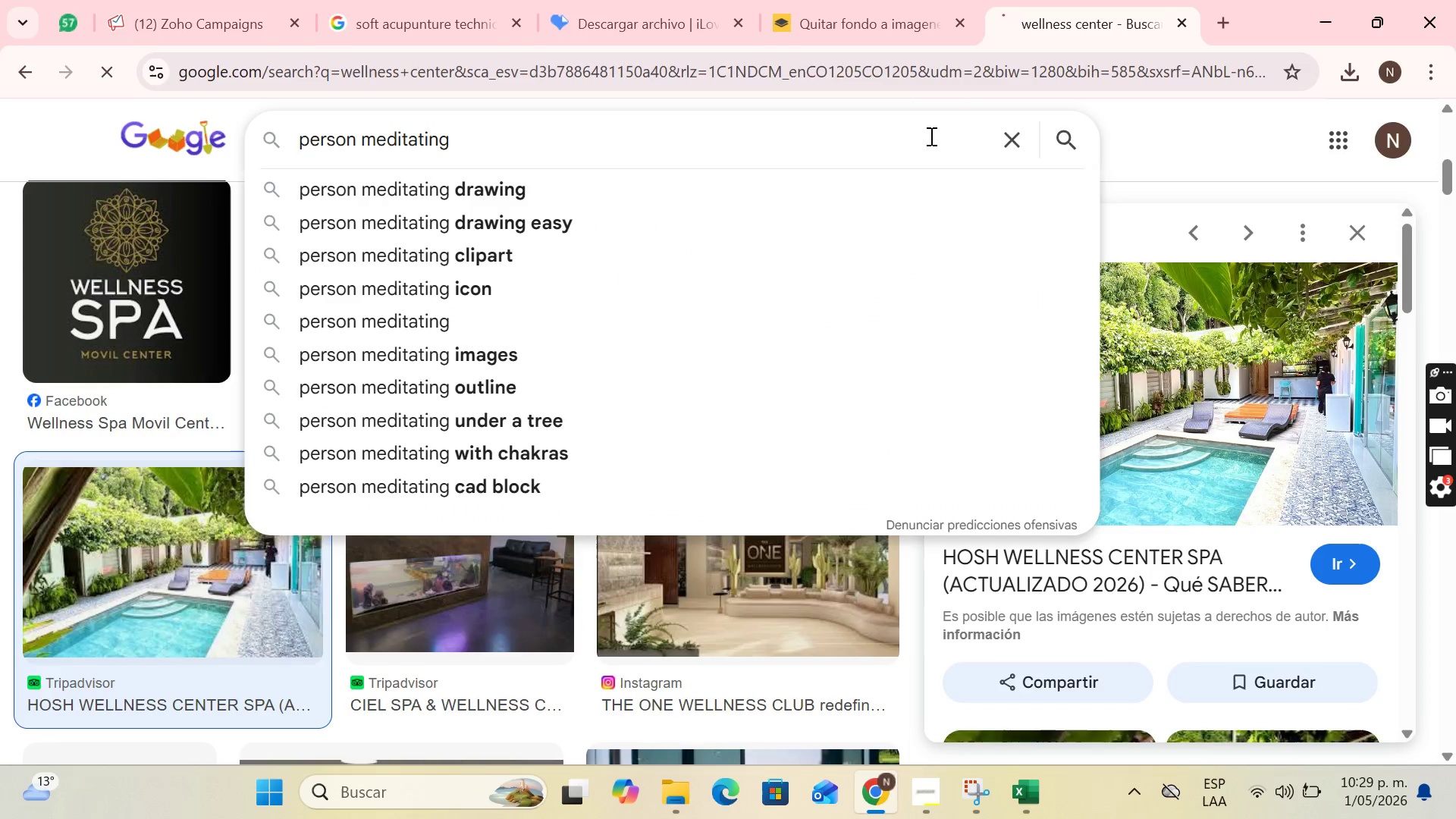 
key(Enter)
 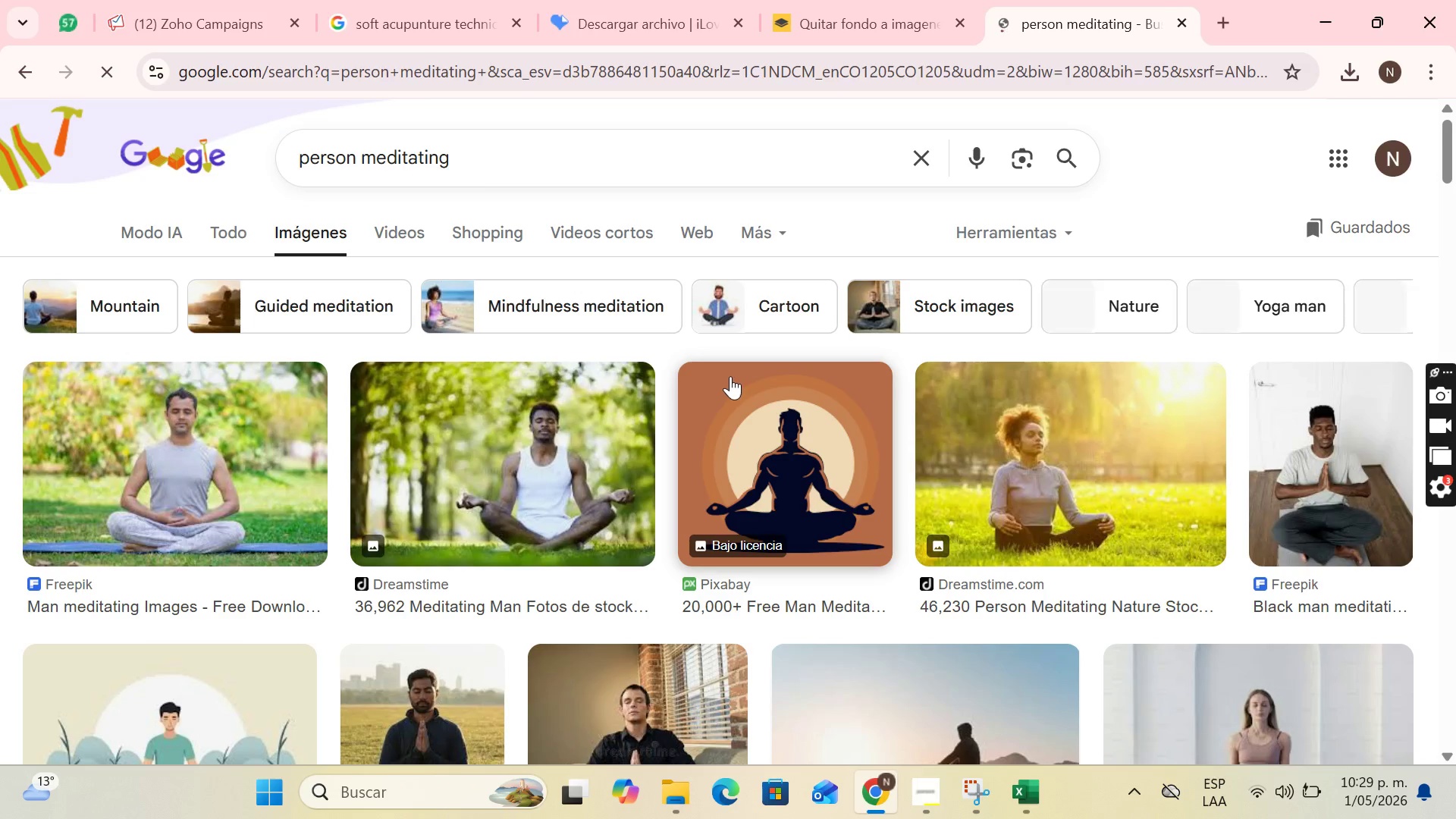 
scroll: coordinate [609, 281], scroll_direction: down, amount: 9.0
 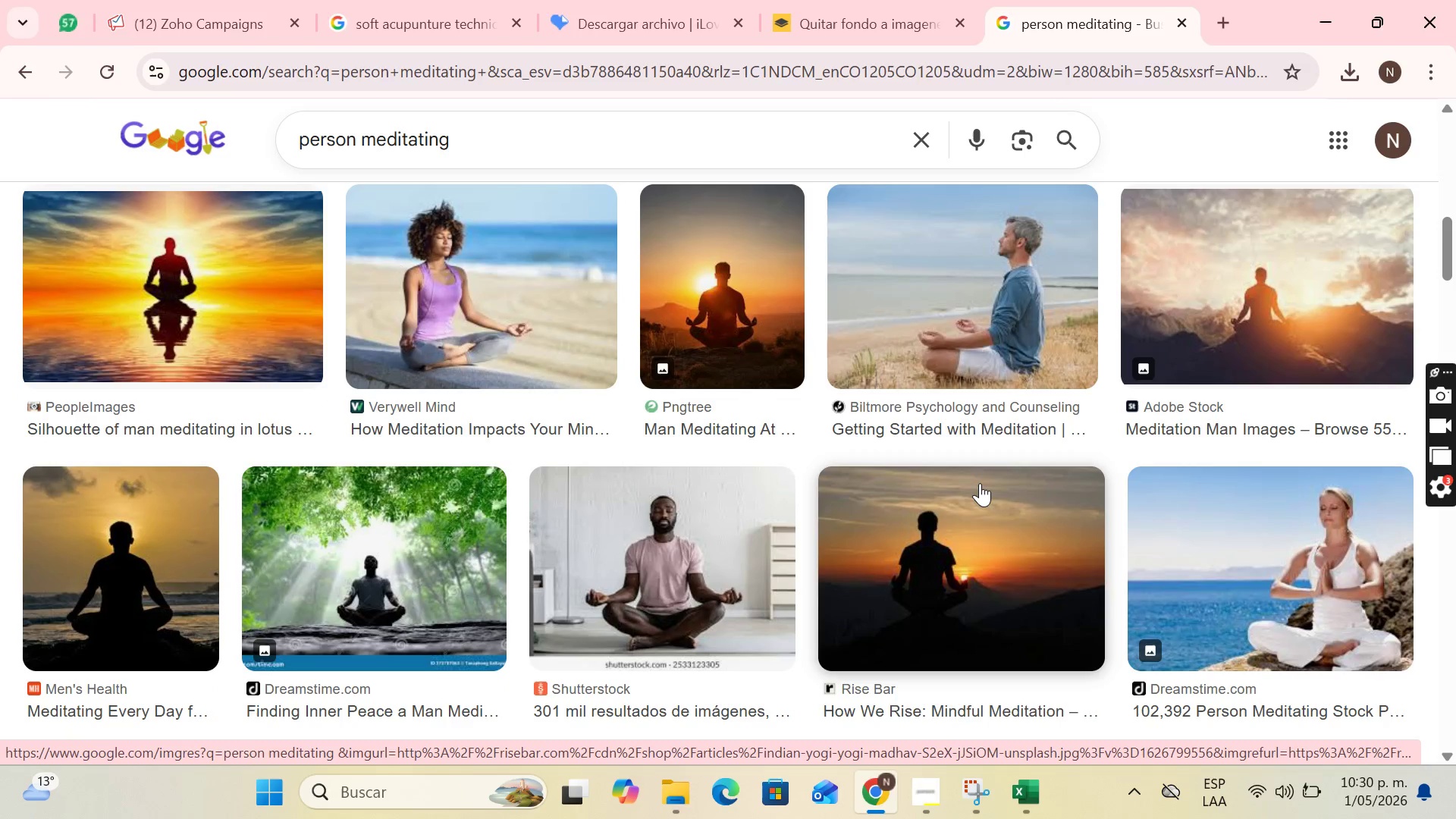 
left_click([980, 483])
 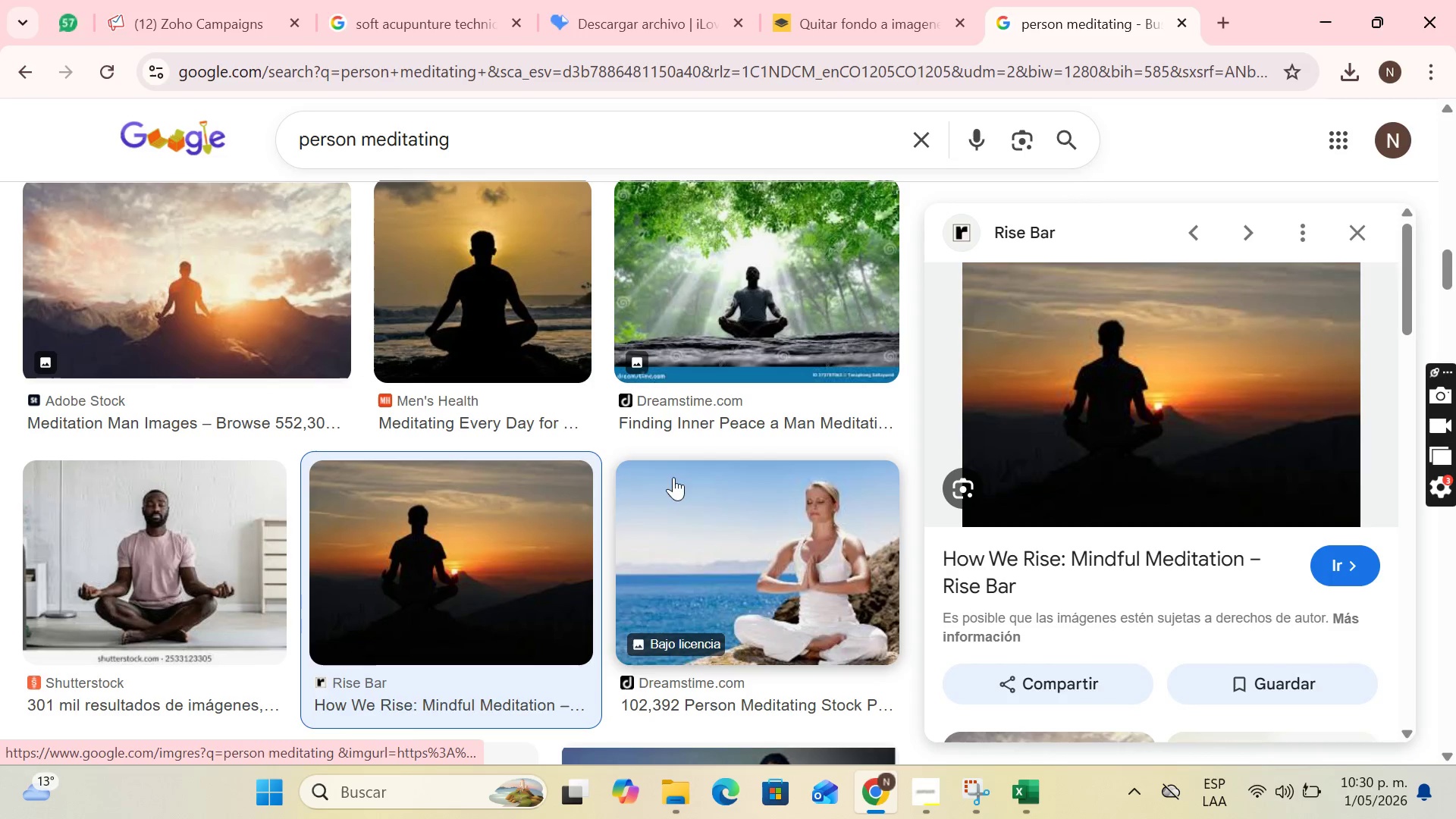 
scroll: coordinate [685, 514], scroll_direction: up, amount: 9.0
 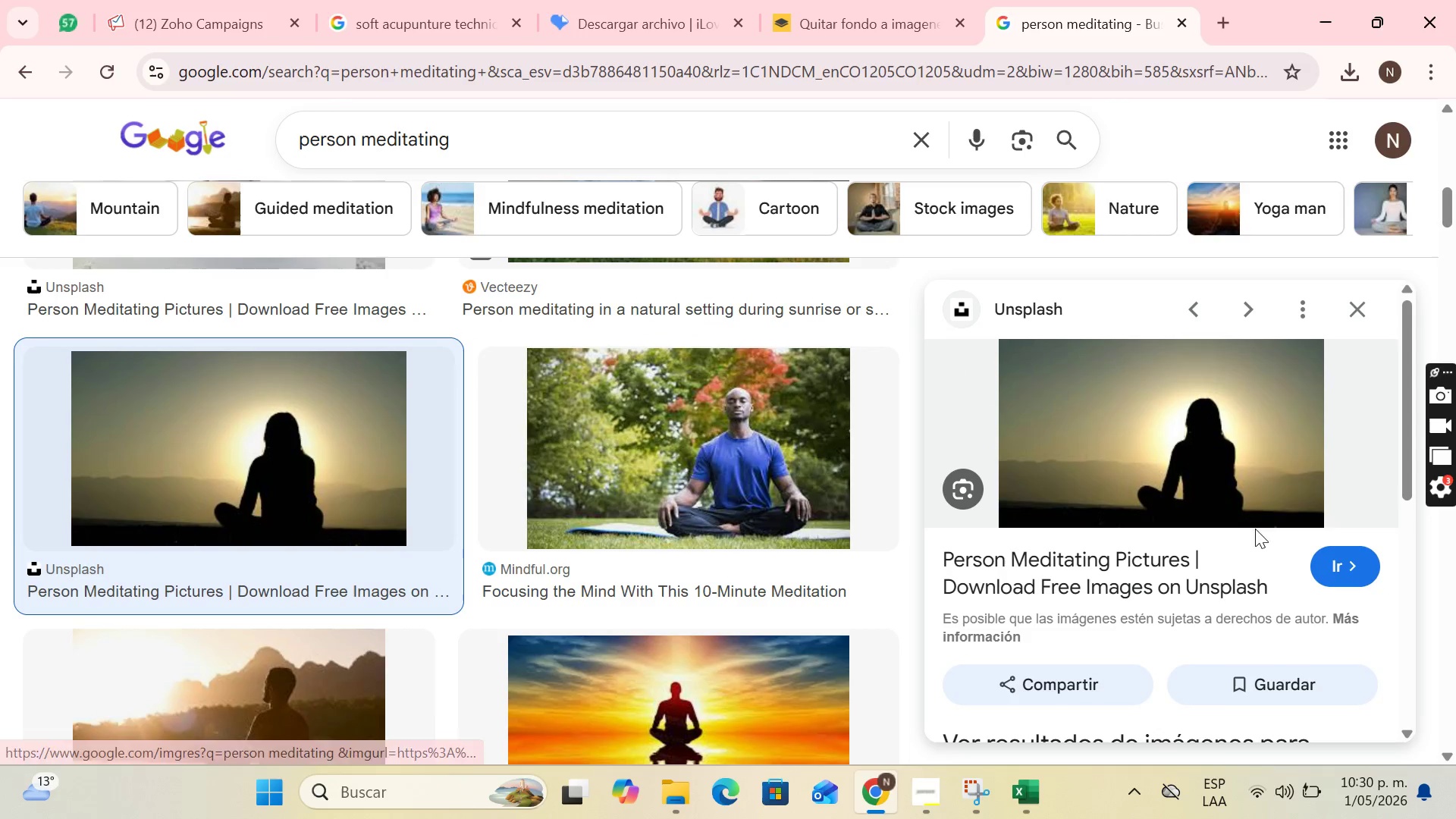 
scroll: coordinate [1095, 526], scroll_direction: down, amount: 4.0
 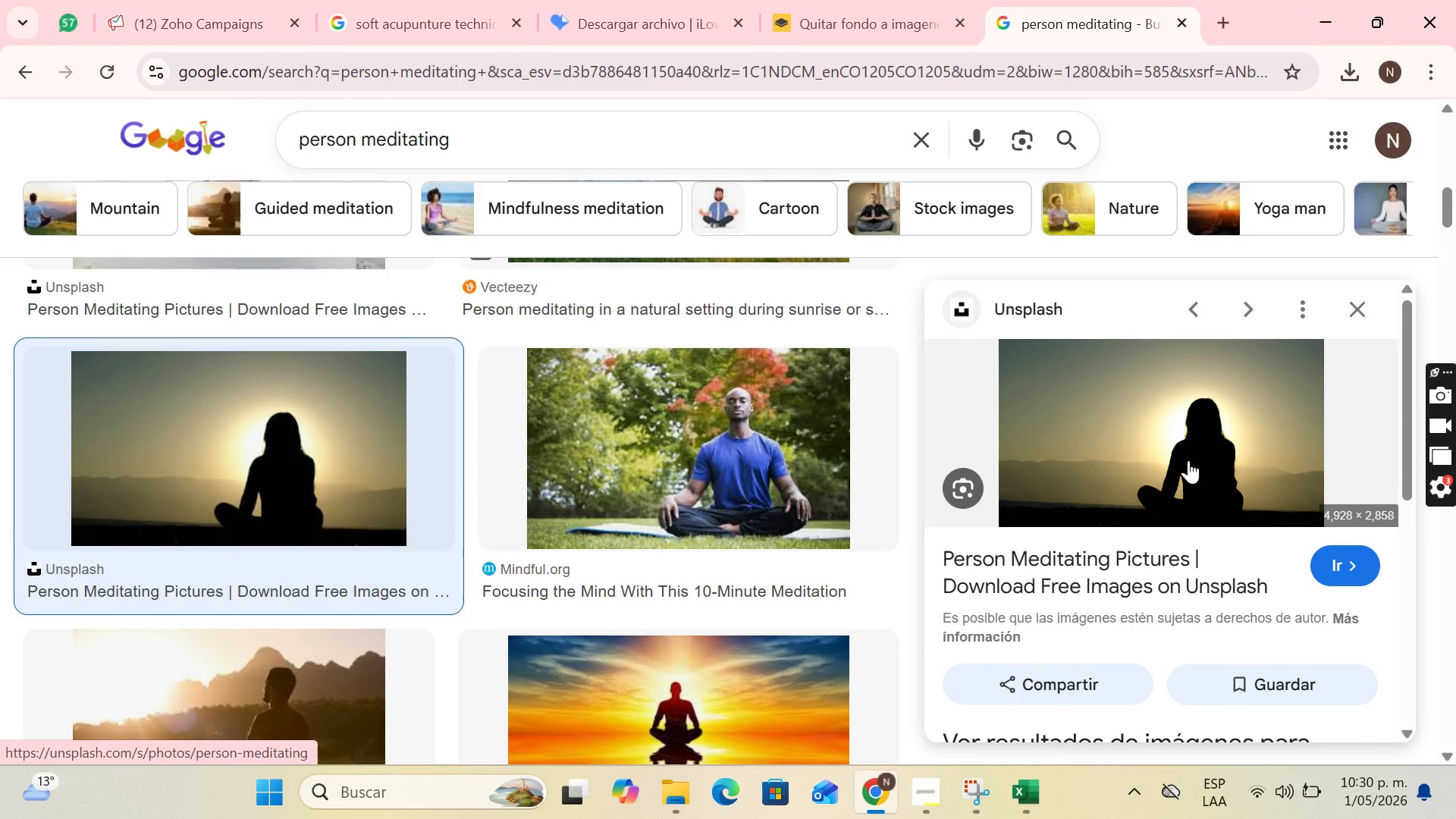 
right_click([1188, 460])
 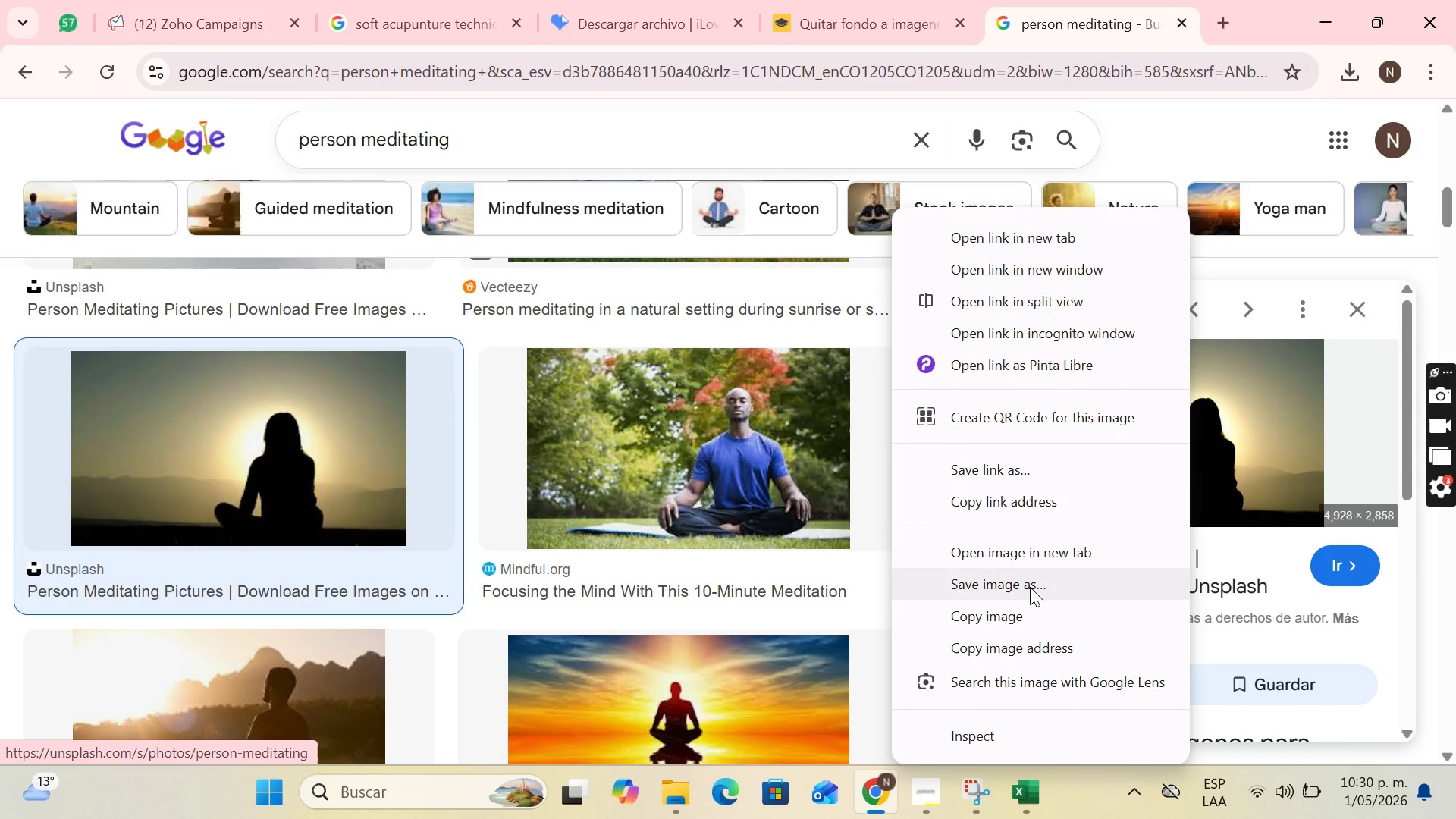 
left_click([1030, 587])
 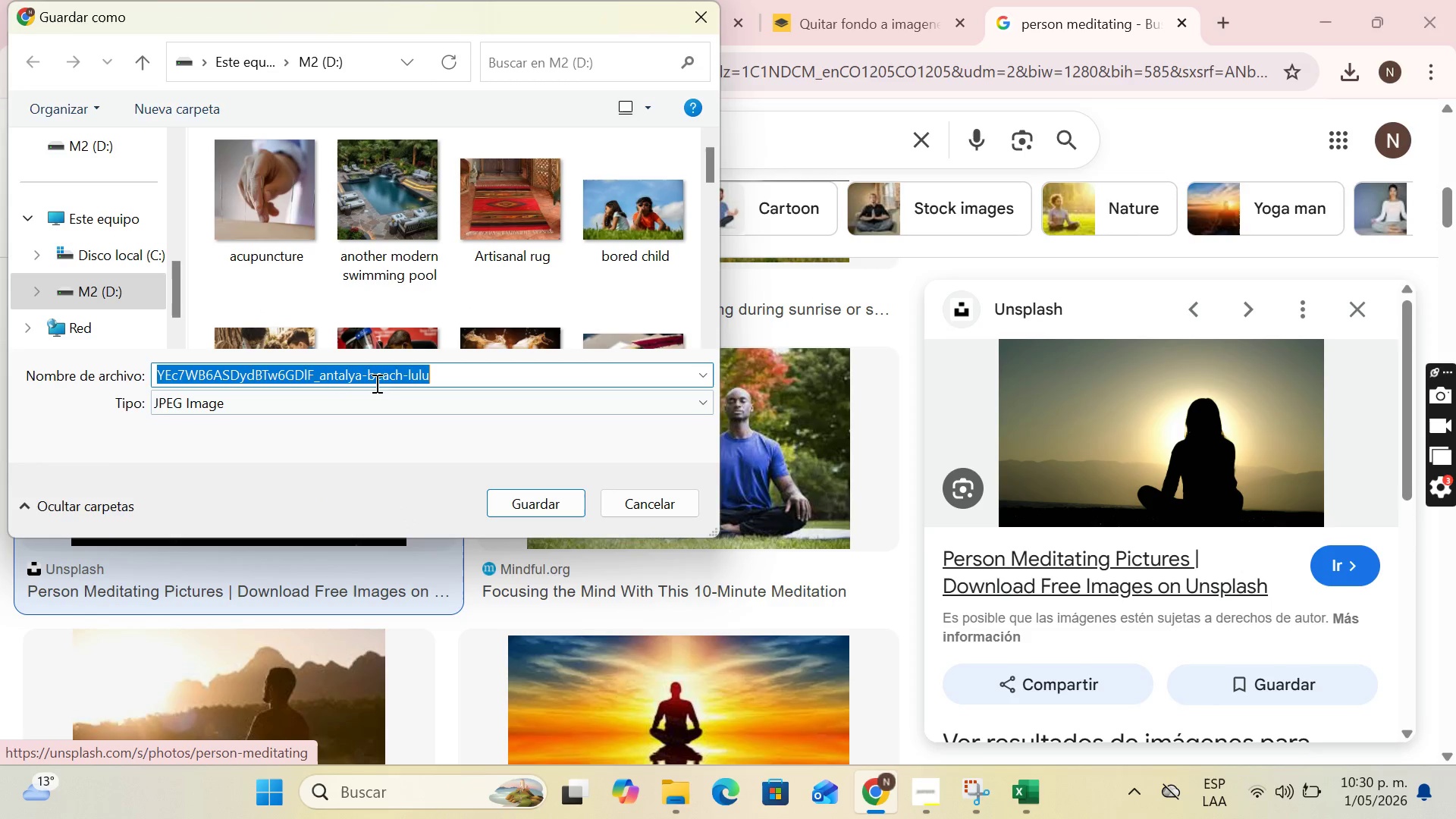 
type(meditating)
 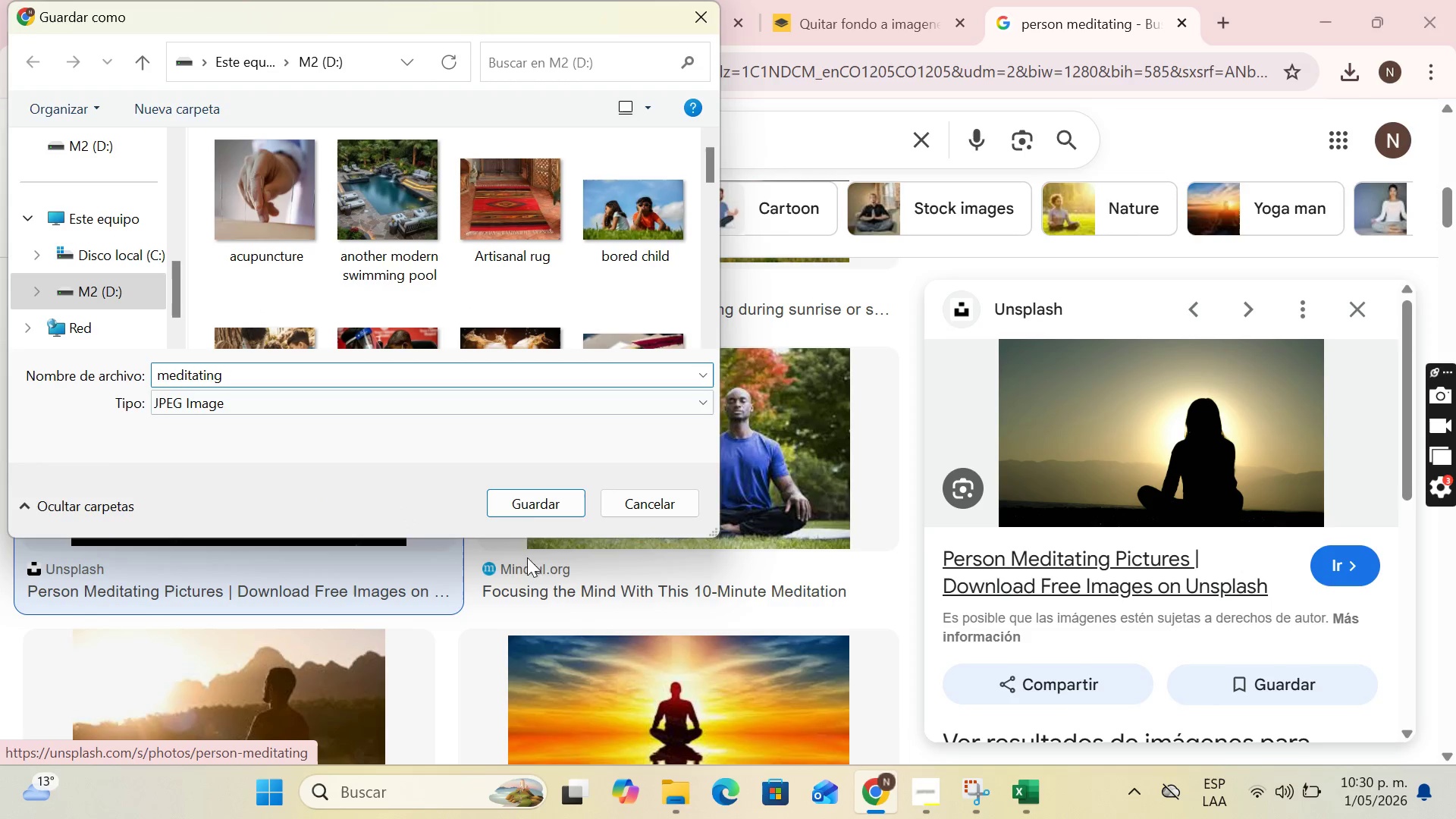 
left_click([526, 513])
 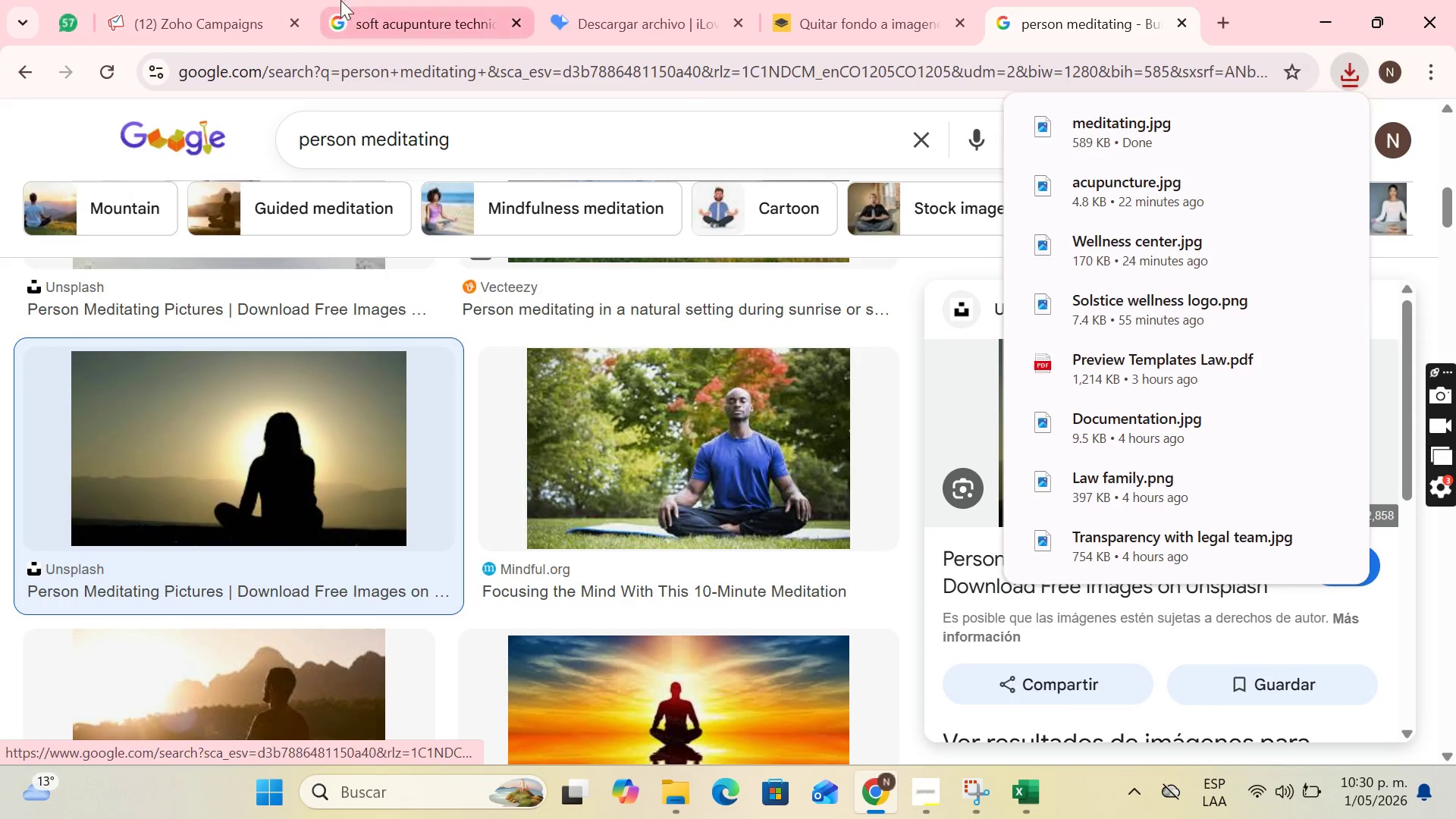 
left_click([206, 0])
 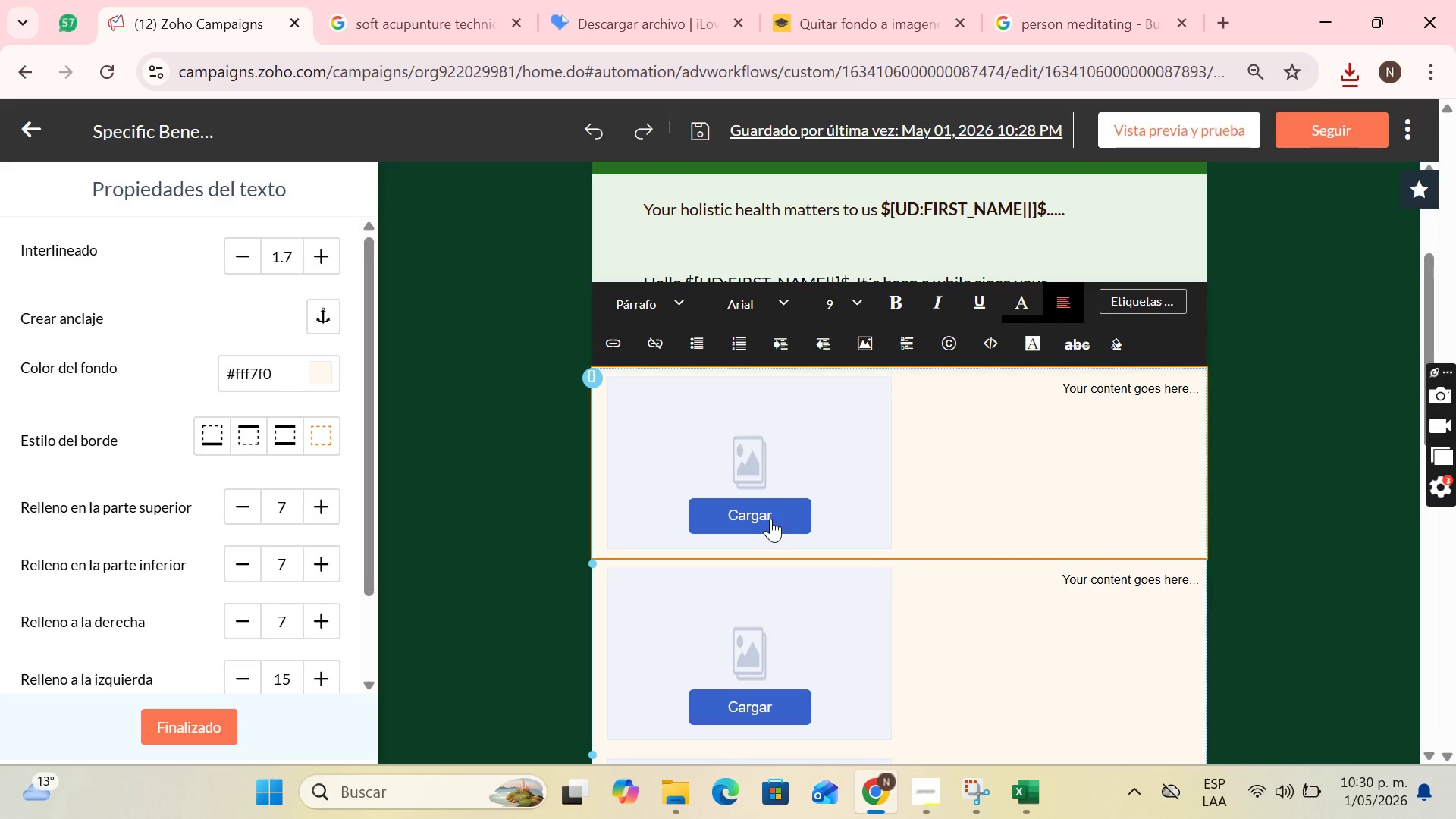 
left_click([770, 519])
 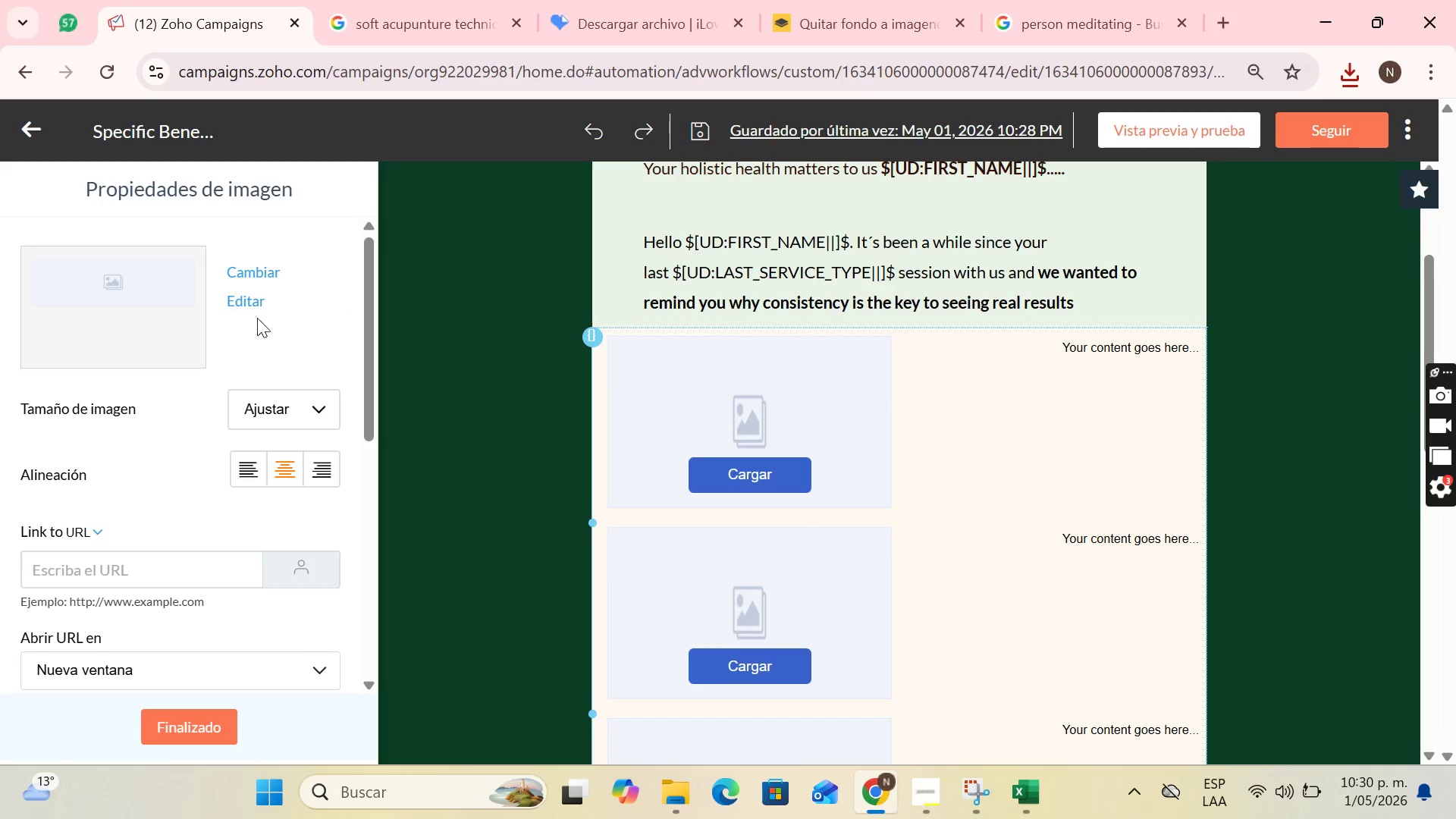 
left_click([750, 471])
 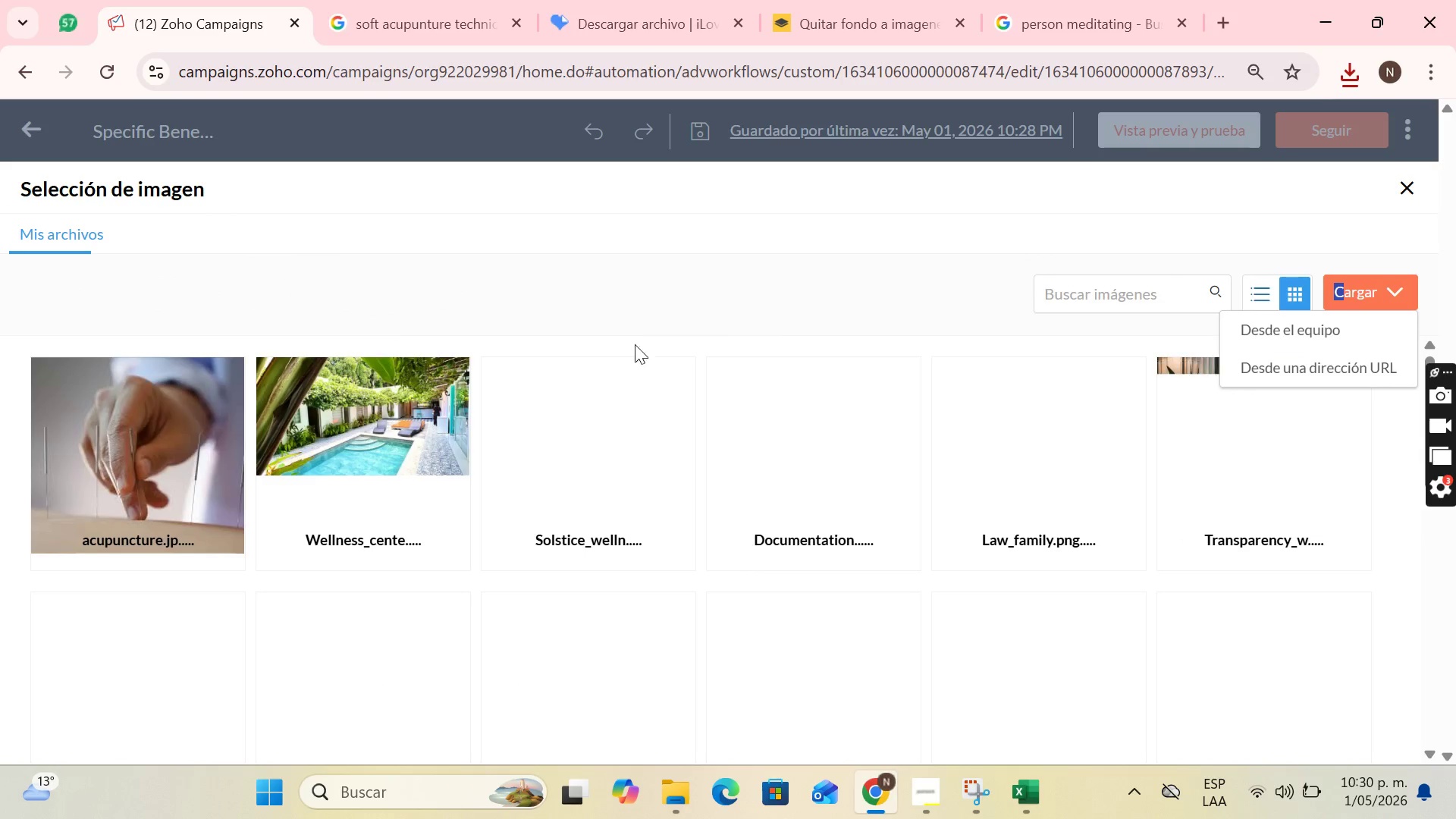 
left_click([1278, 338])
 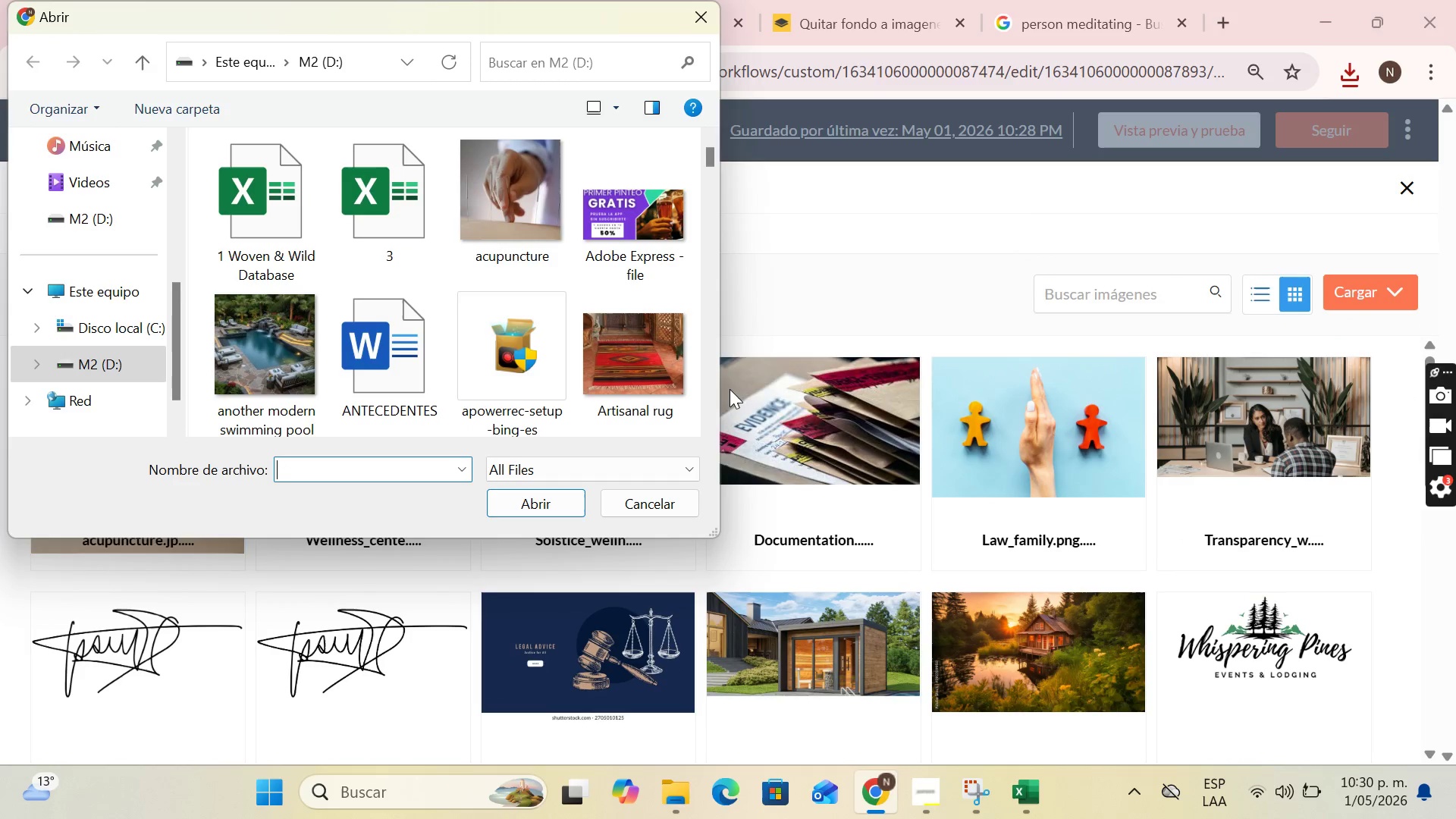 
type(medita)
 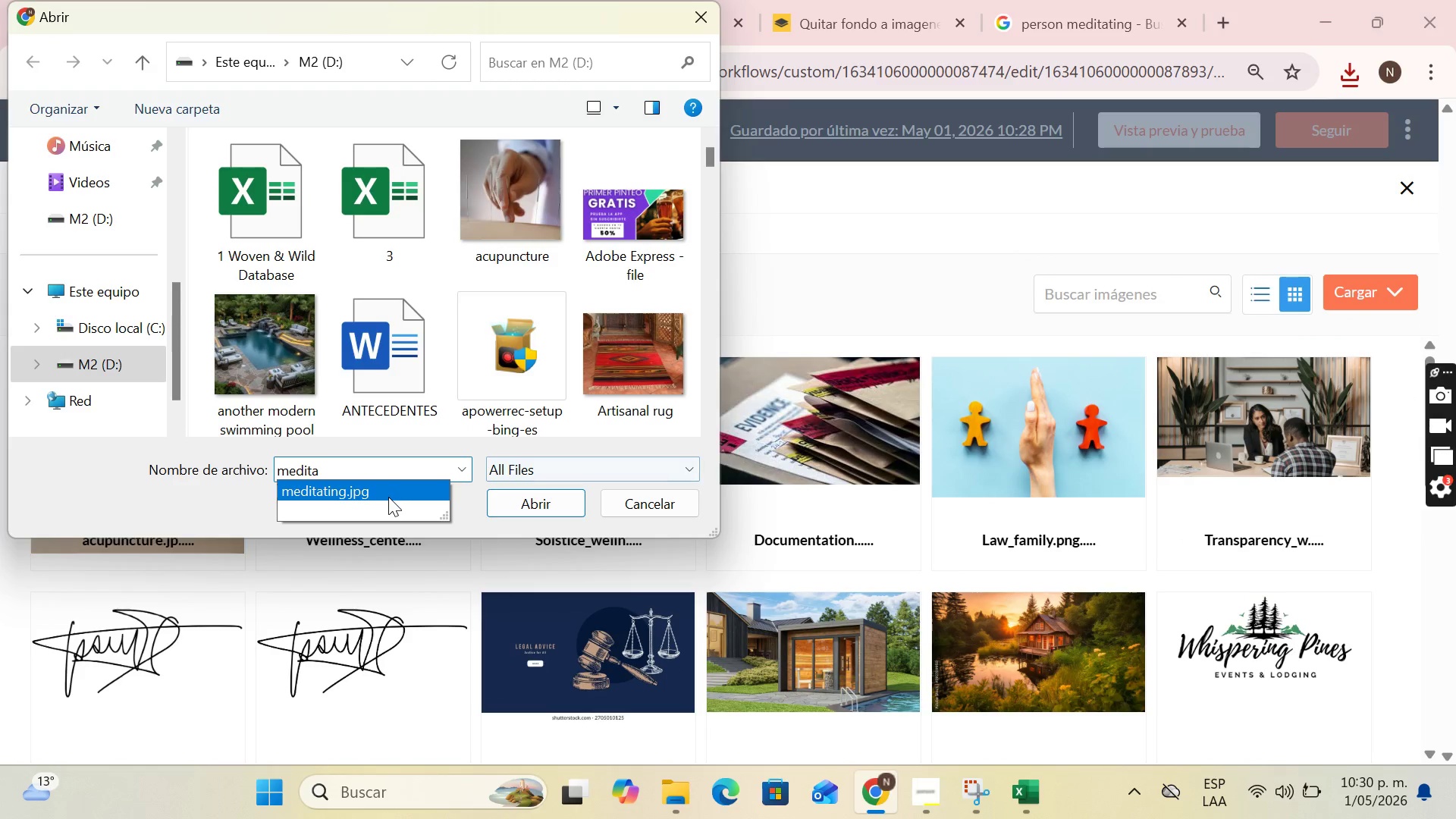 
double_click([388, 497])
 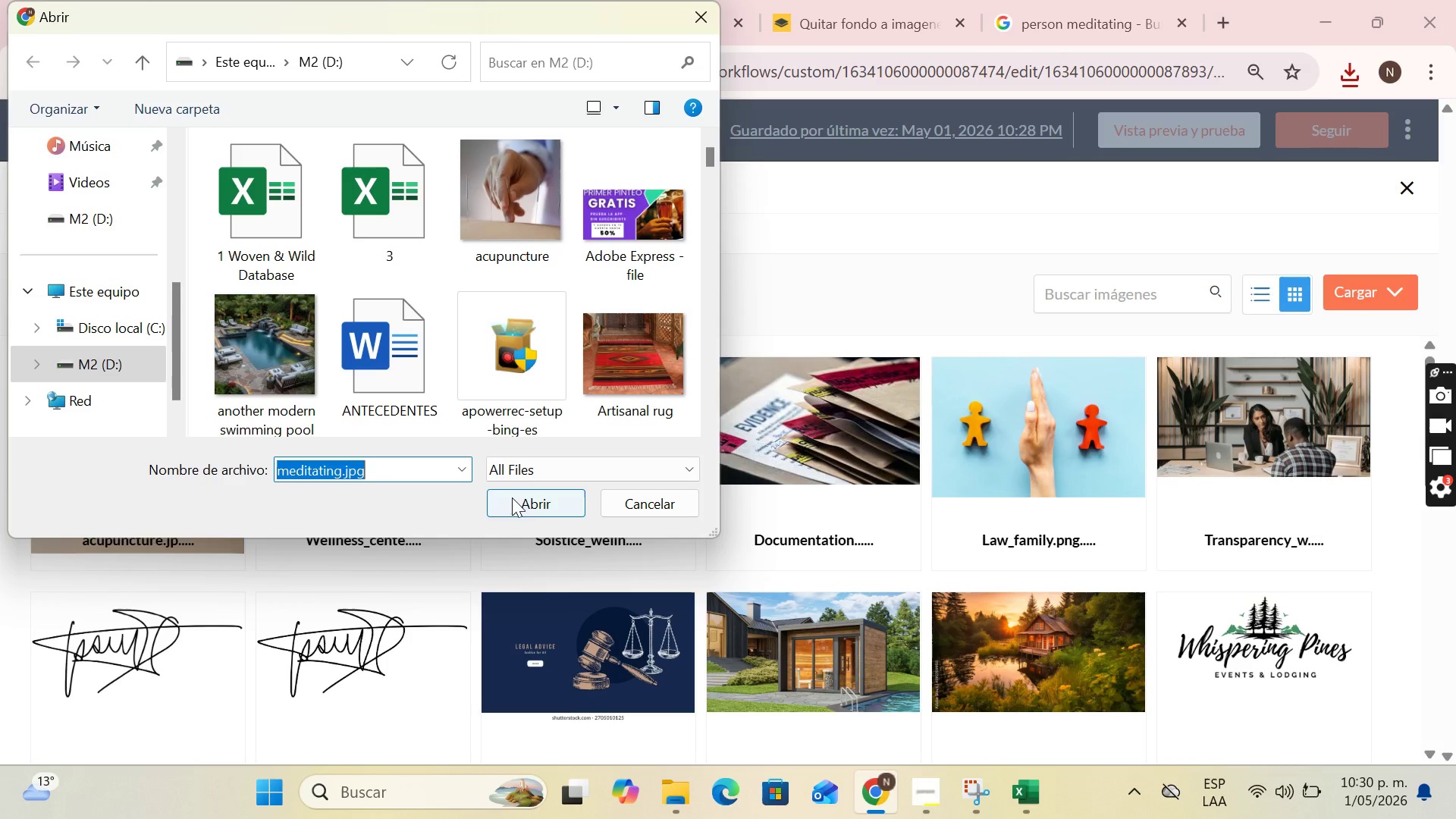 
left_click([522, 495])
 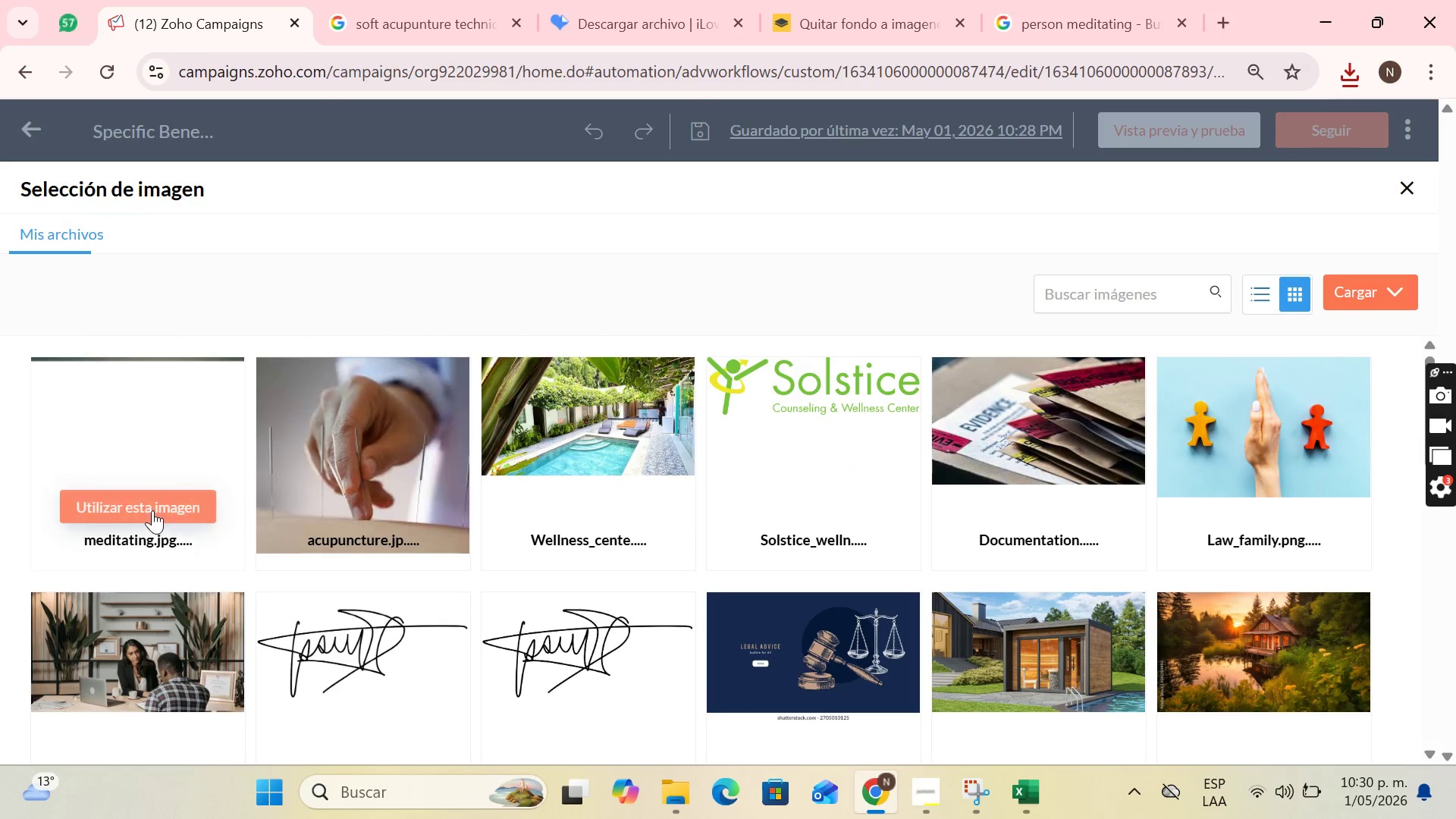 
left_click([154, 510])
 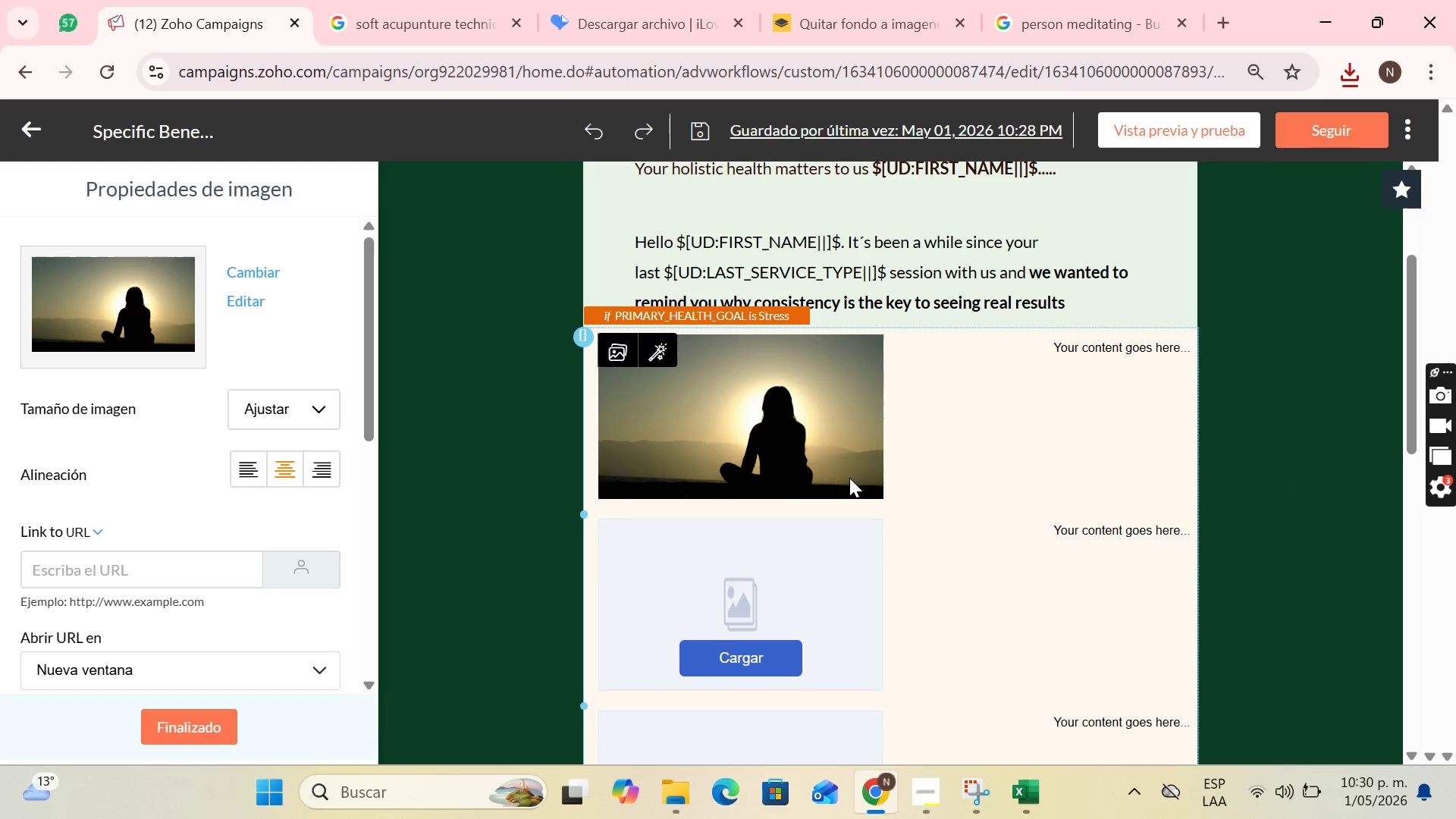 
wait(6.27)
 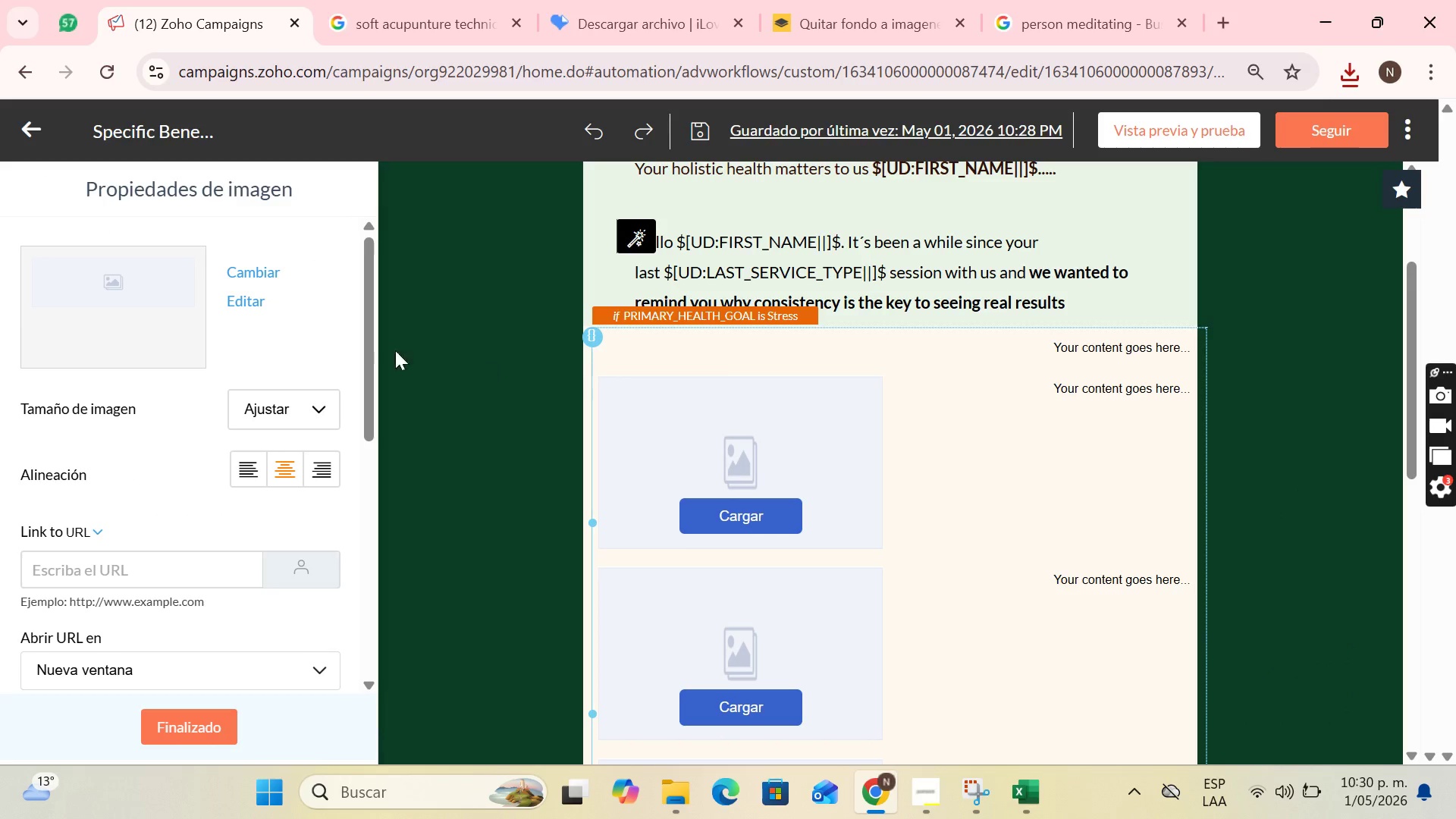 
left_click([1068, 343])
 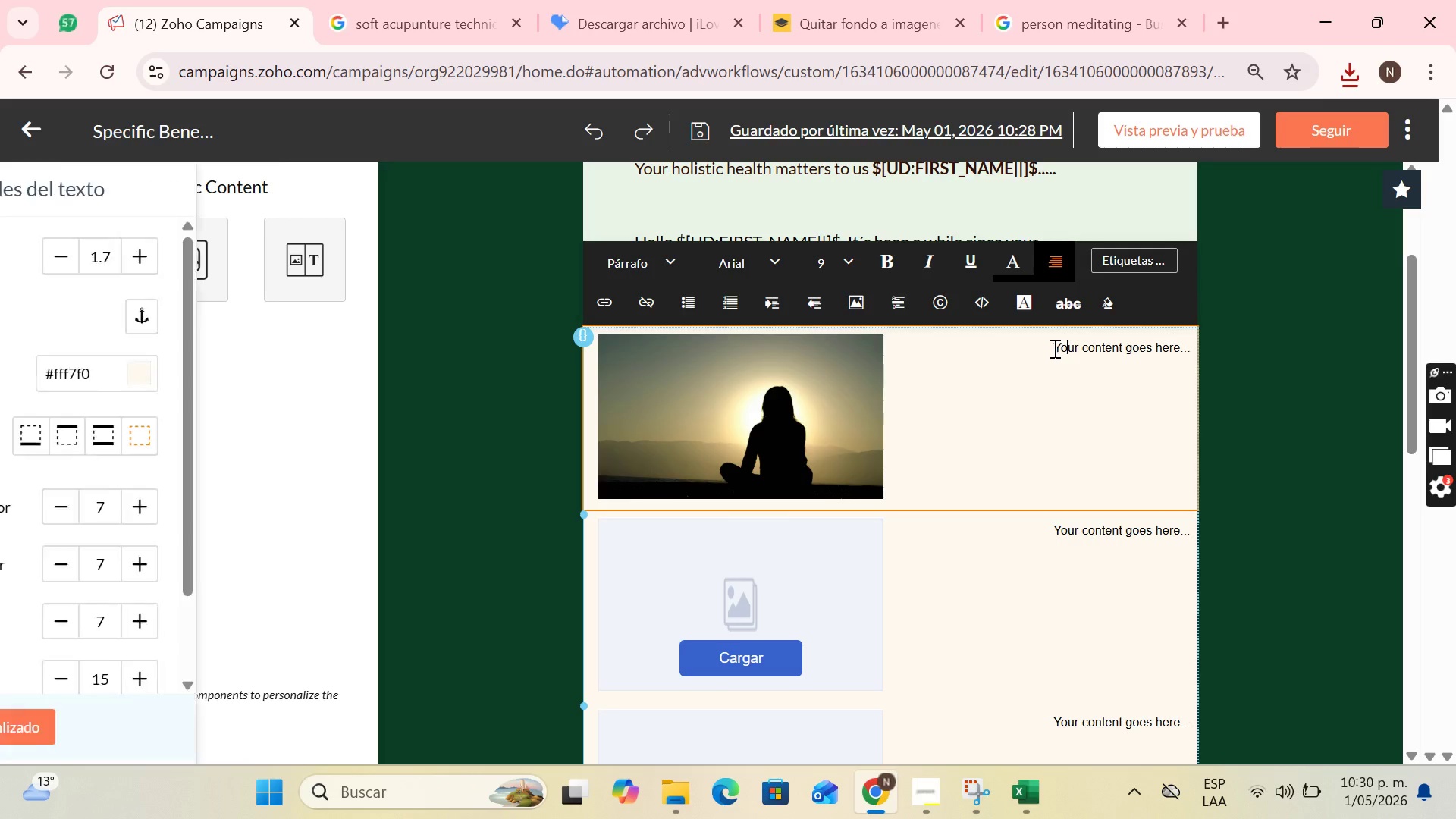 
left_click_drag(start_coordinate=[1053, 348], to_coordinate=[1190, 359])
 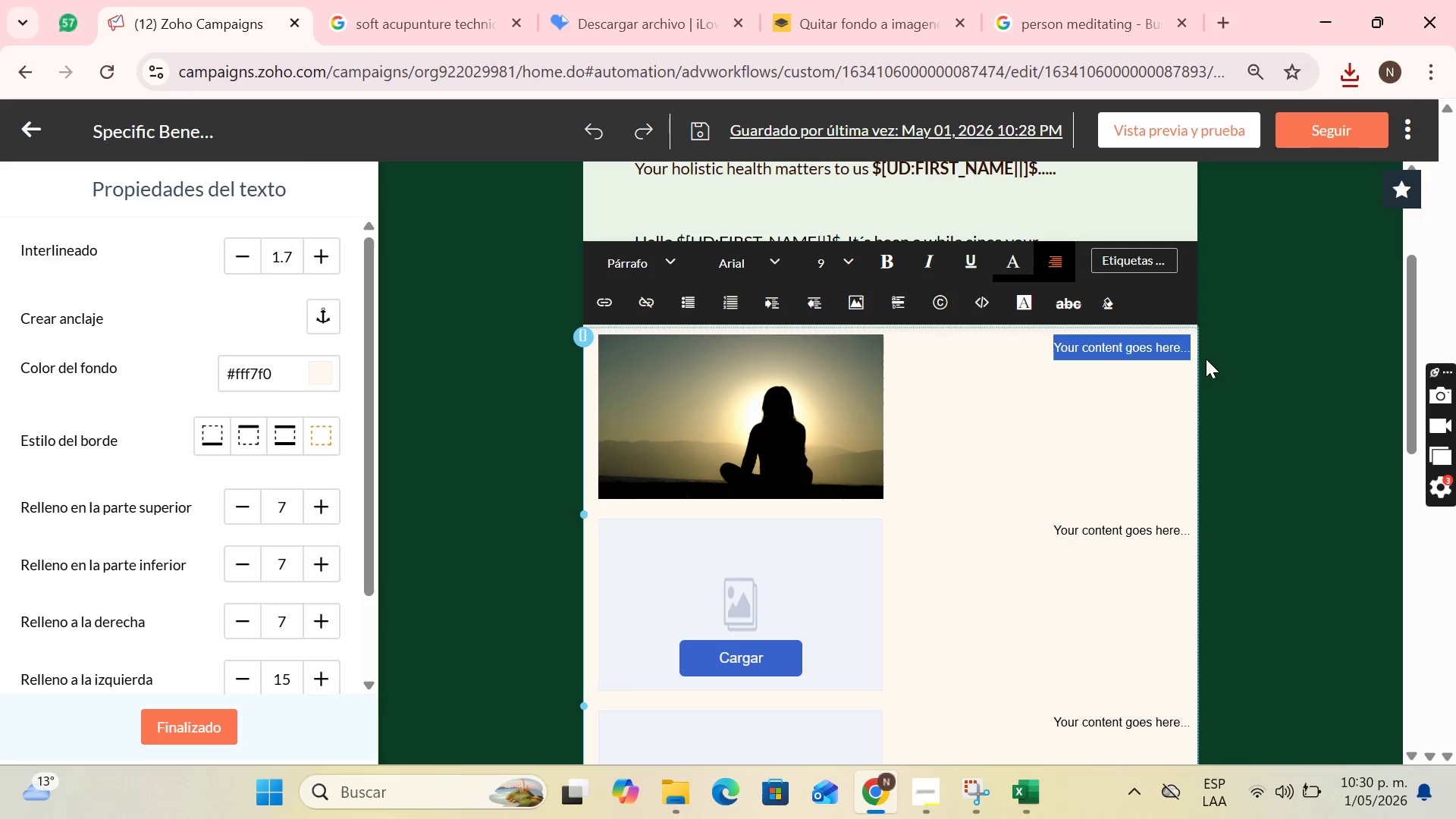 
key(Backspace)
 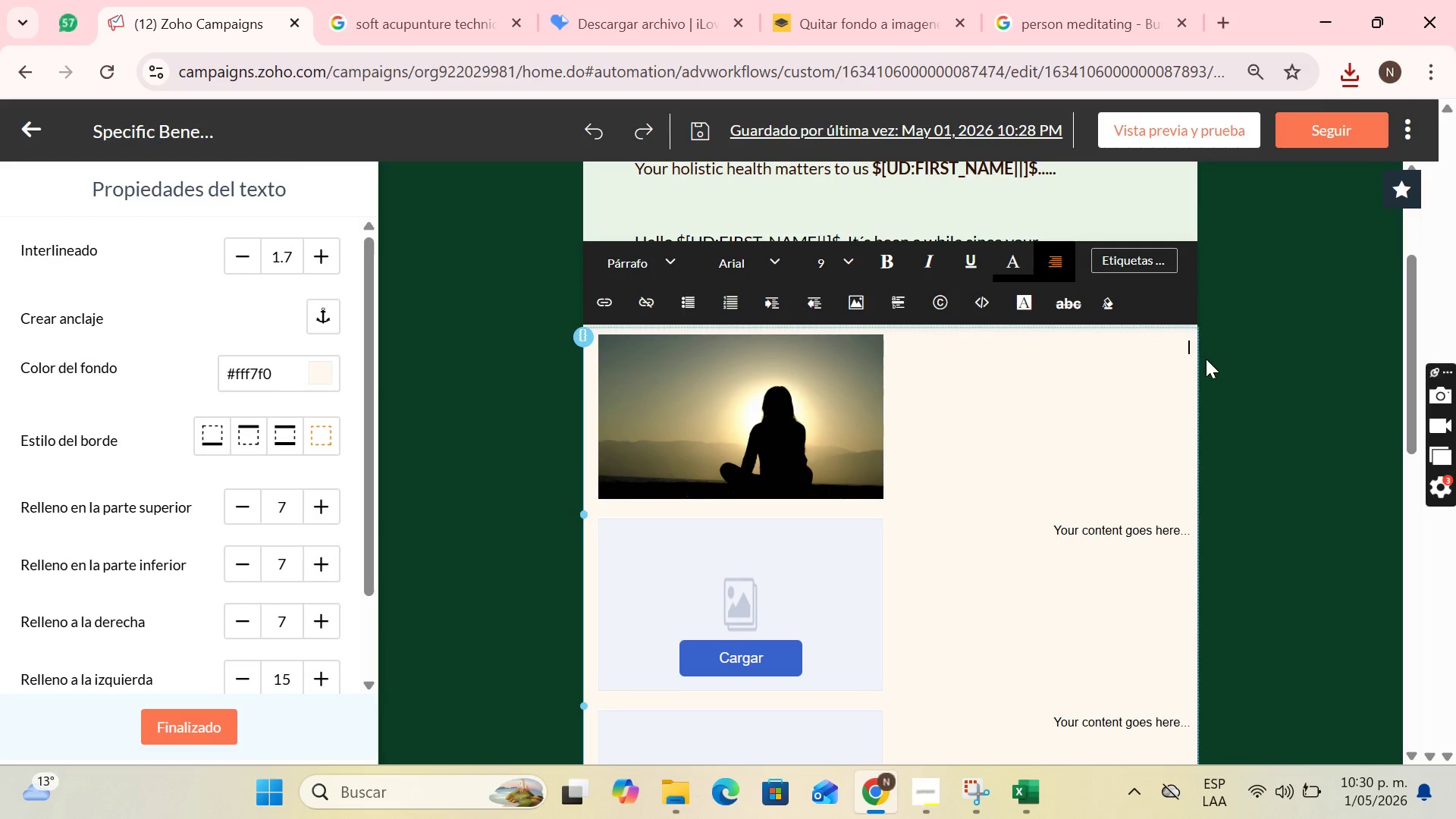 
key(ArrowRight)
 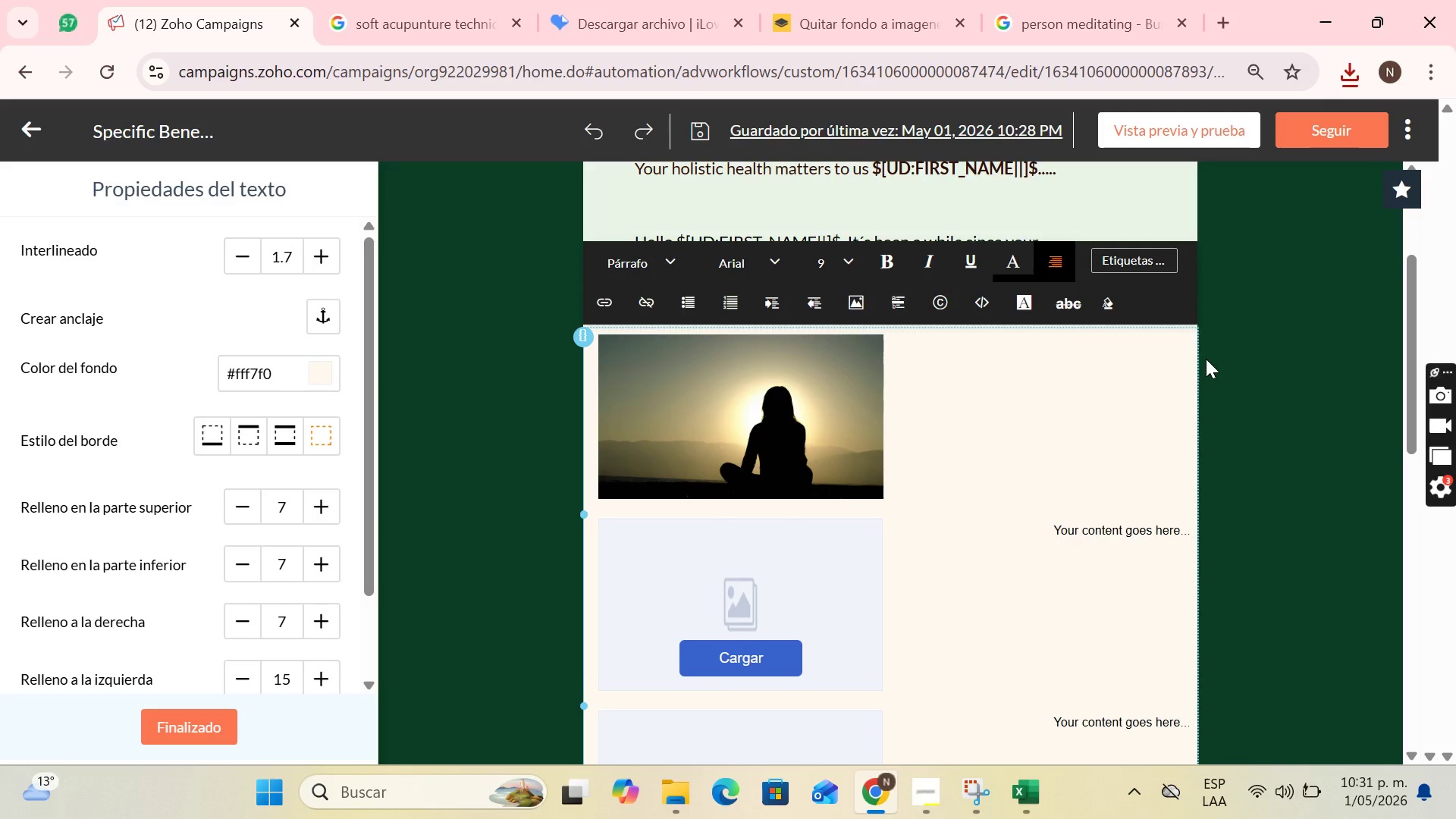 
wait(23.17)
 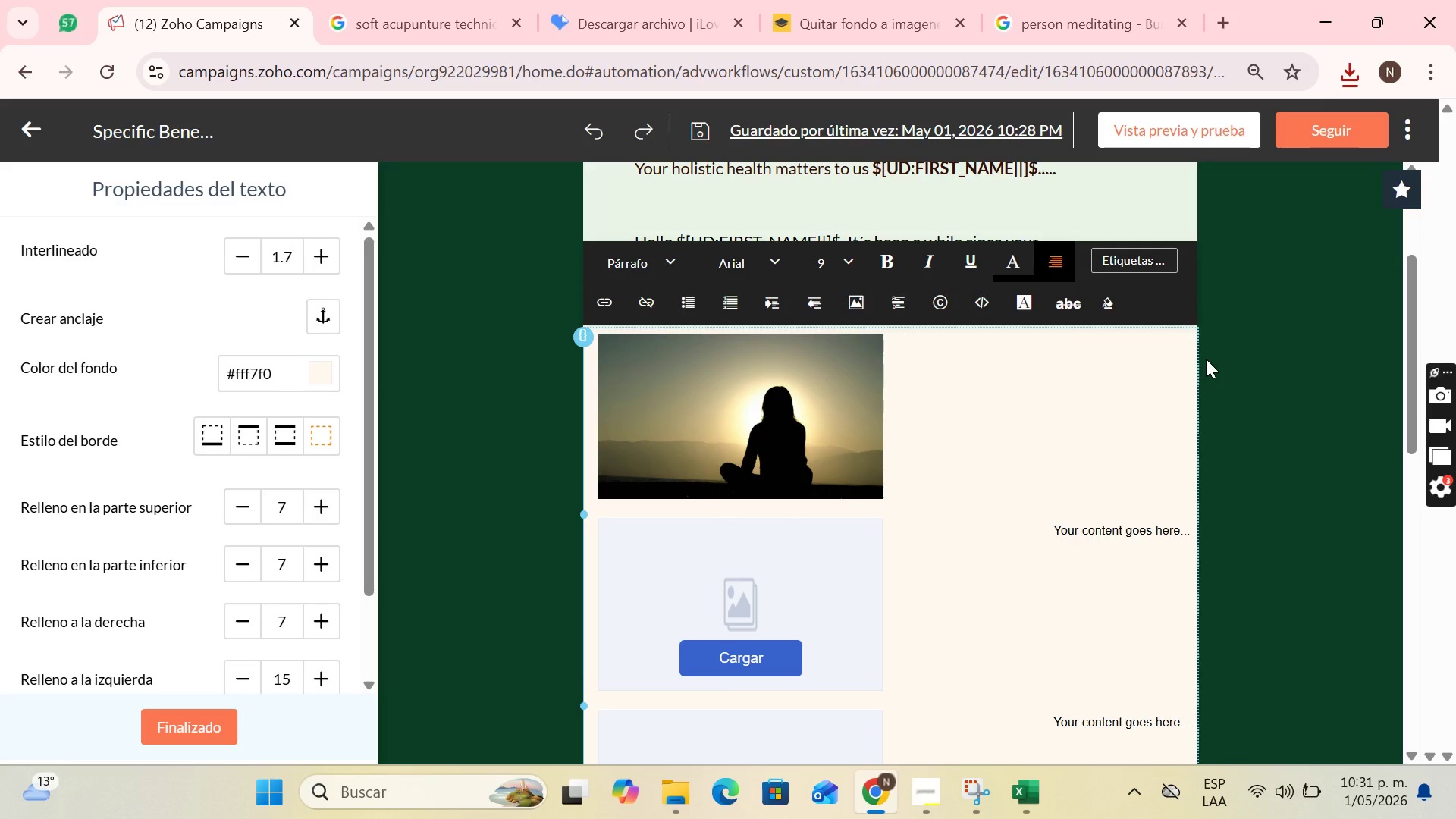 
type(Idf)
key(Backspace)
key(Backspace)
type(f your goal is Stress> The )
 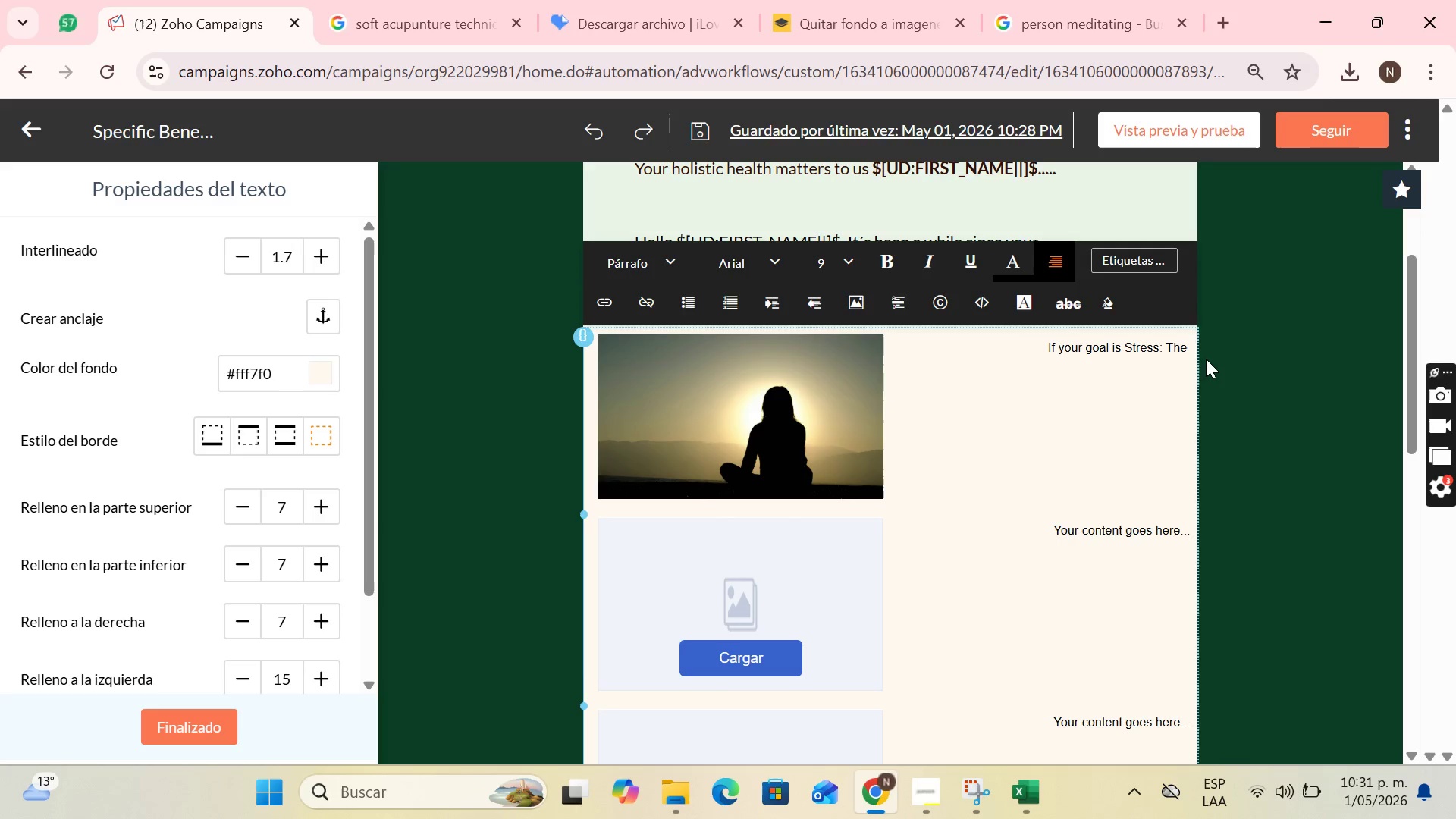 
wait(6.38)
 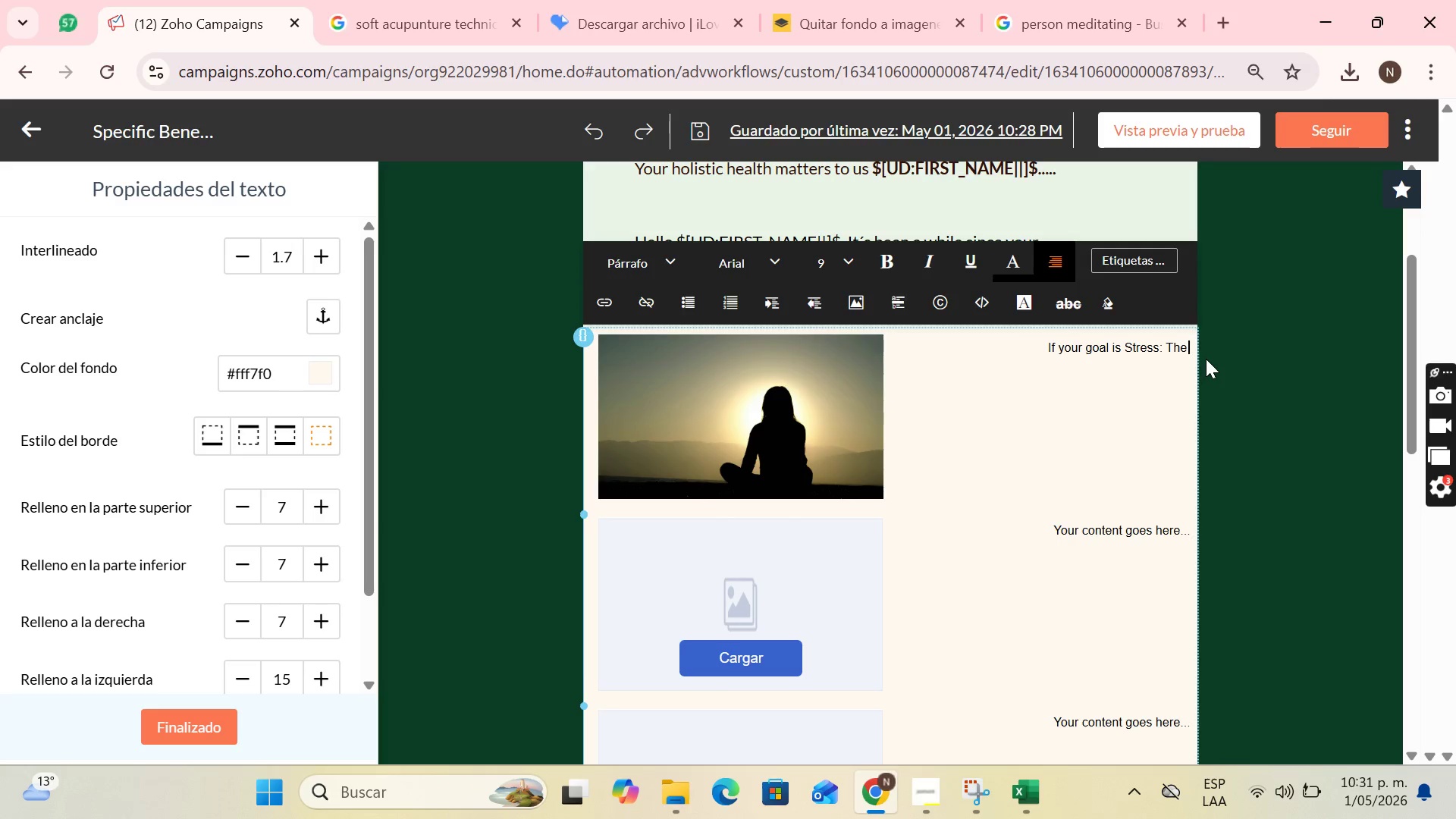 
type(accumua)
key(Backspace)
type(lation of cortisol affects your sleep and digestion. Our theraies)
key(Backspace)
key(Backspace)
key(Backspace)
type(pies)
 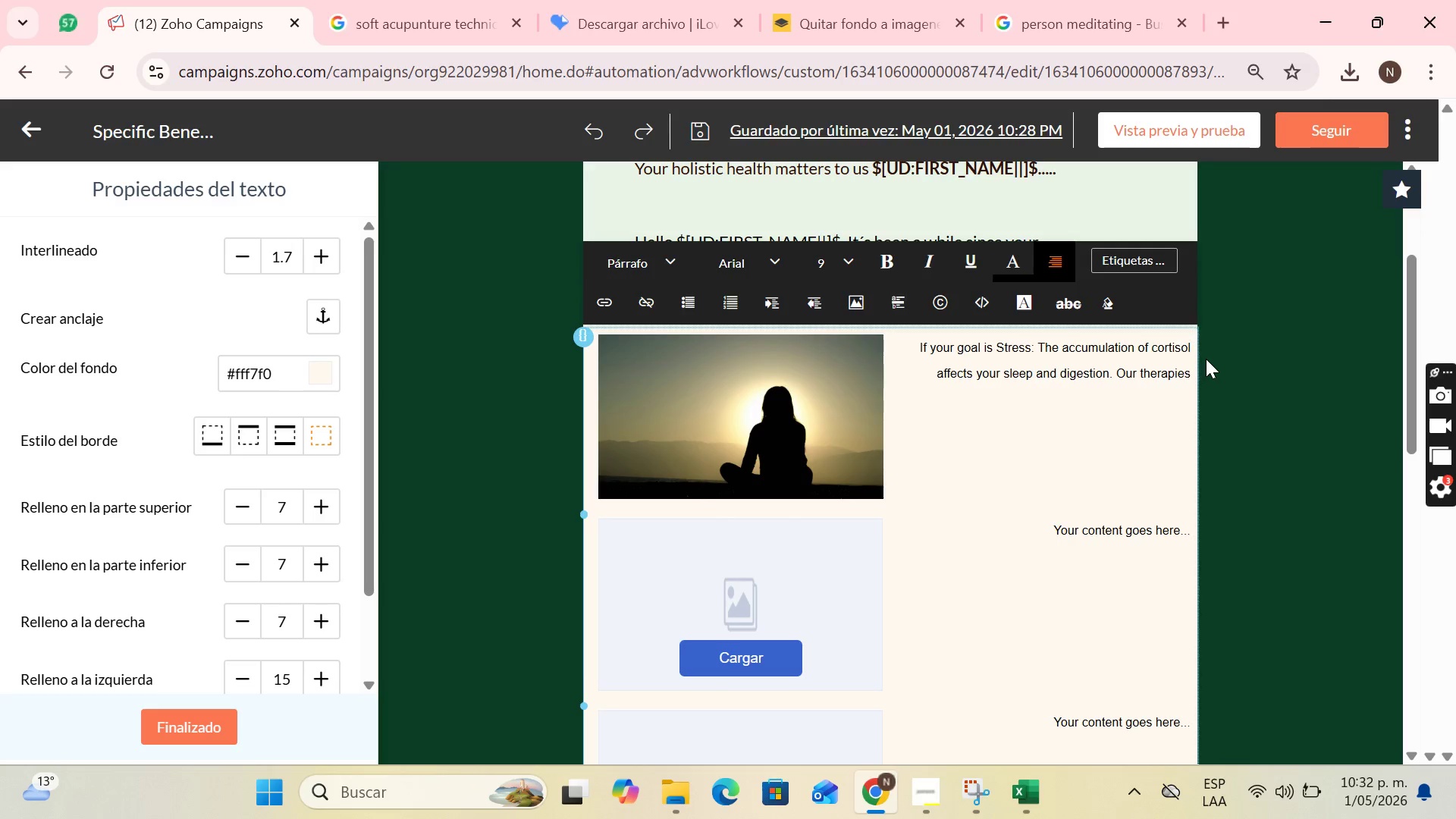 
type( help reset)
 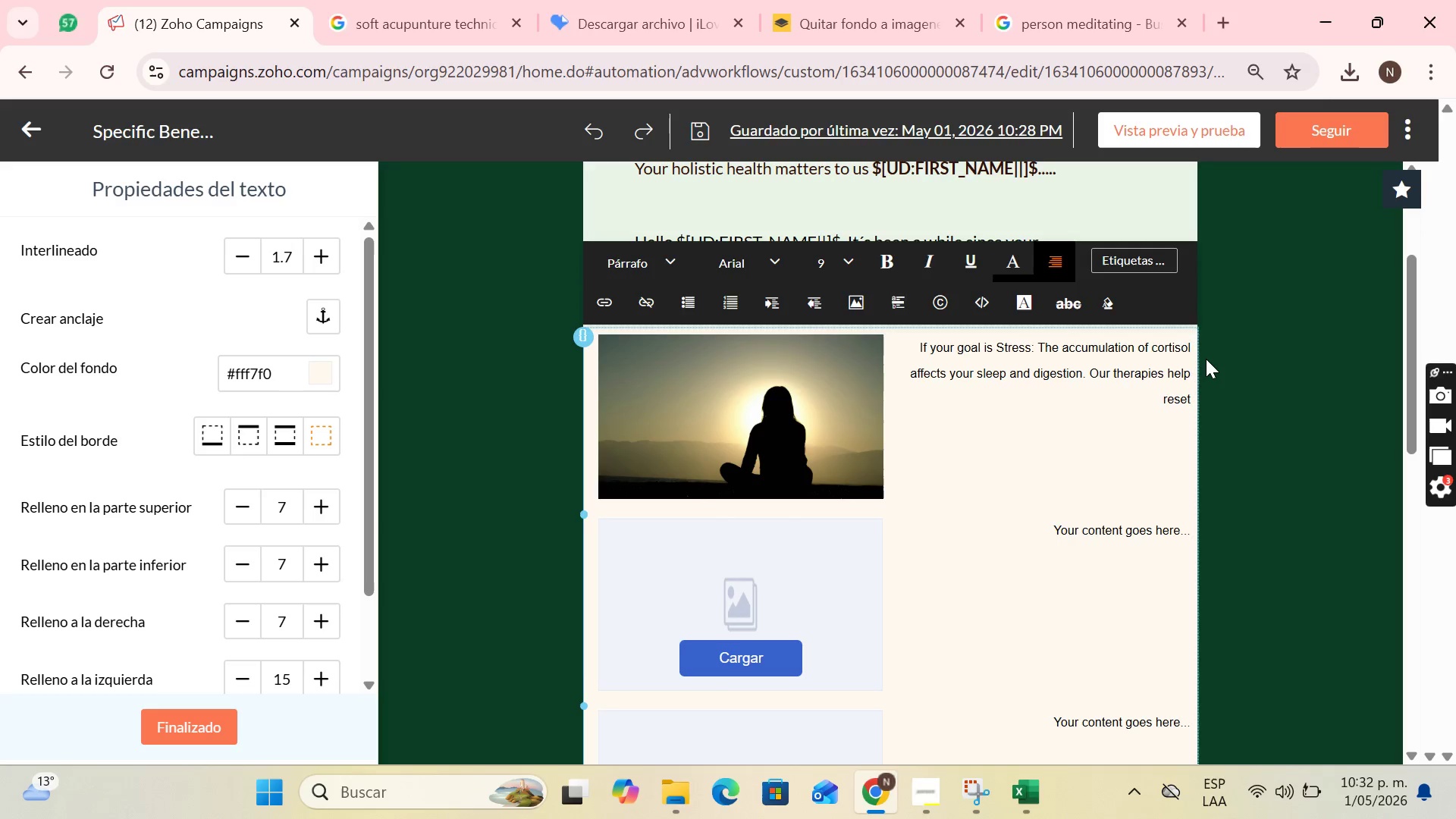 
wait(6.22)
 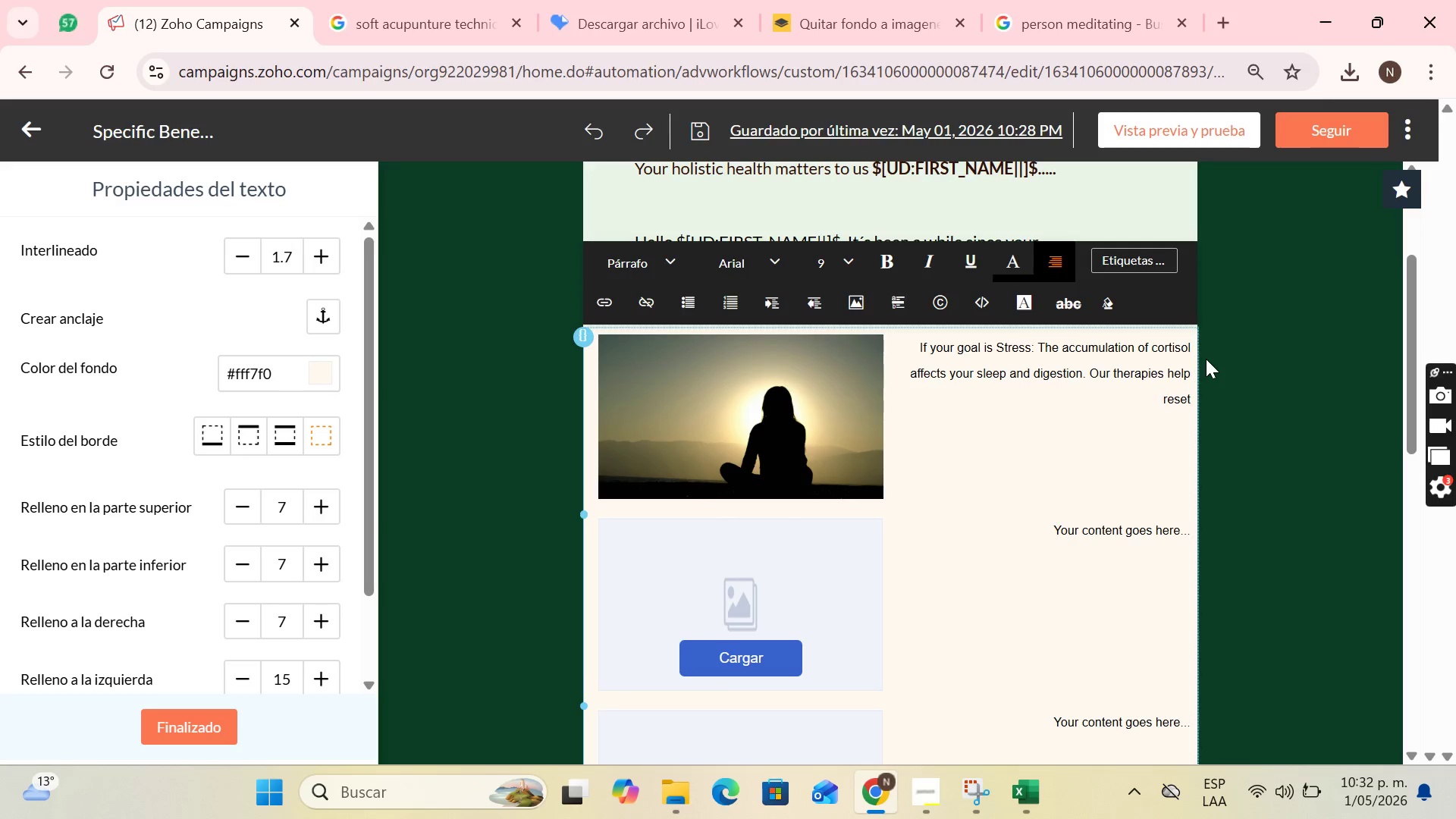 
type( your nervous system.)
 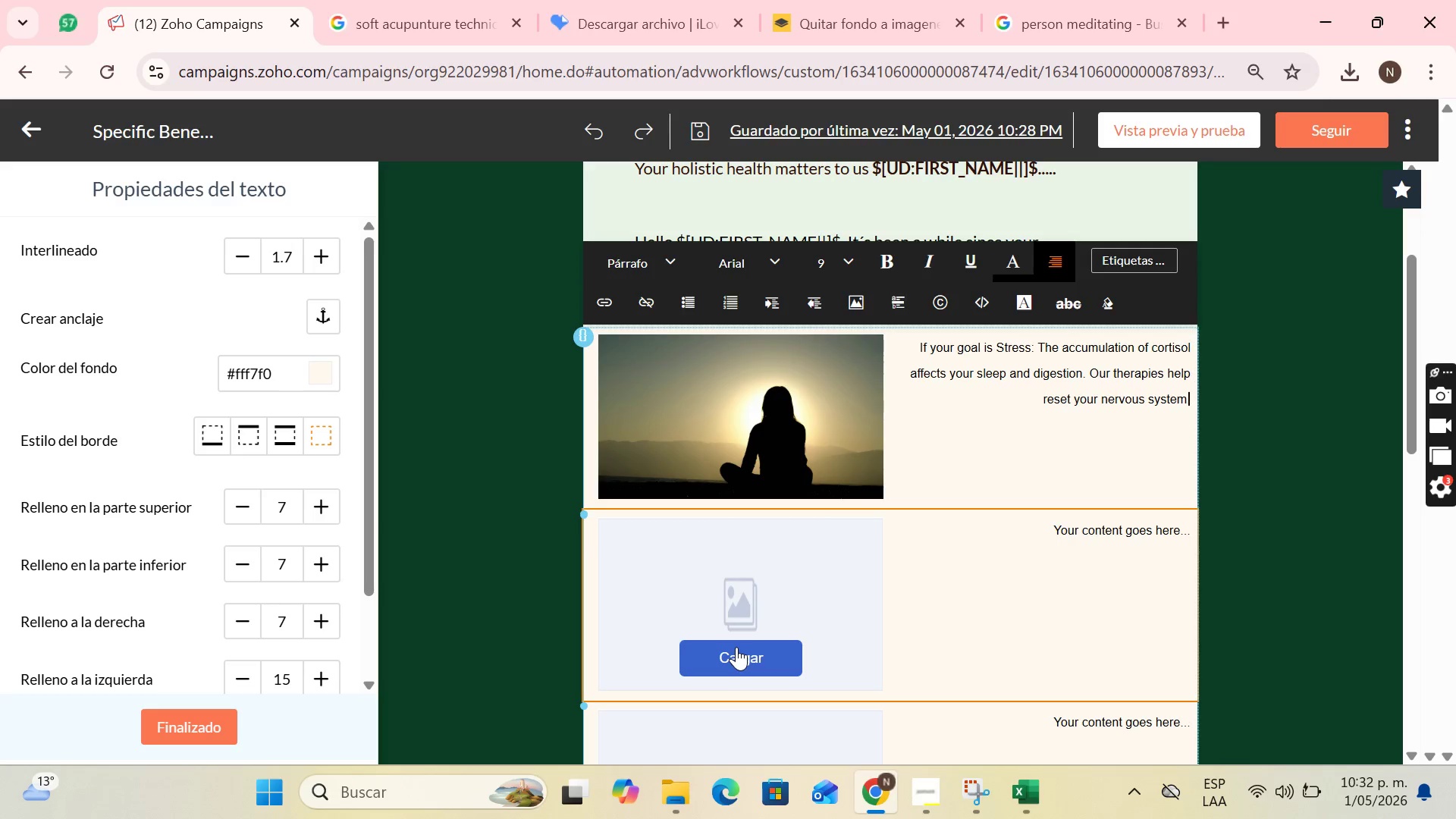 
wait(20.89)
 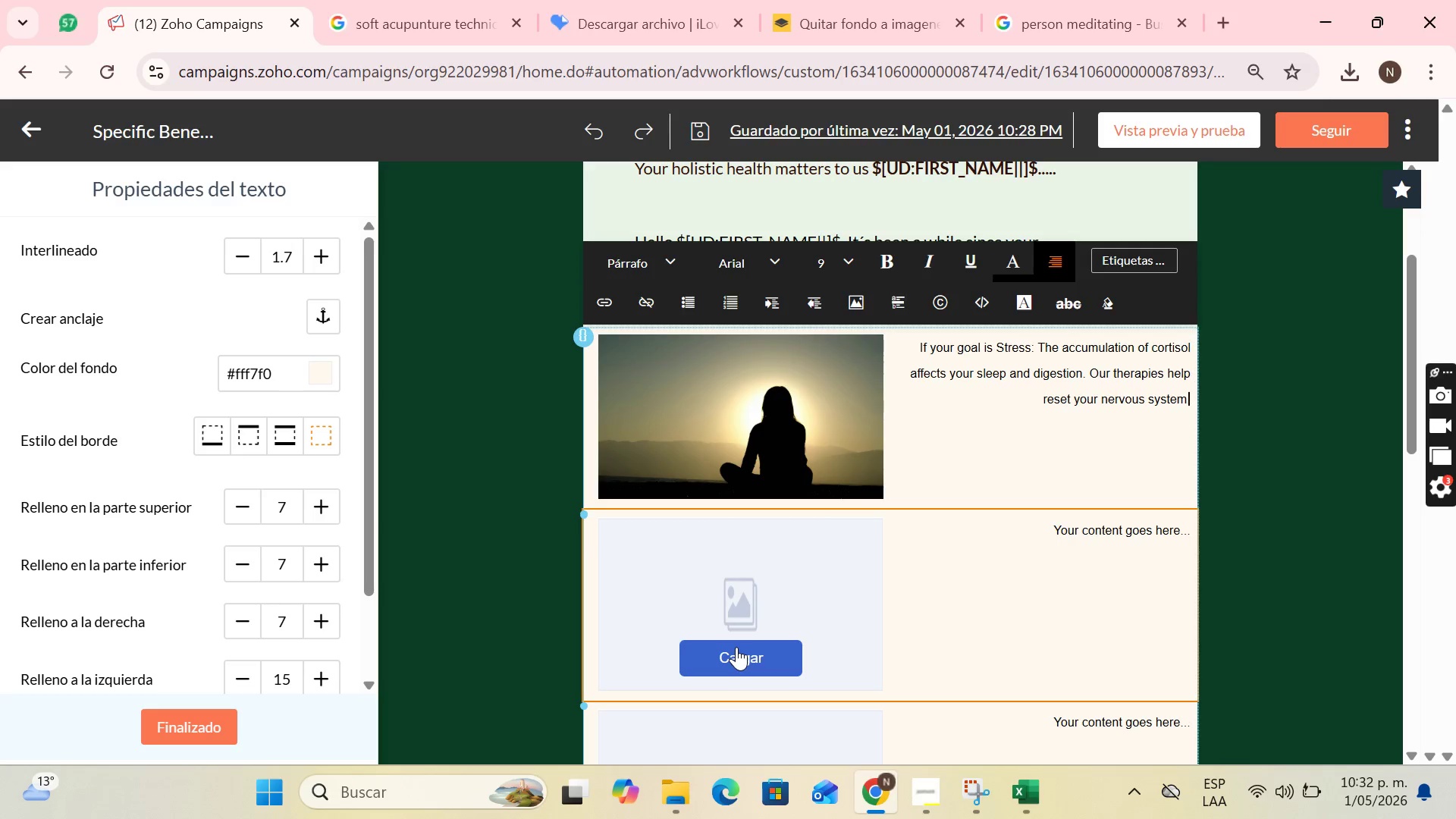 
left_click([1086, 0])
 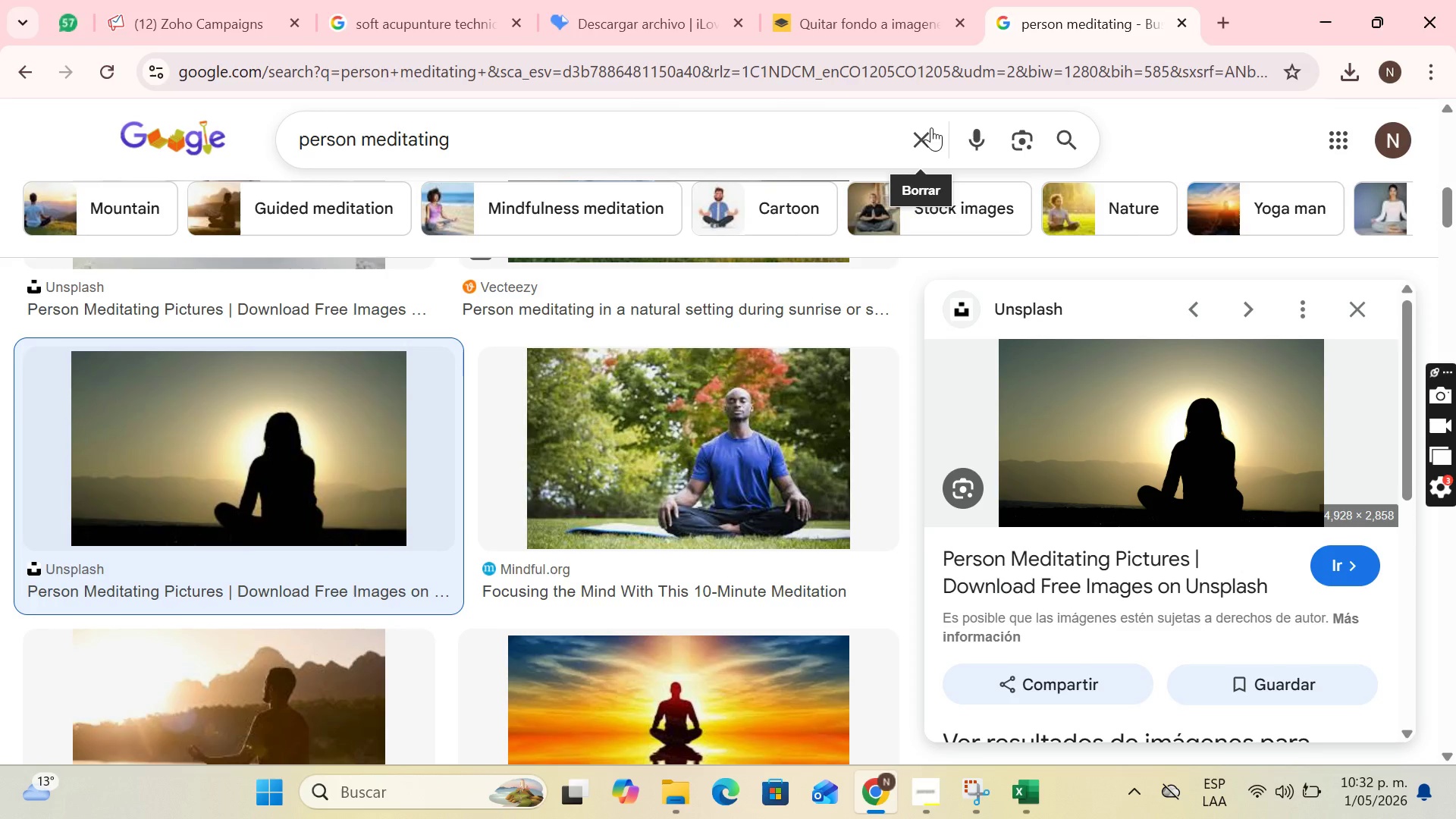 
left_click([930, 127])
 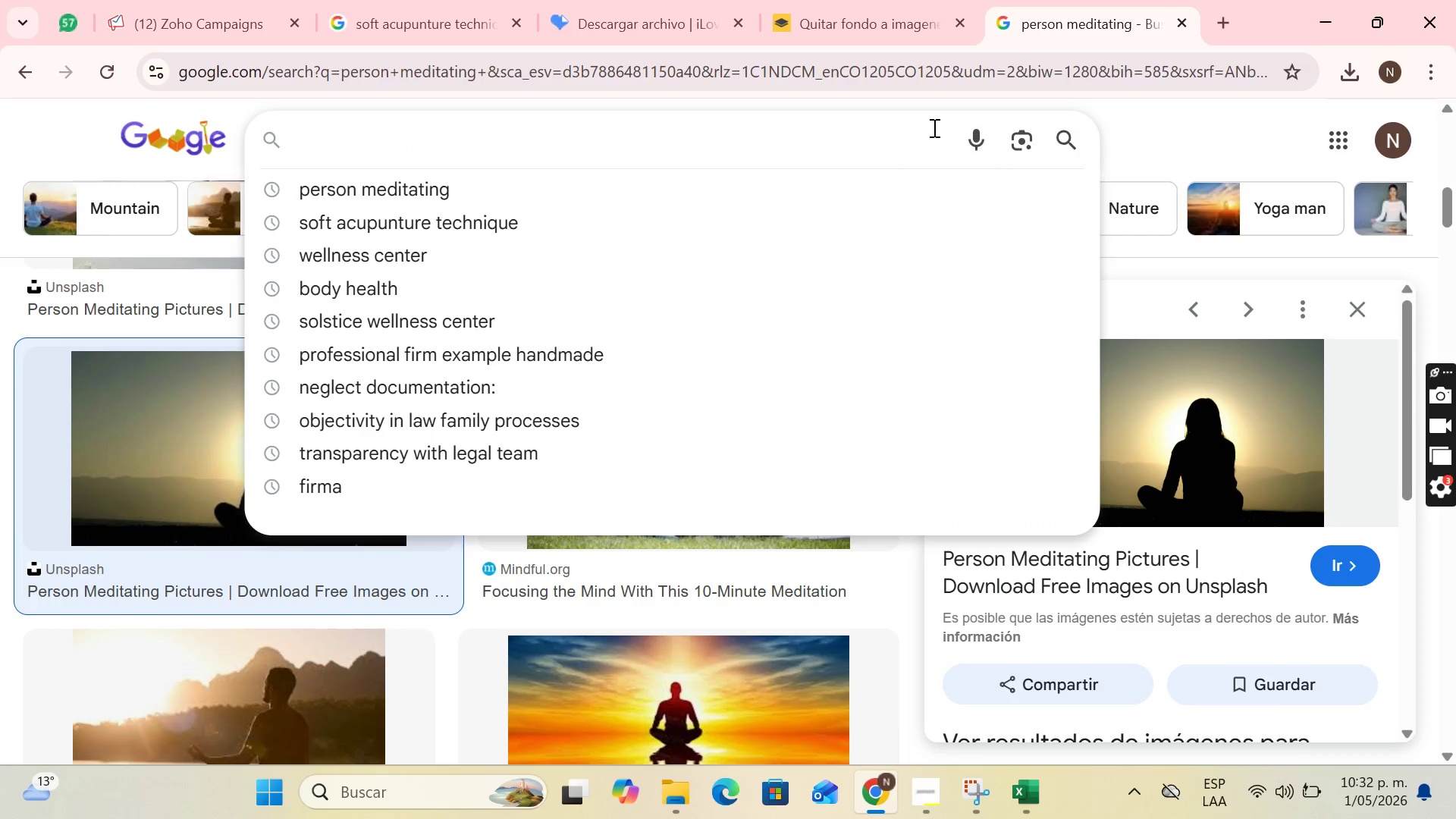 
type(therapeutic ma)
 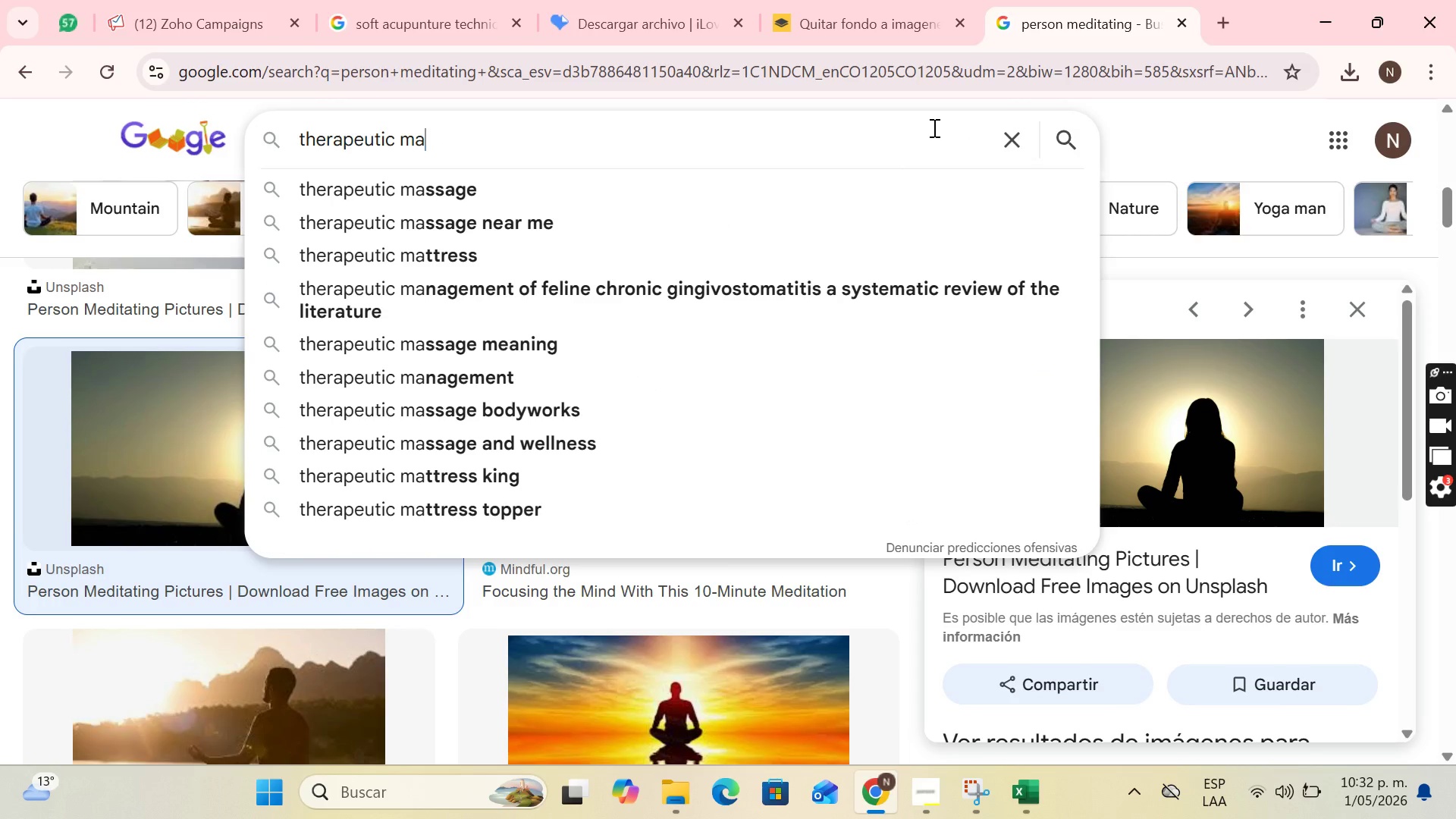 
key(ArrowDown)
 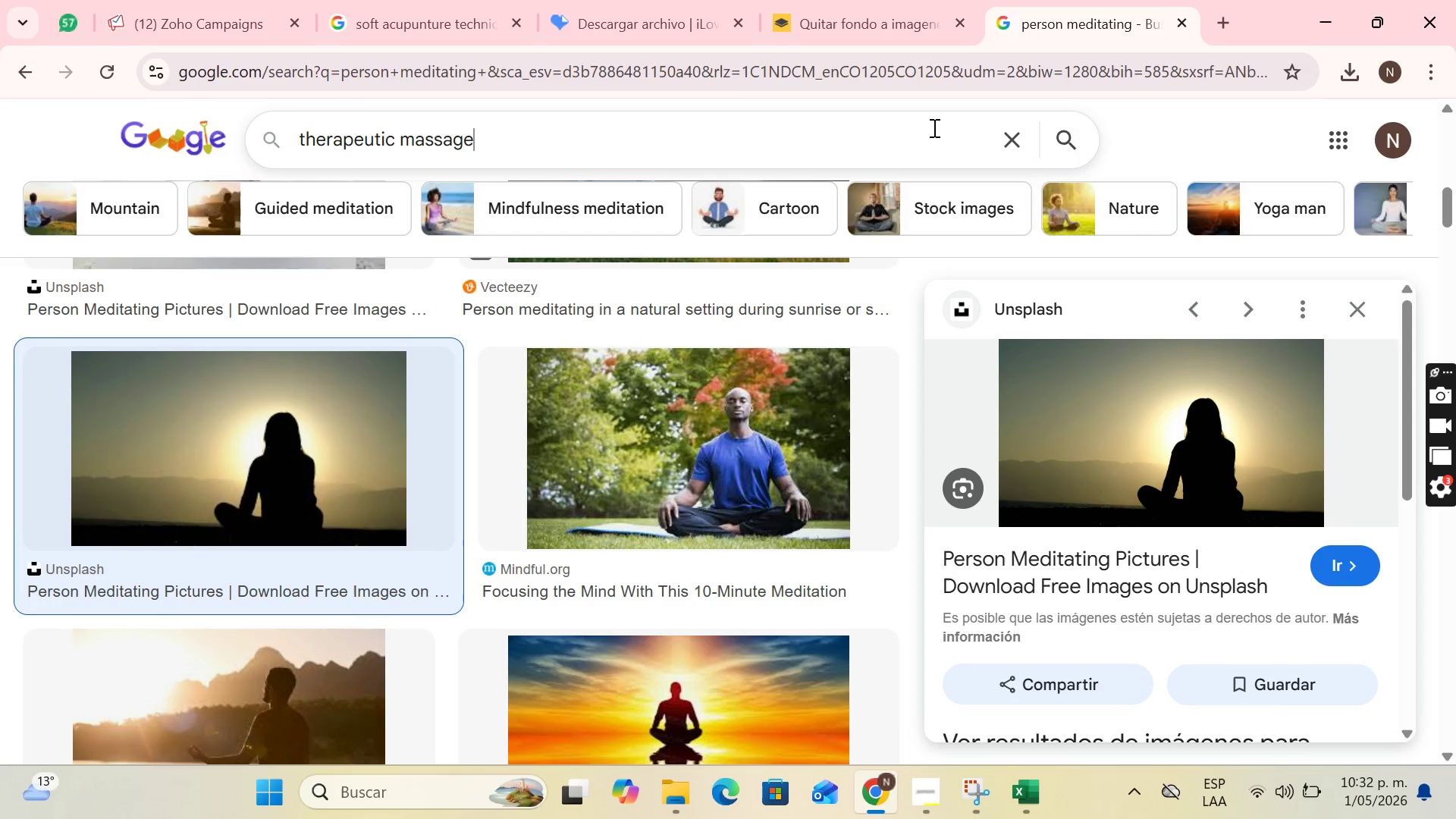 
key(Enter)
 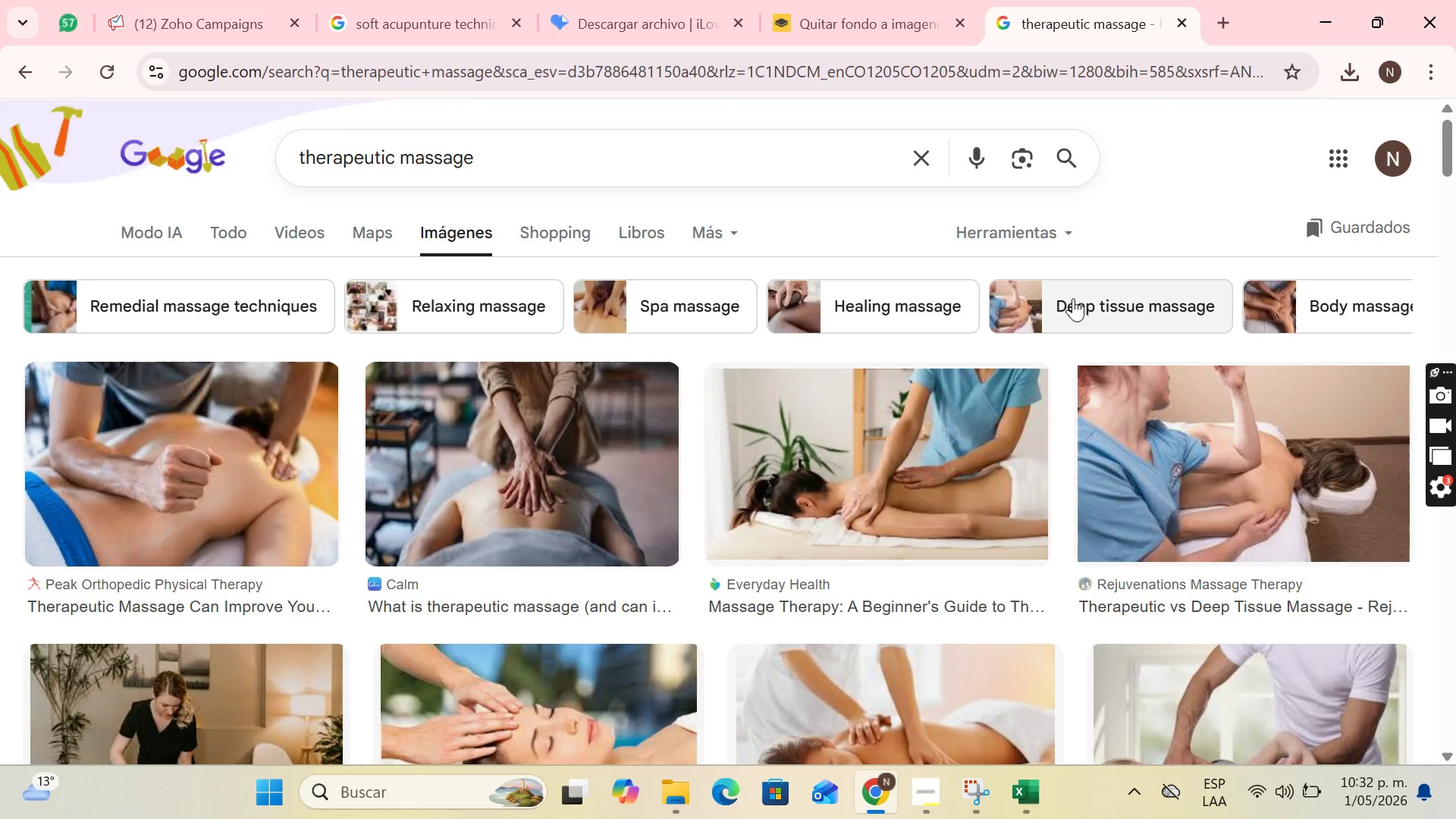 
scroll: coordinate [922, 352], scroll_direction: down, amount: 2.0
 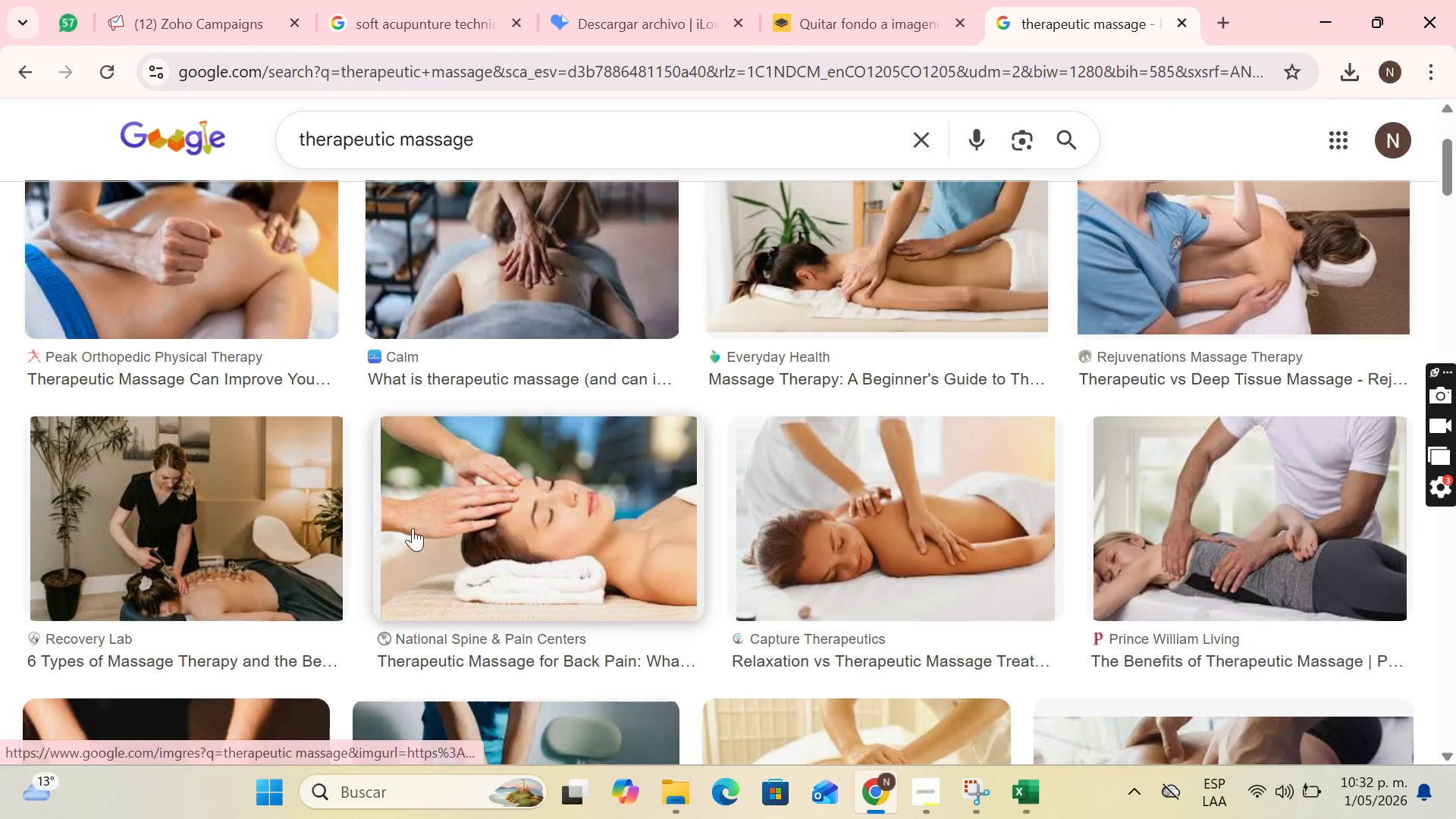 
scroll: coordinate [621, 484], scroll_direction: up, amount: 2.0
 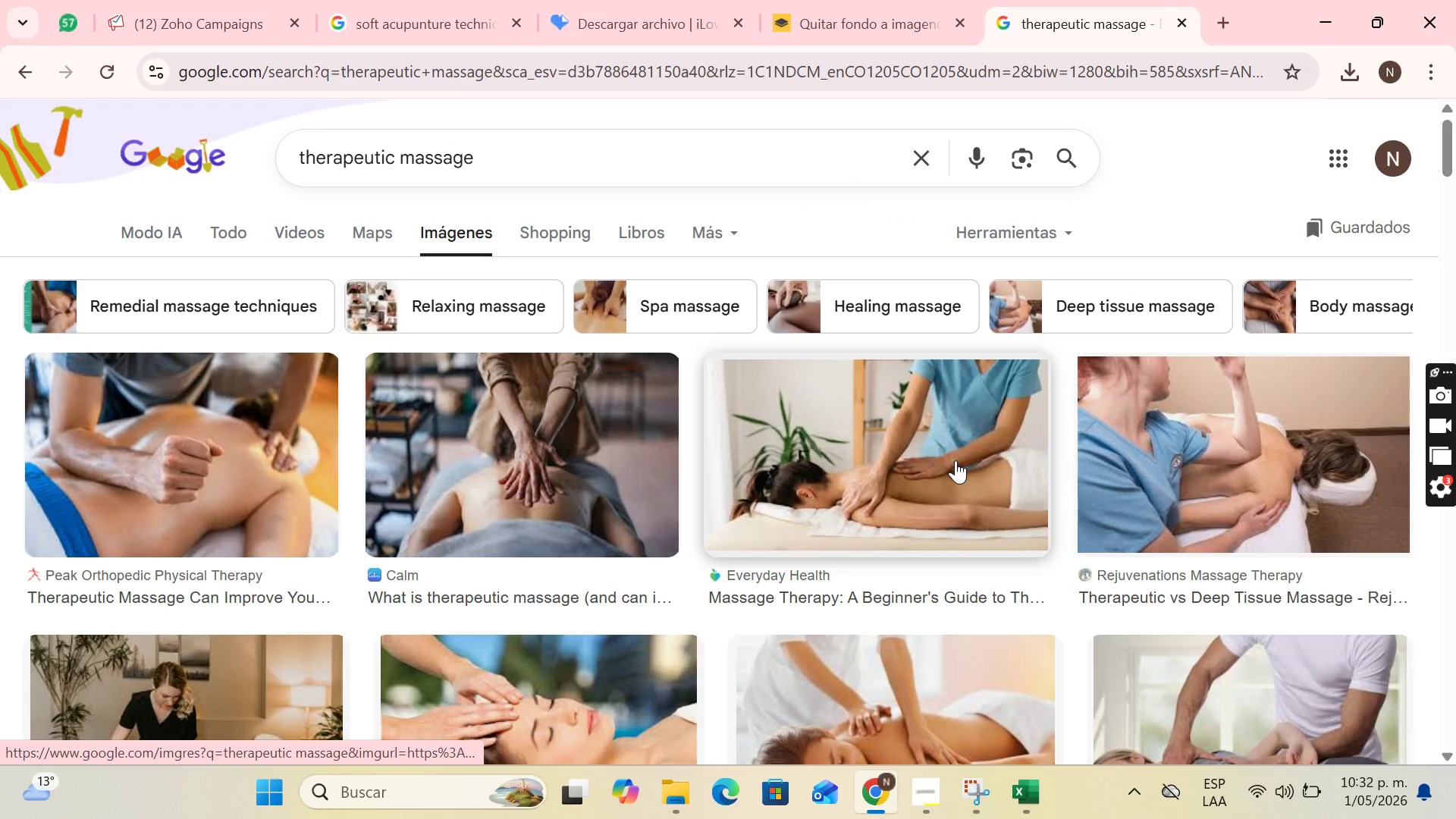 
mouse_move([625, 462])
 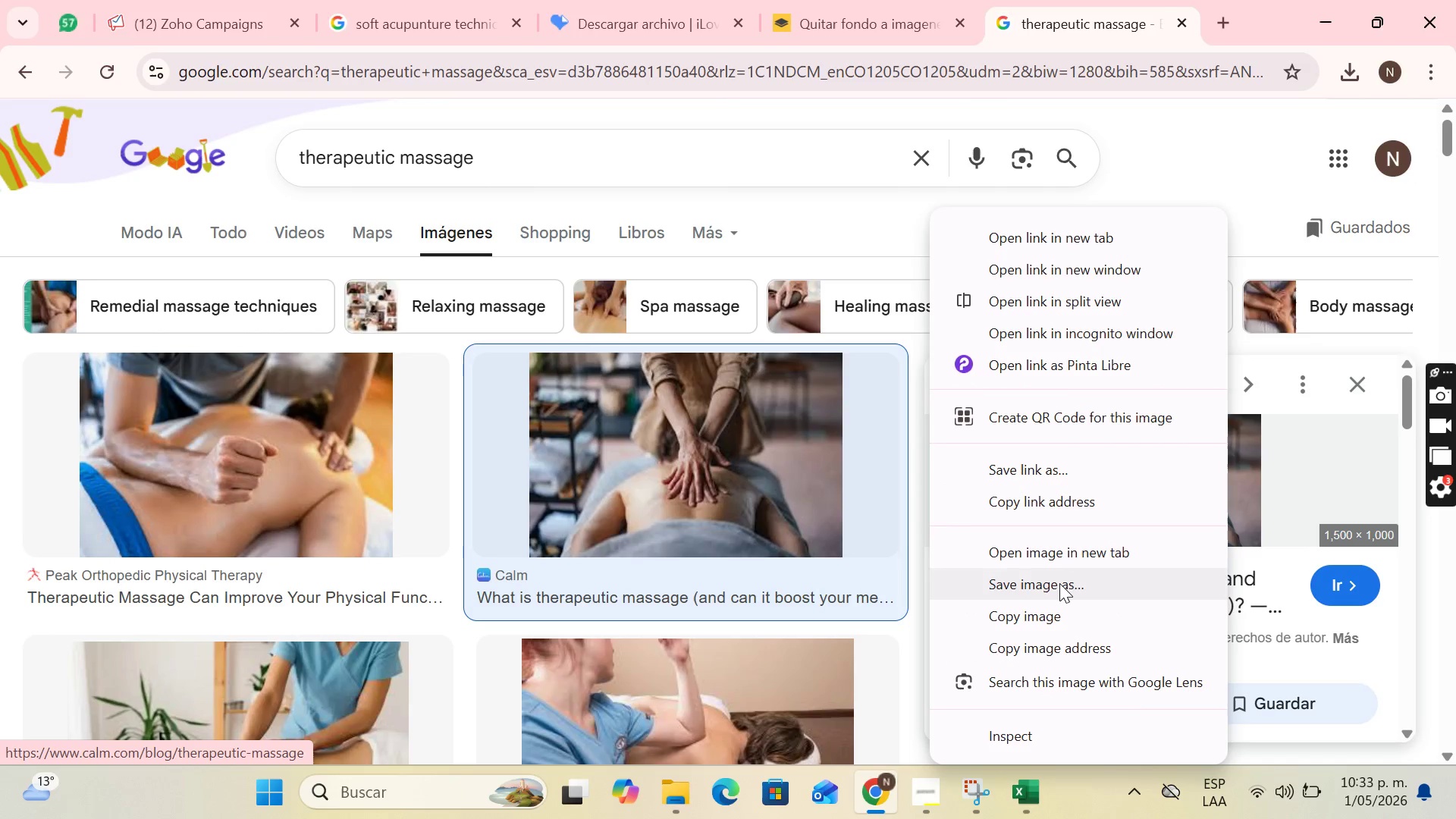 
wait(6.81)
 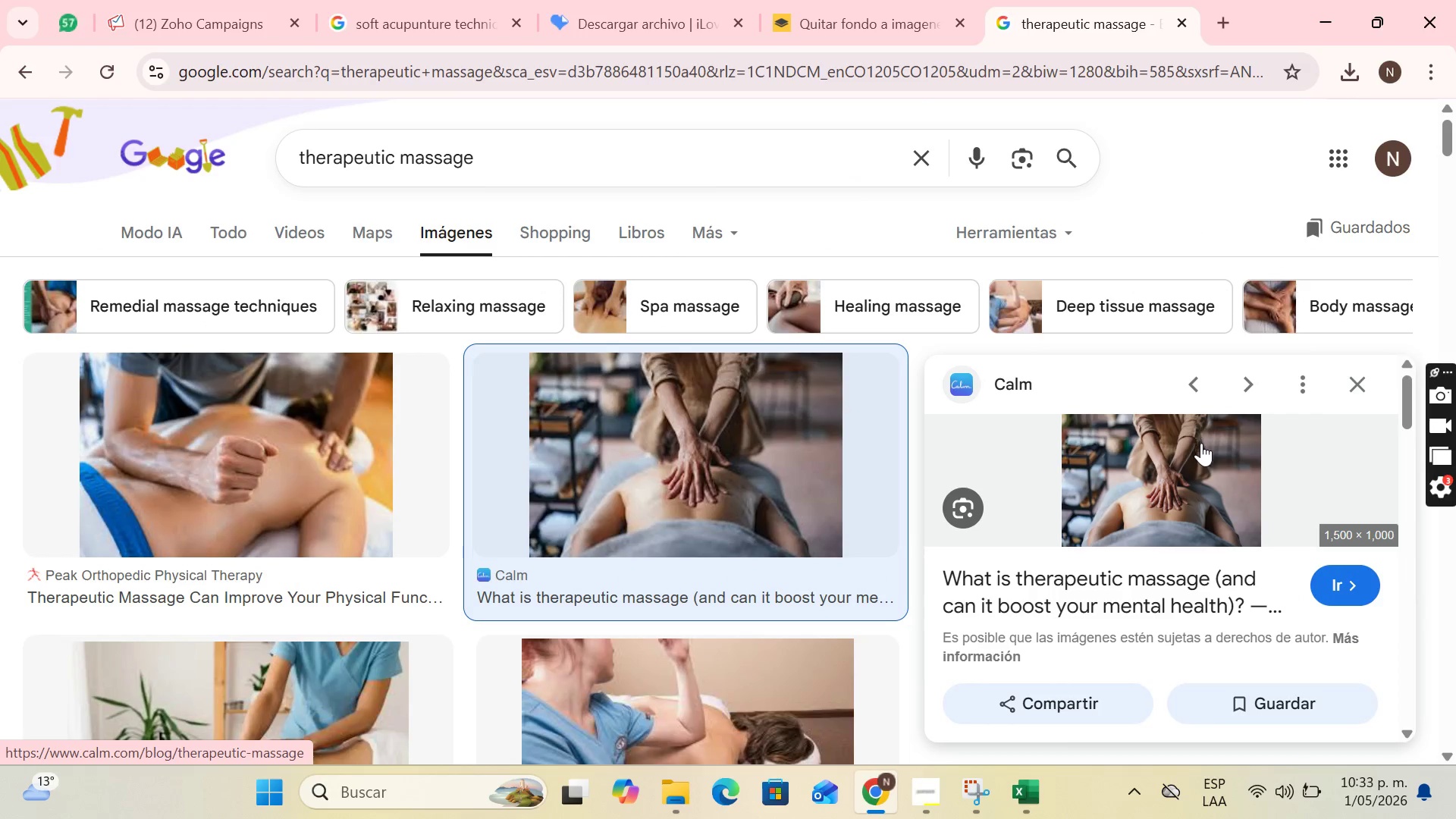 
left_click([1059, 583])
 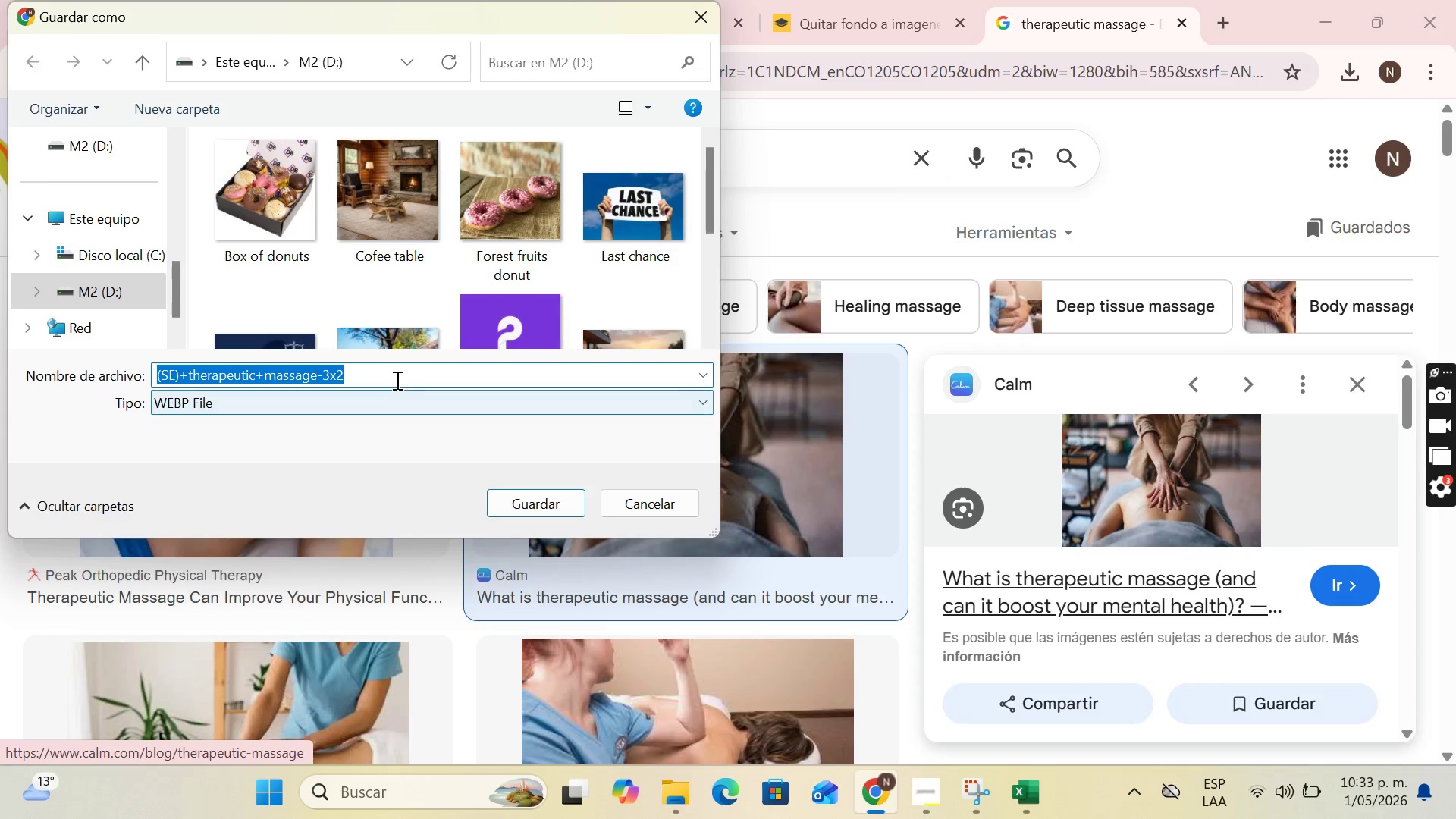 
type(ter)
key(Backspace)
key(Backspace)
key(Backspace)
type(masaa)
key(Backspace)
key(Backspace)
type(age)
 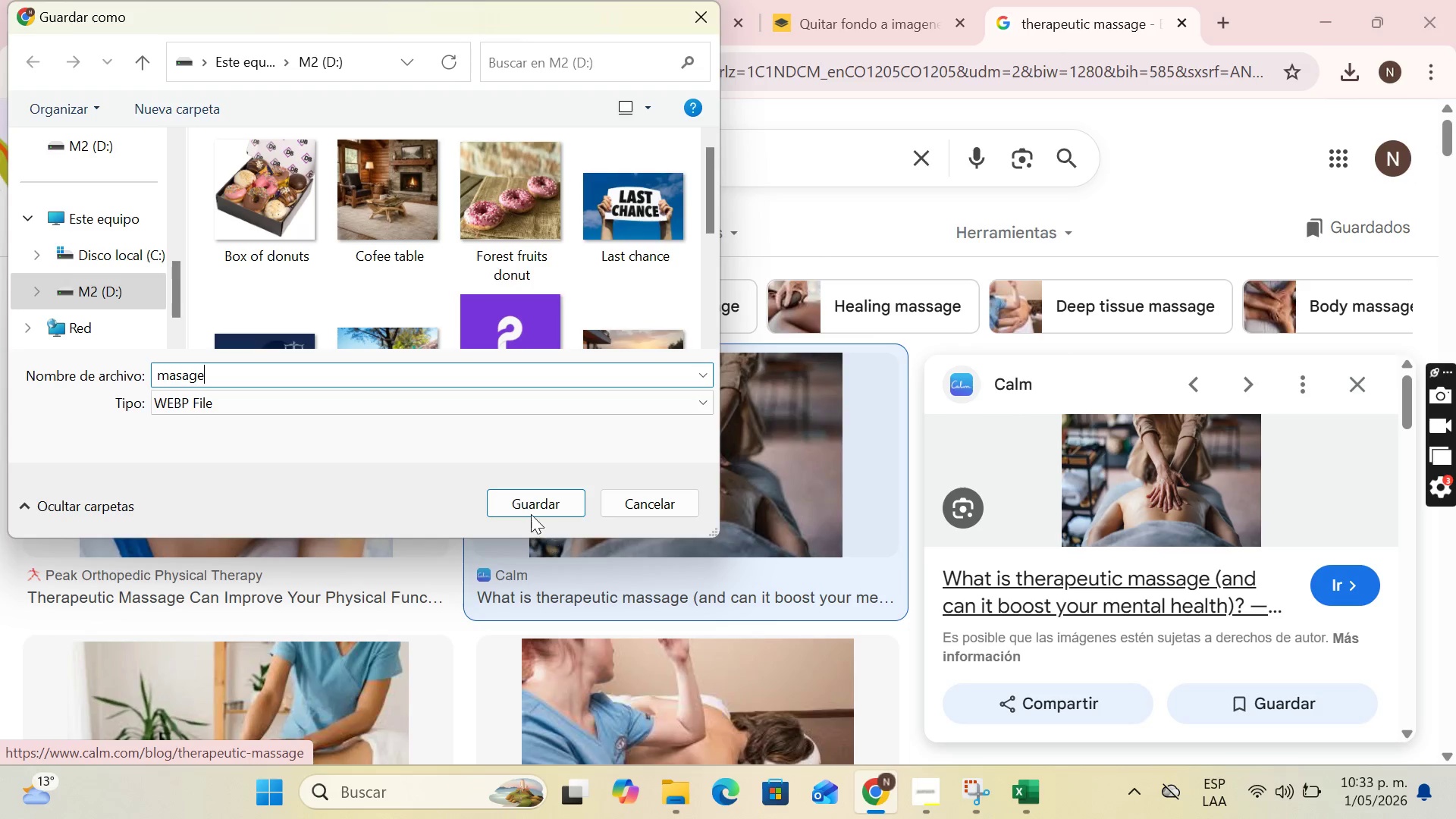 
left_click([530, 509])
 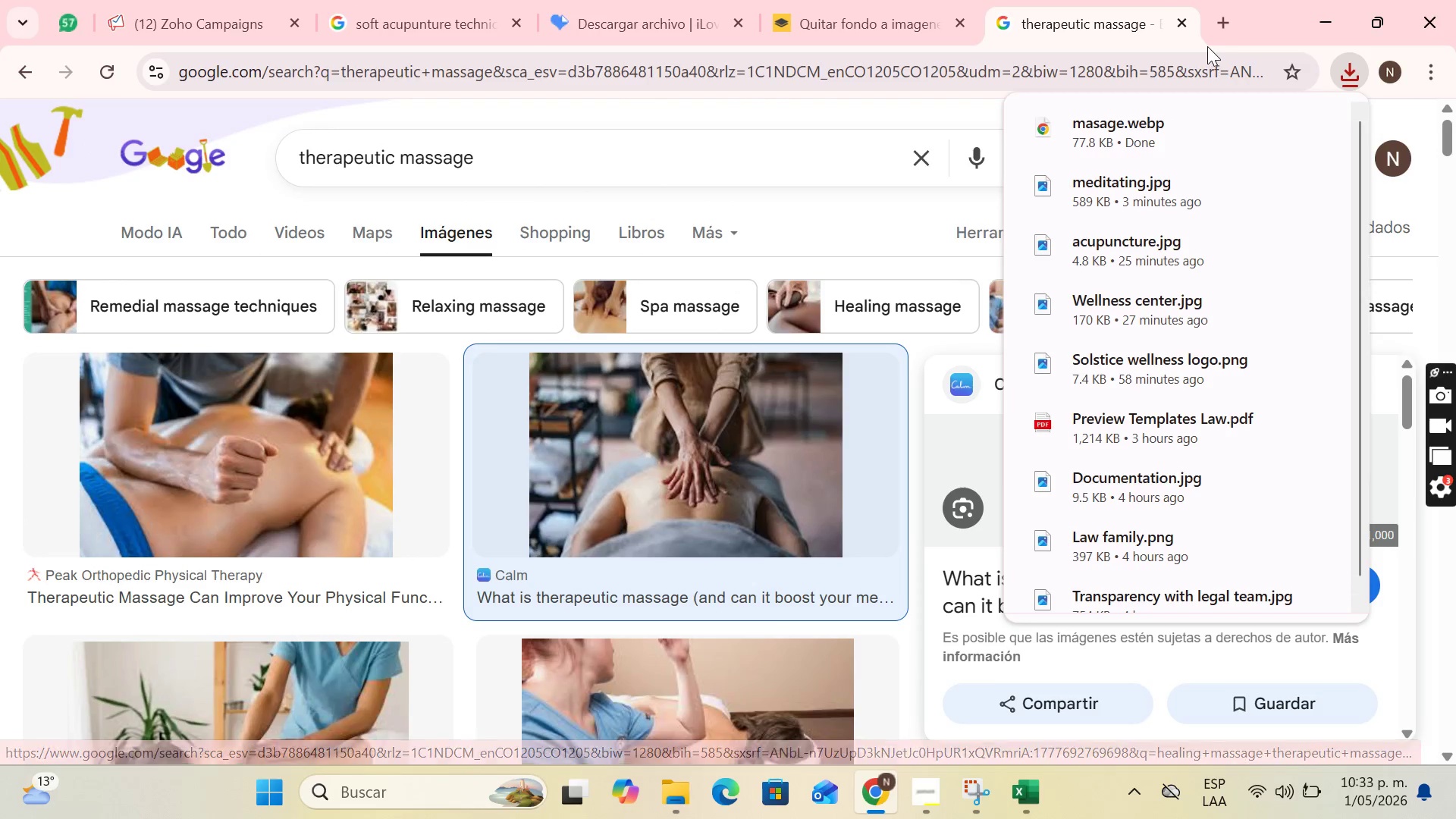 
left_click([608, 0])
 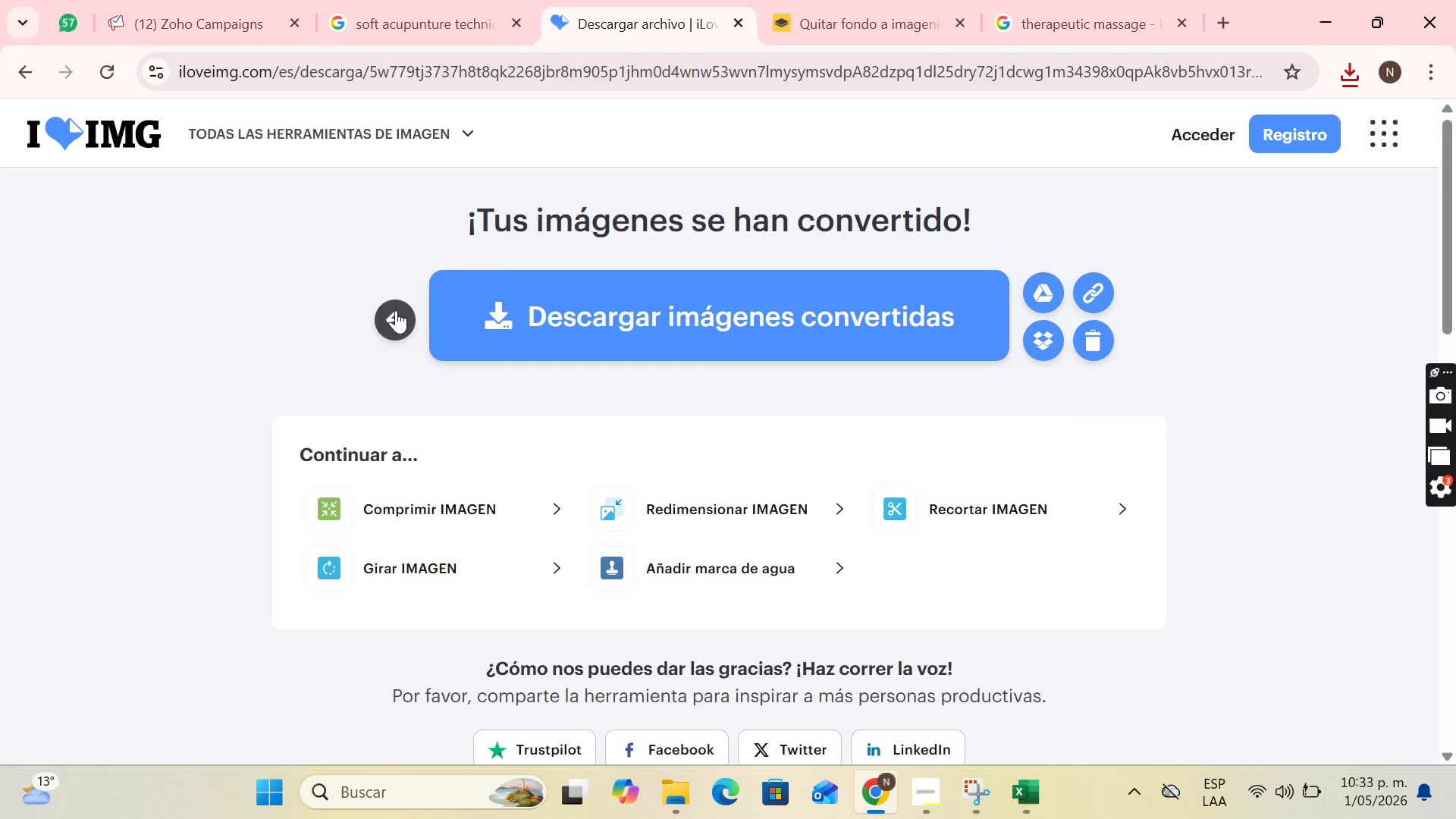 
left_click([381, 315])
 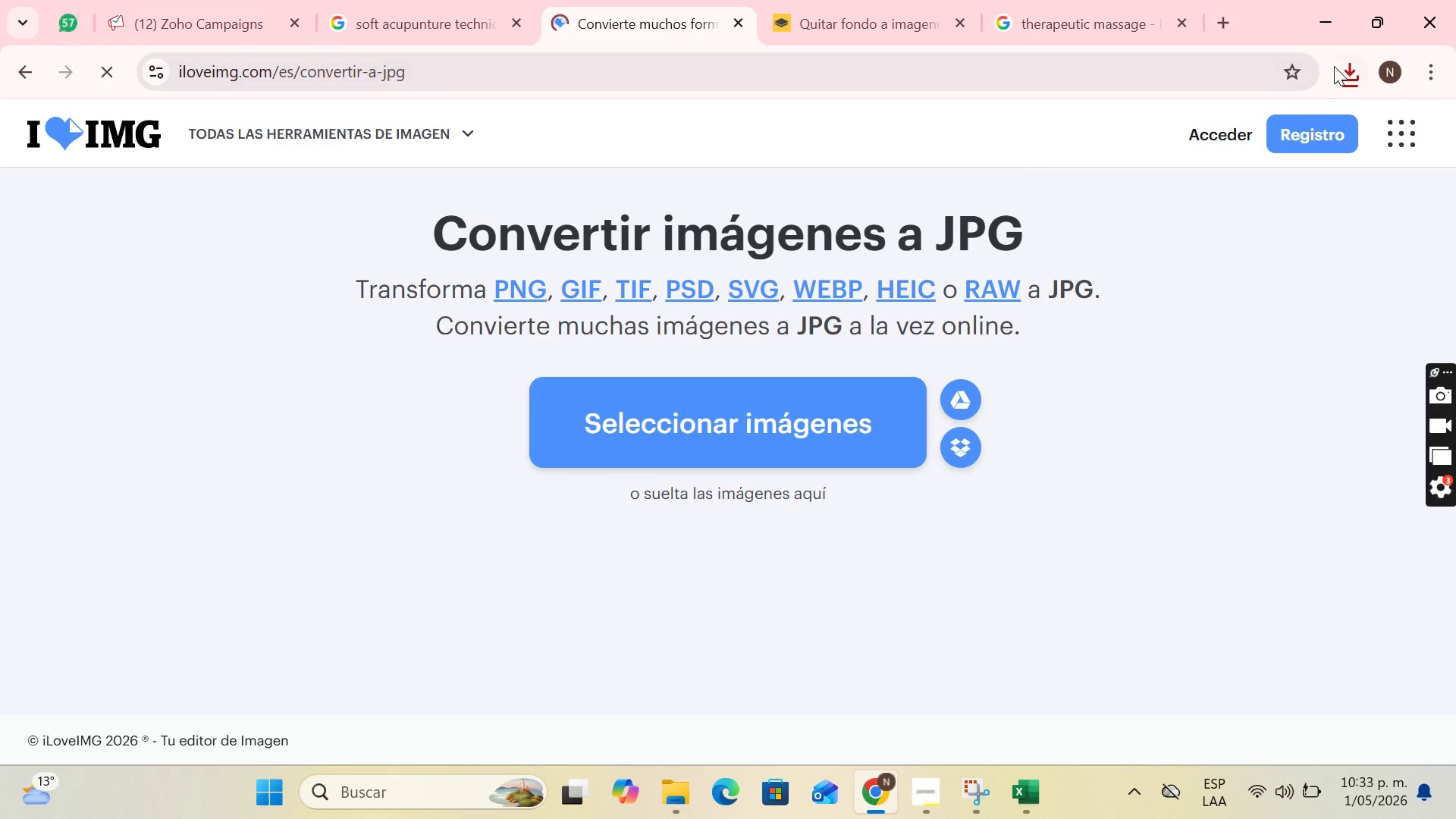 
left_click([1344, 66])
 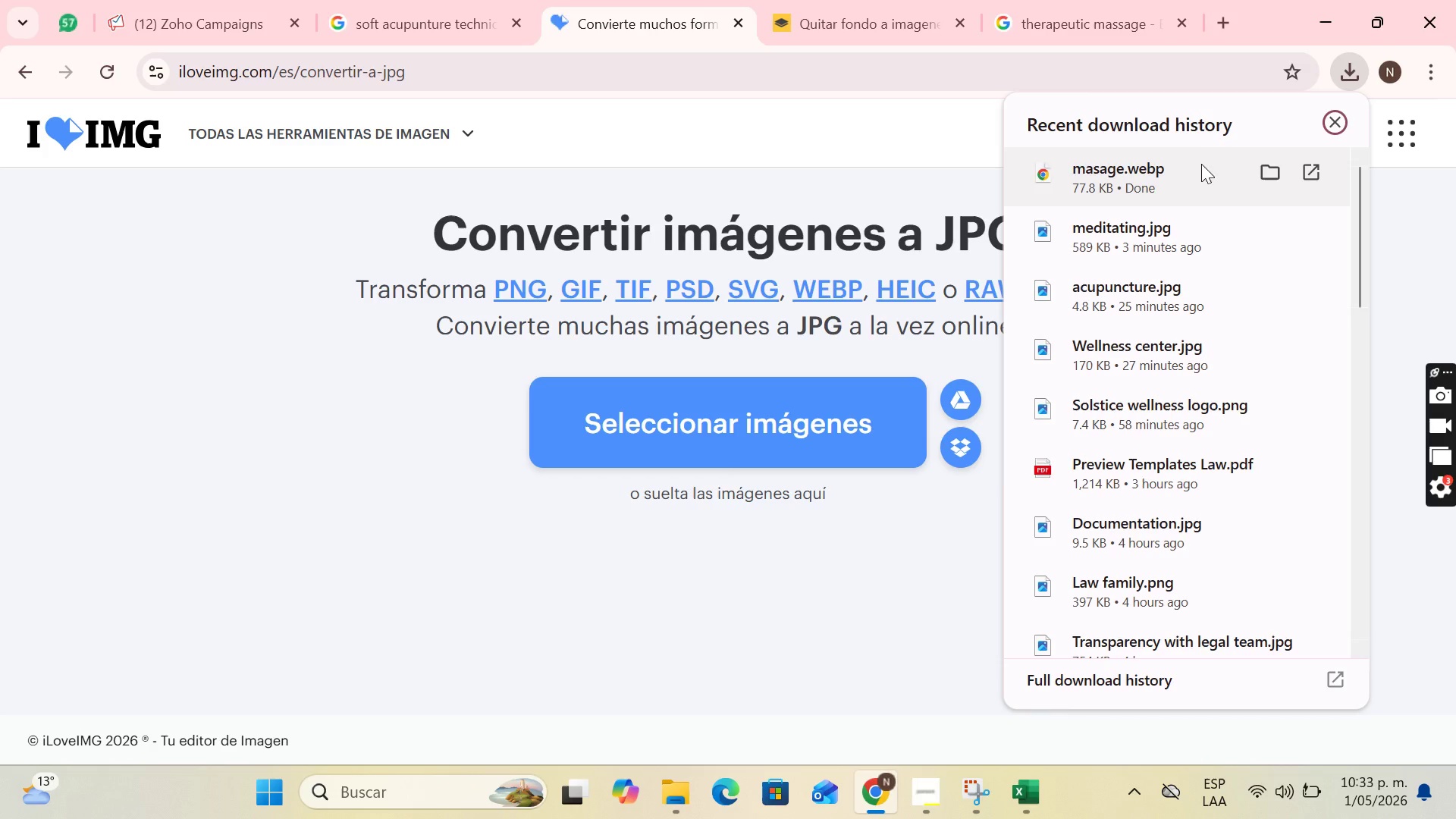 
left_click_drag(start_coordinate=[1195, 165], to_coordinate=[814, 307])
 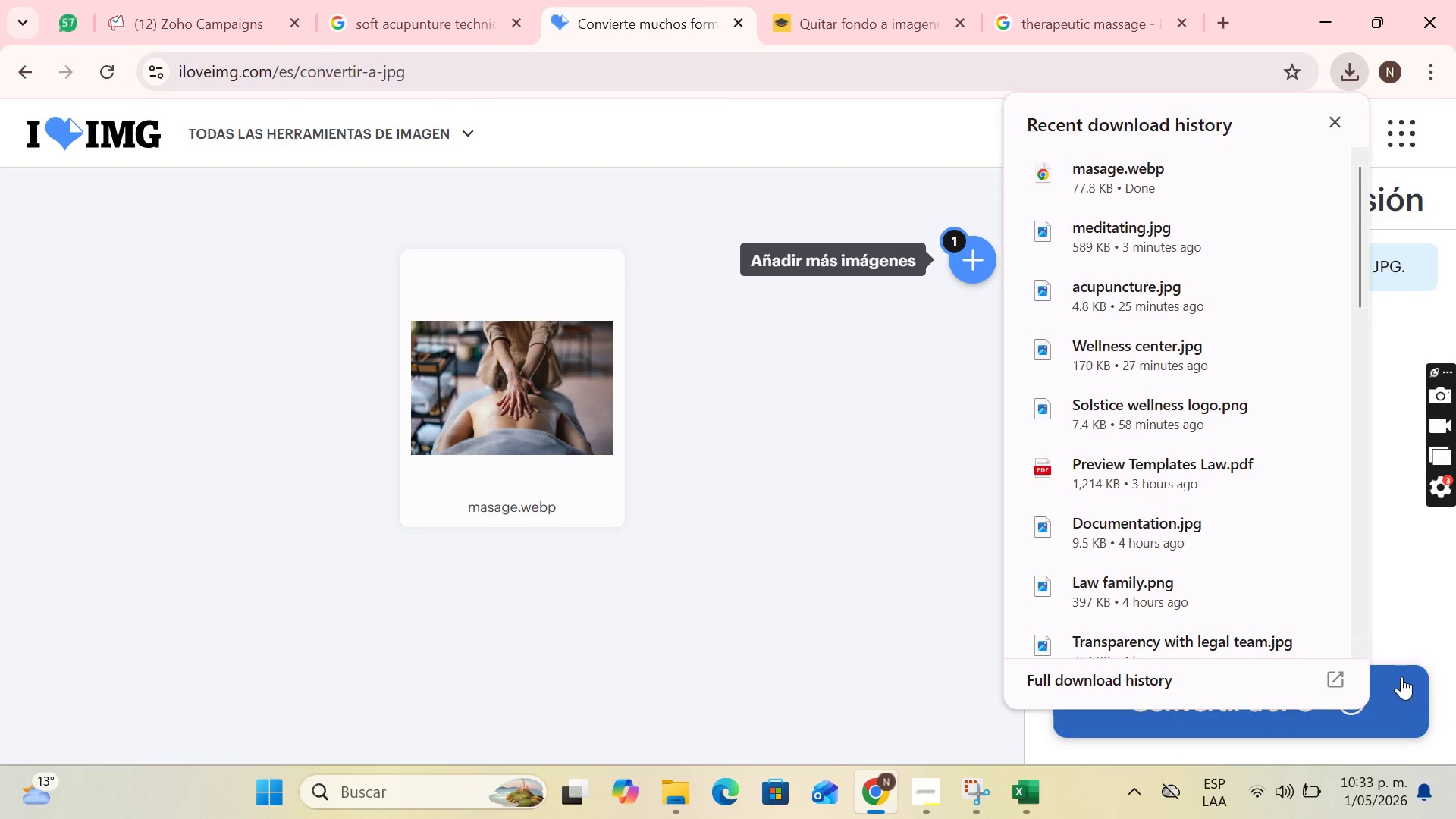 
left_click([1406, 680])
 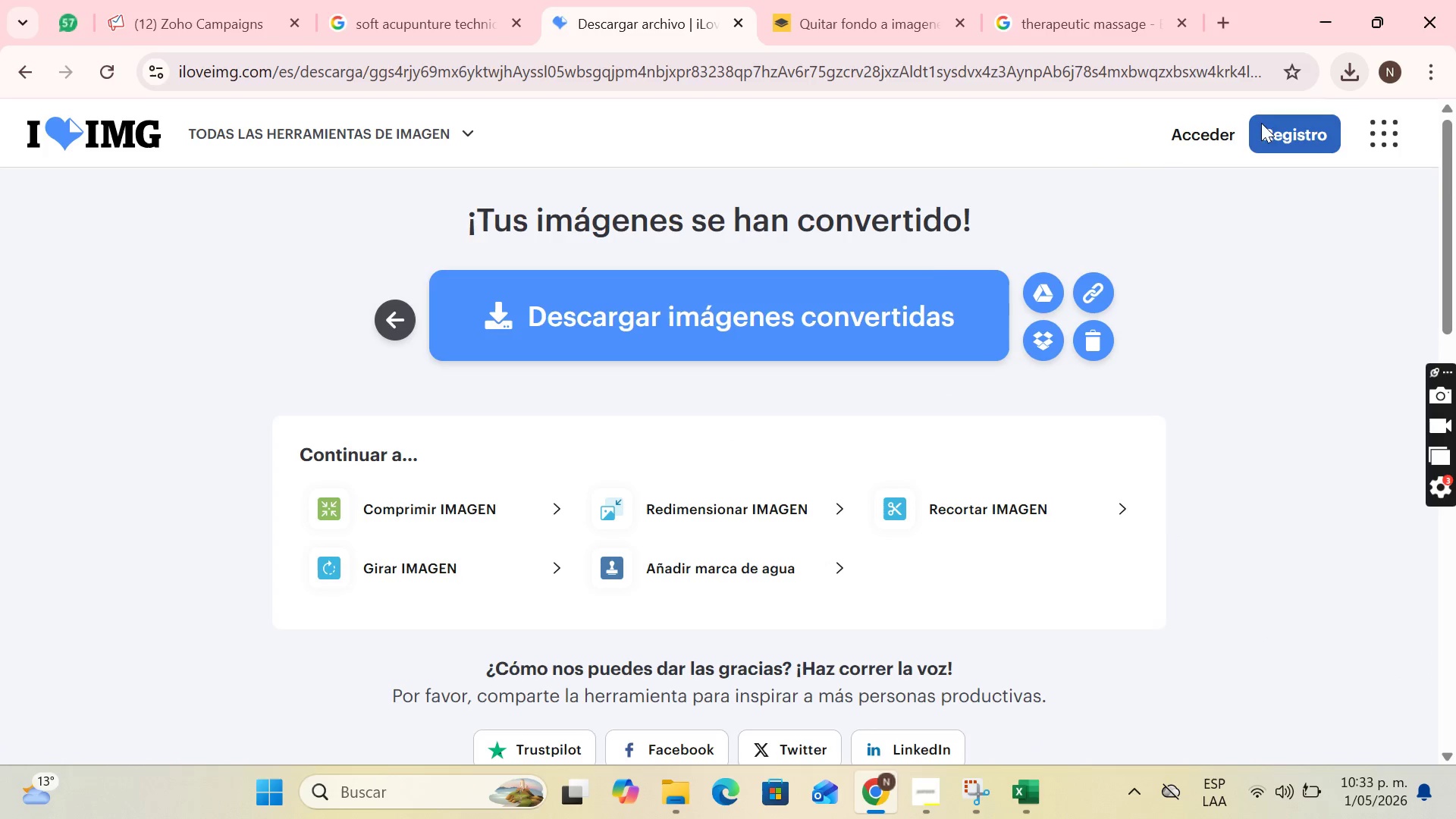 
left_click([838, 313])
 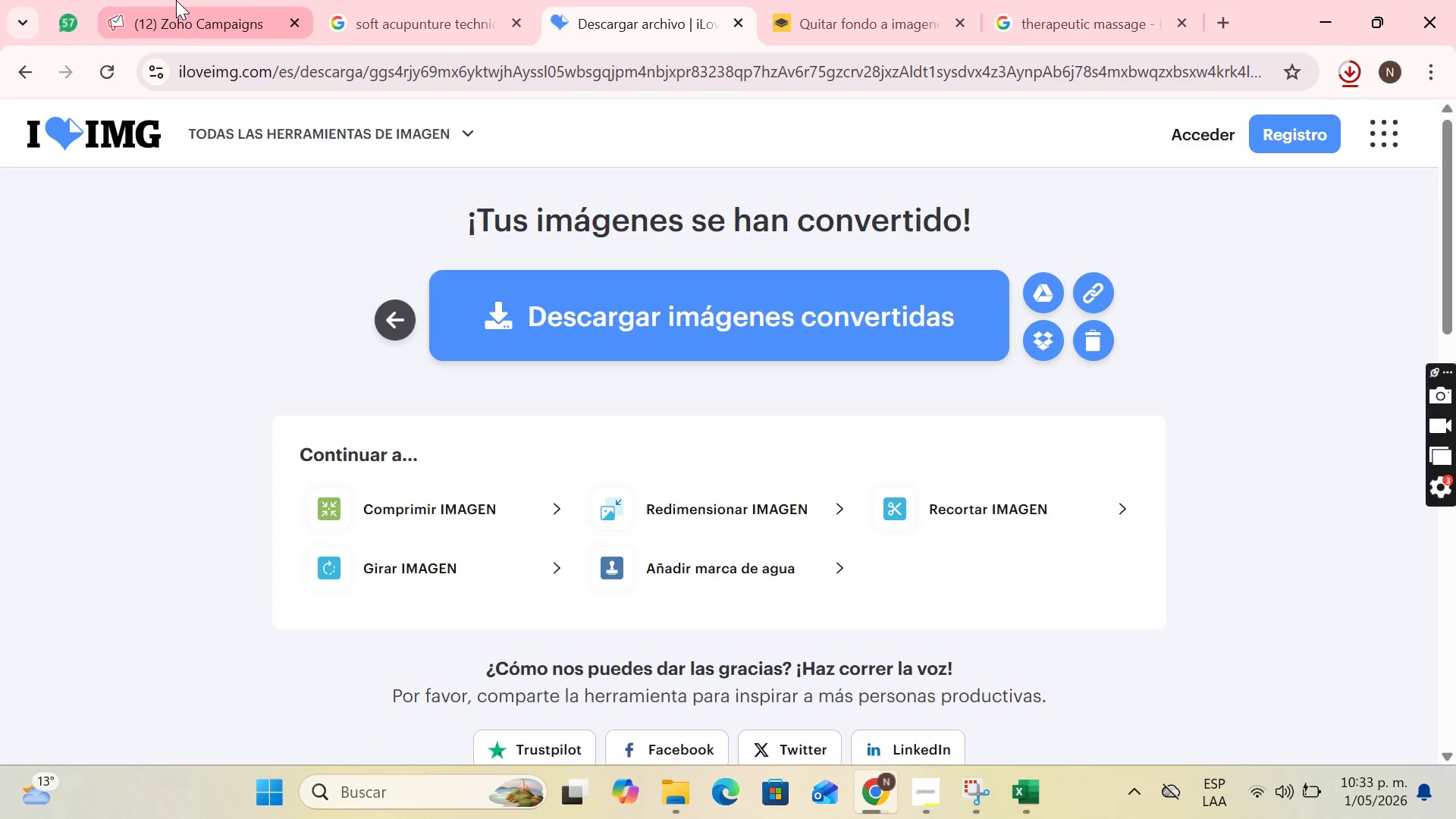 
left_click([176, 0])
 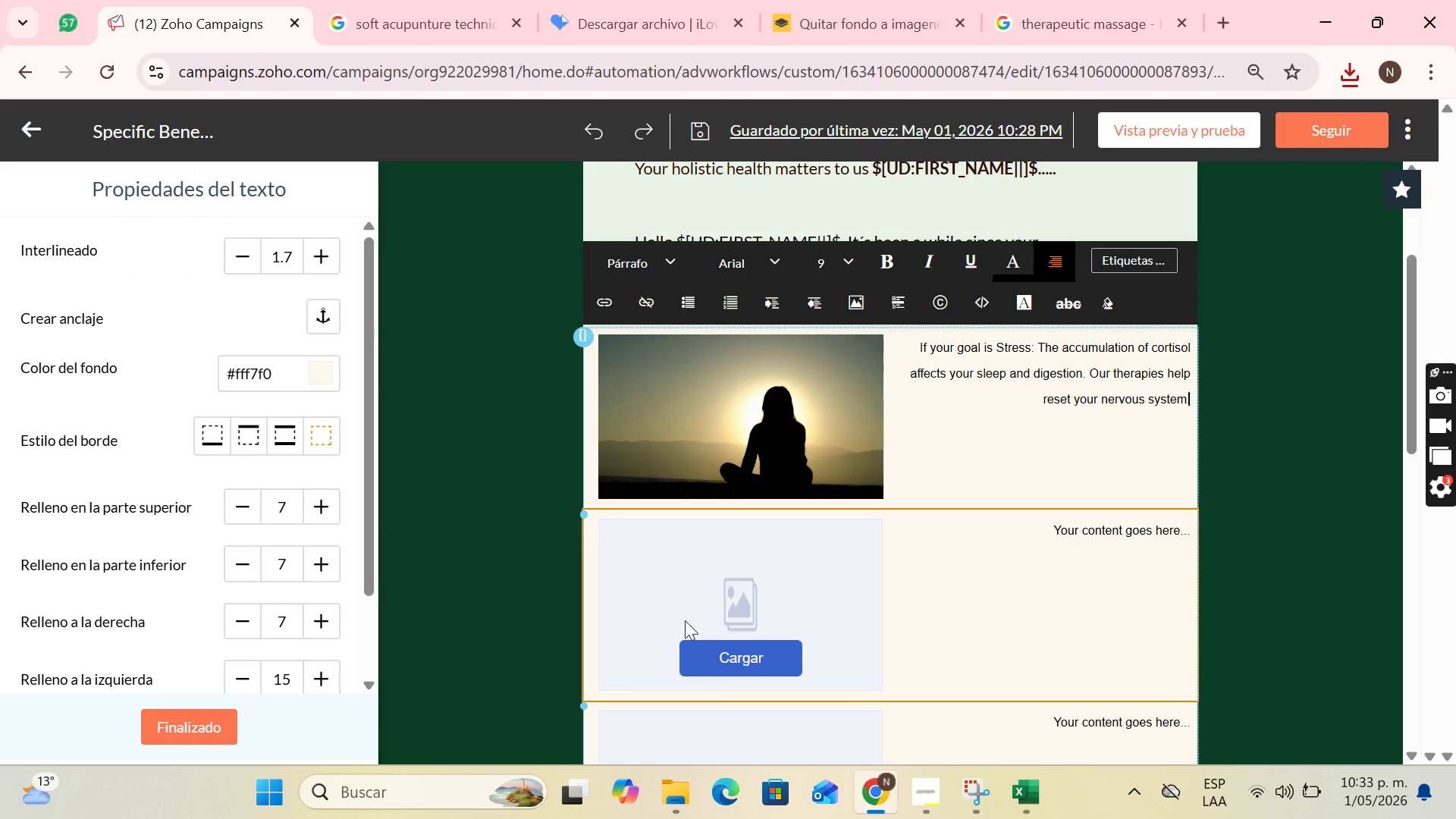 
left_click([690, 654])
 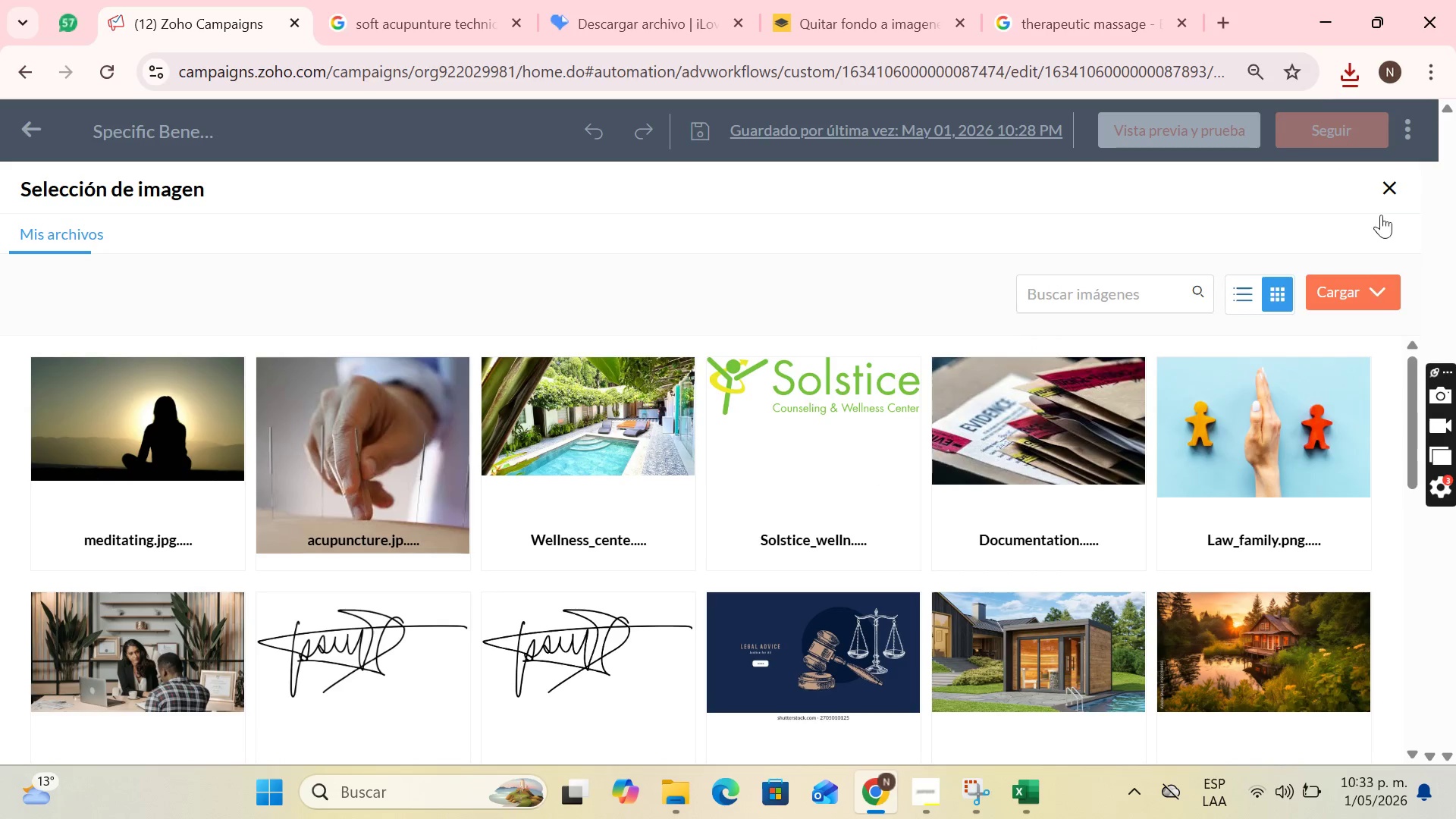 
left_click([1360, 293])
 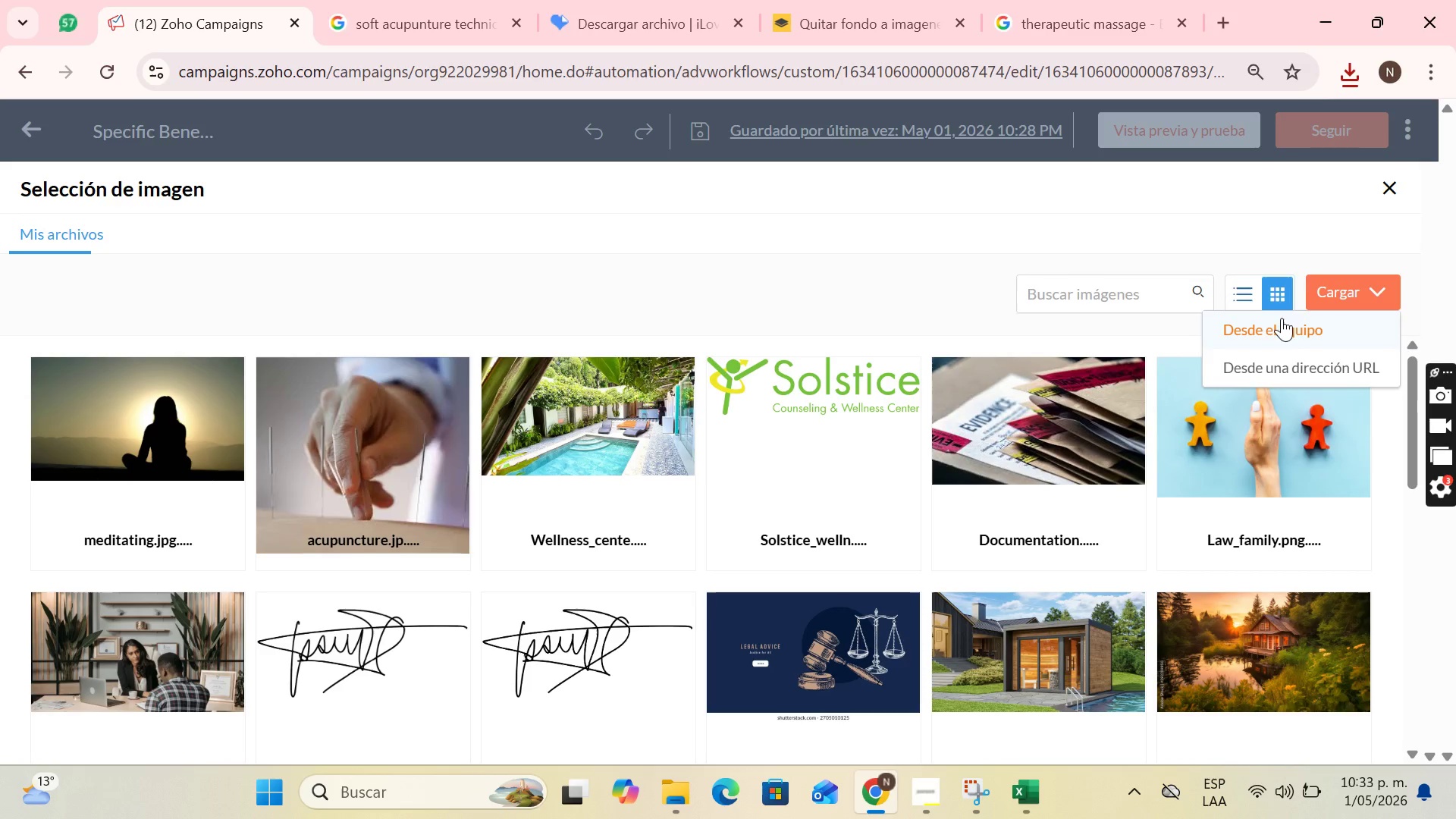 
left_click([1266, 328])
 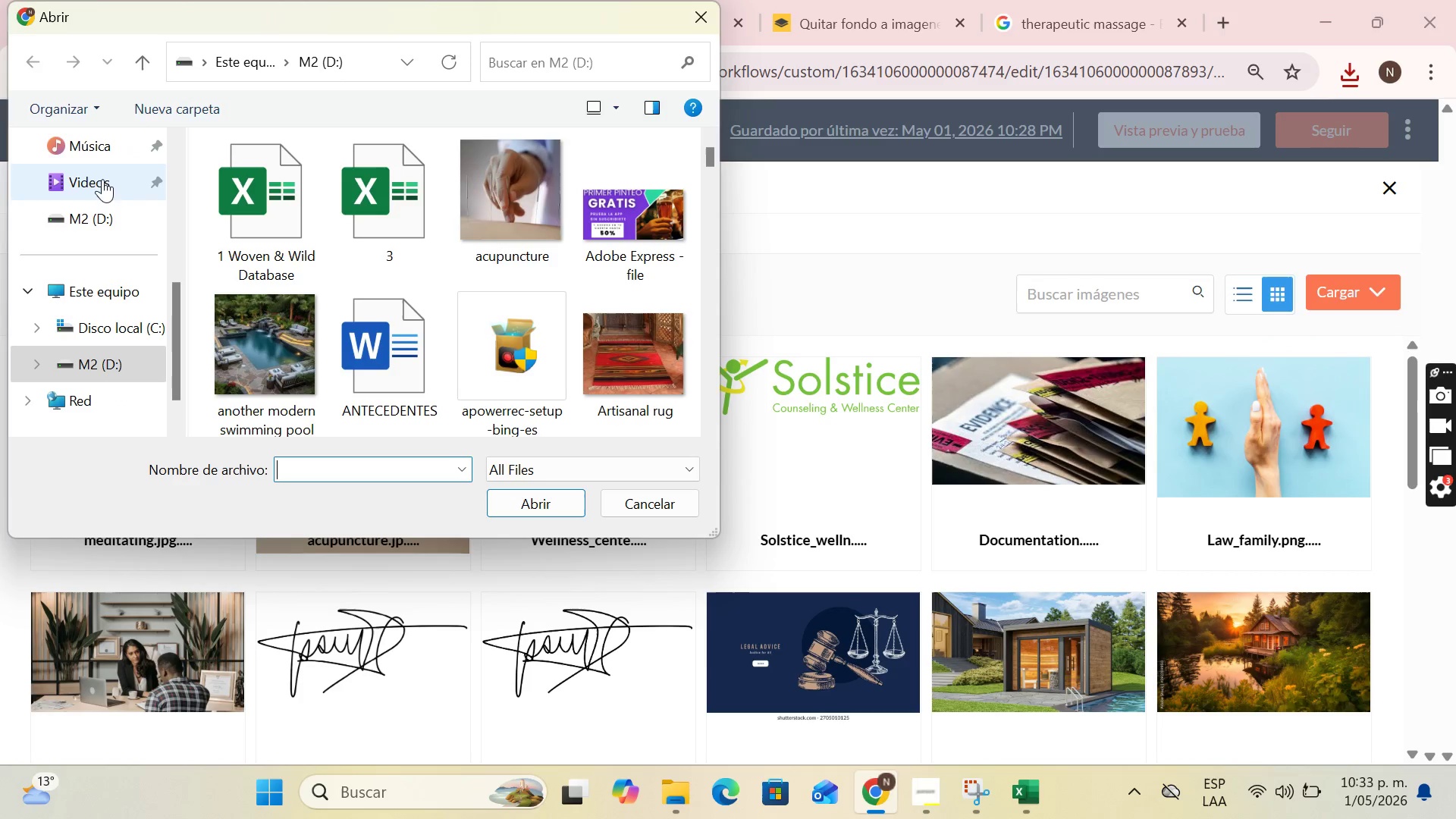 
scroll: coordinate [108, 205], scroll_direction: up, amount: 5.0
 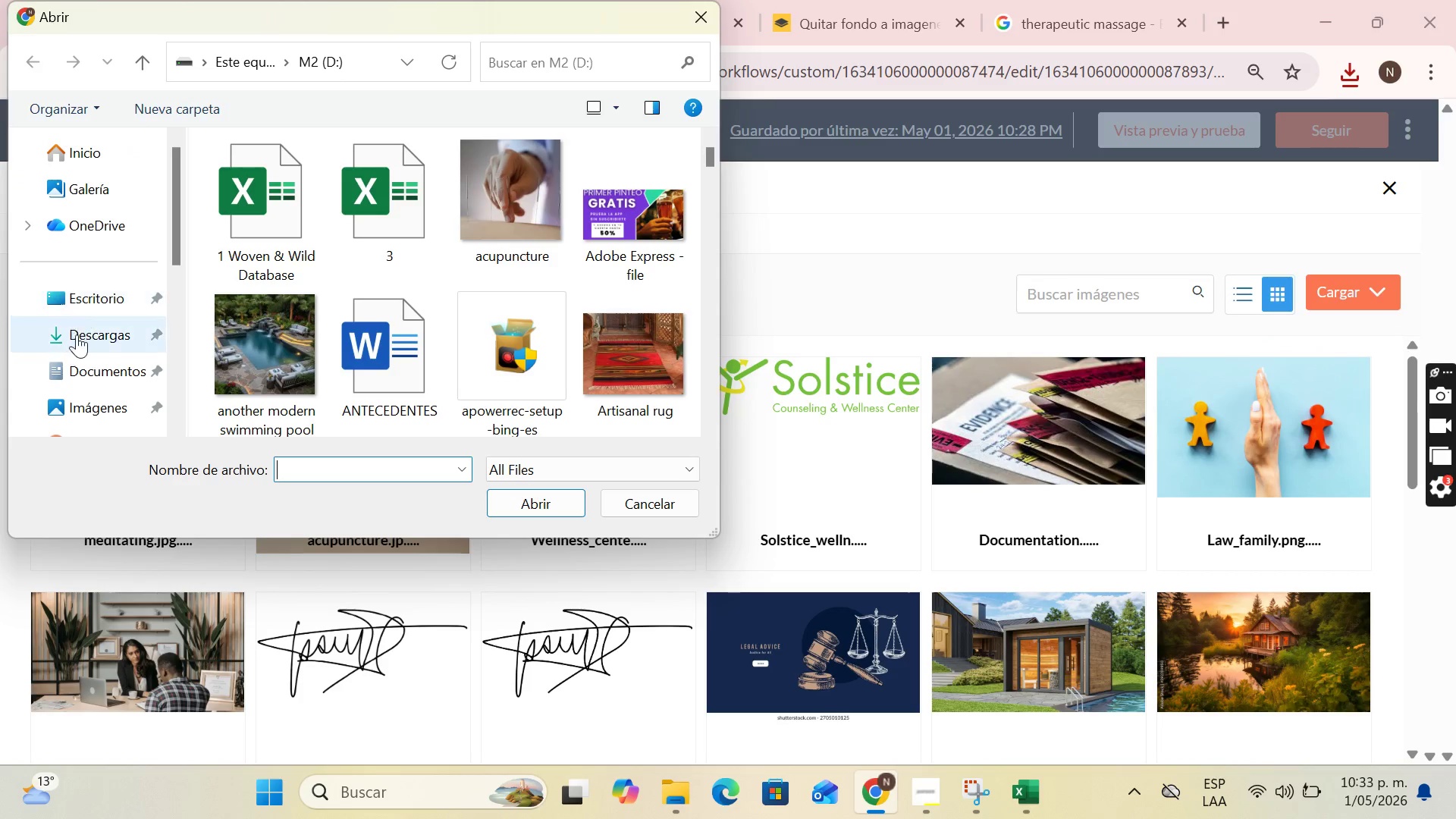 
left_click([75, 337])
 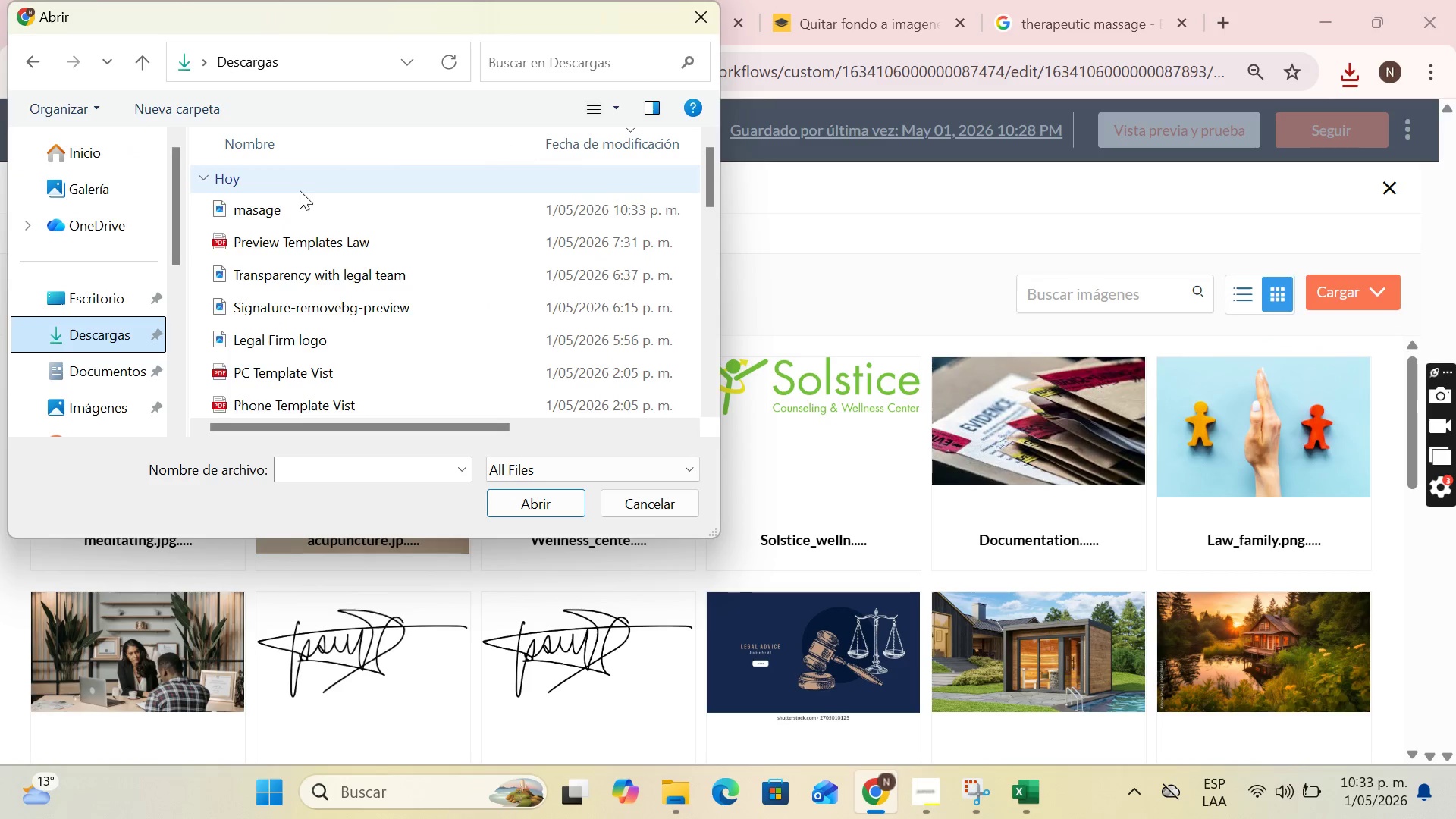 
left_click([295, 202])
 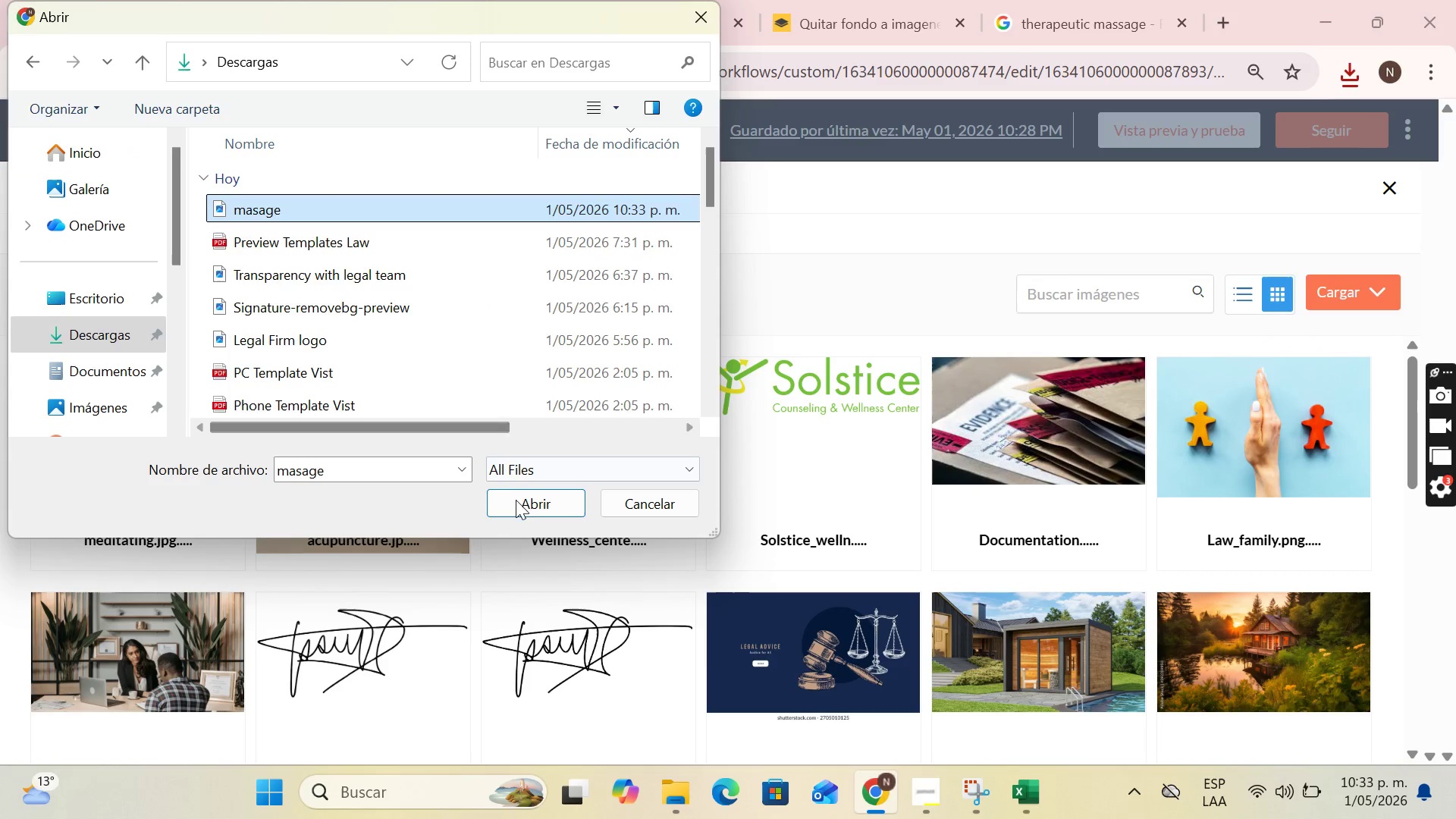 
left_click([516, 512])
 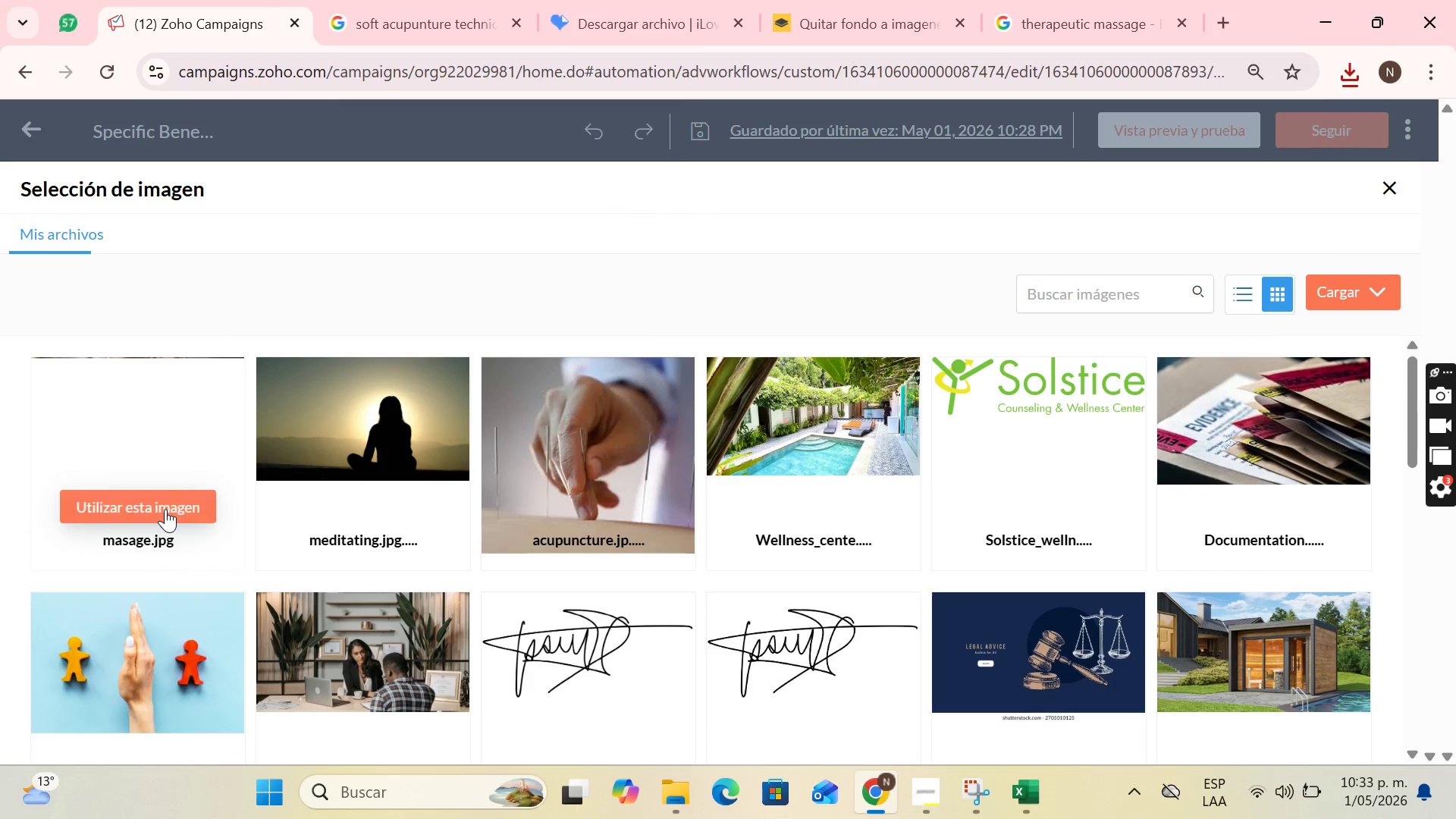 
left_click([165, 509])
 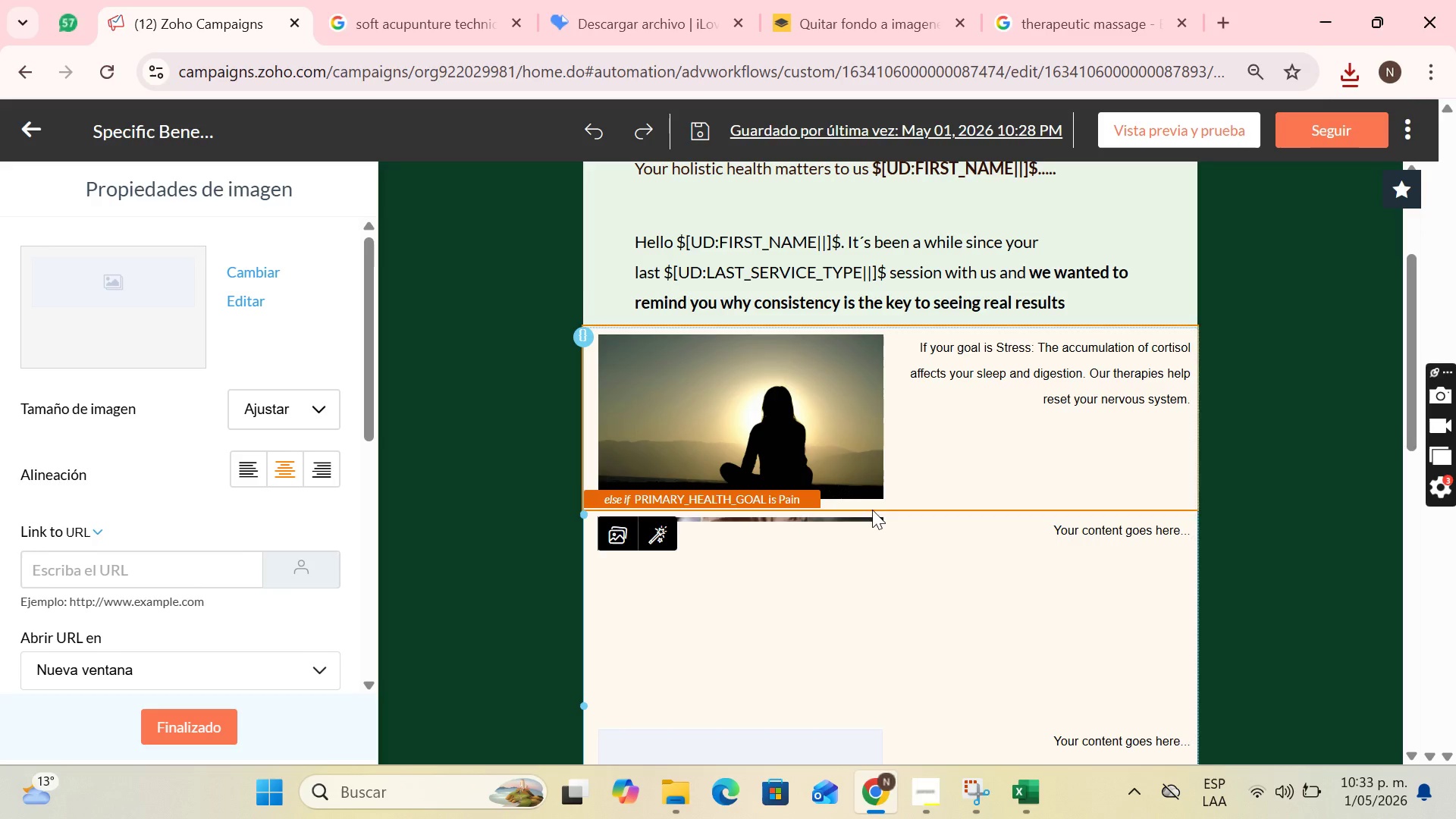 
scroll: coordinate [864, 518], scroll_direction: down, amount: 1.0
 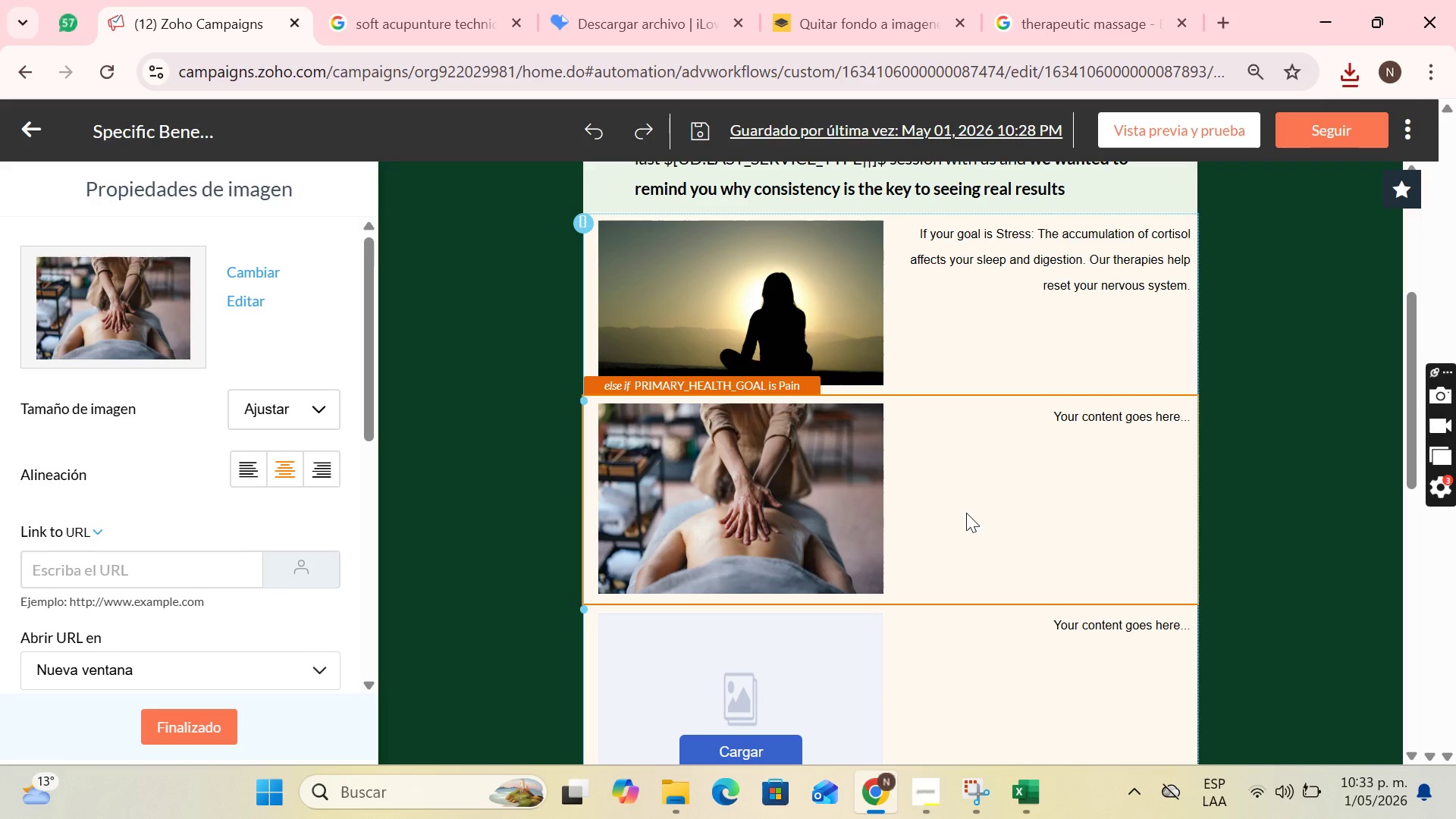 
left_click([1096, 420])
 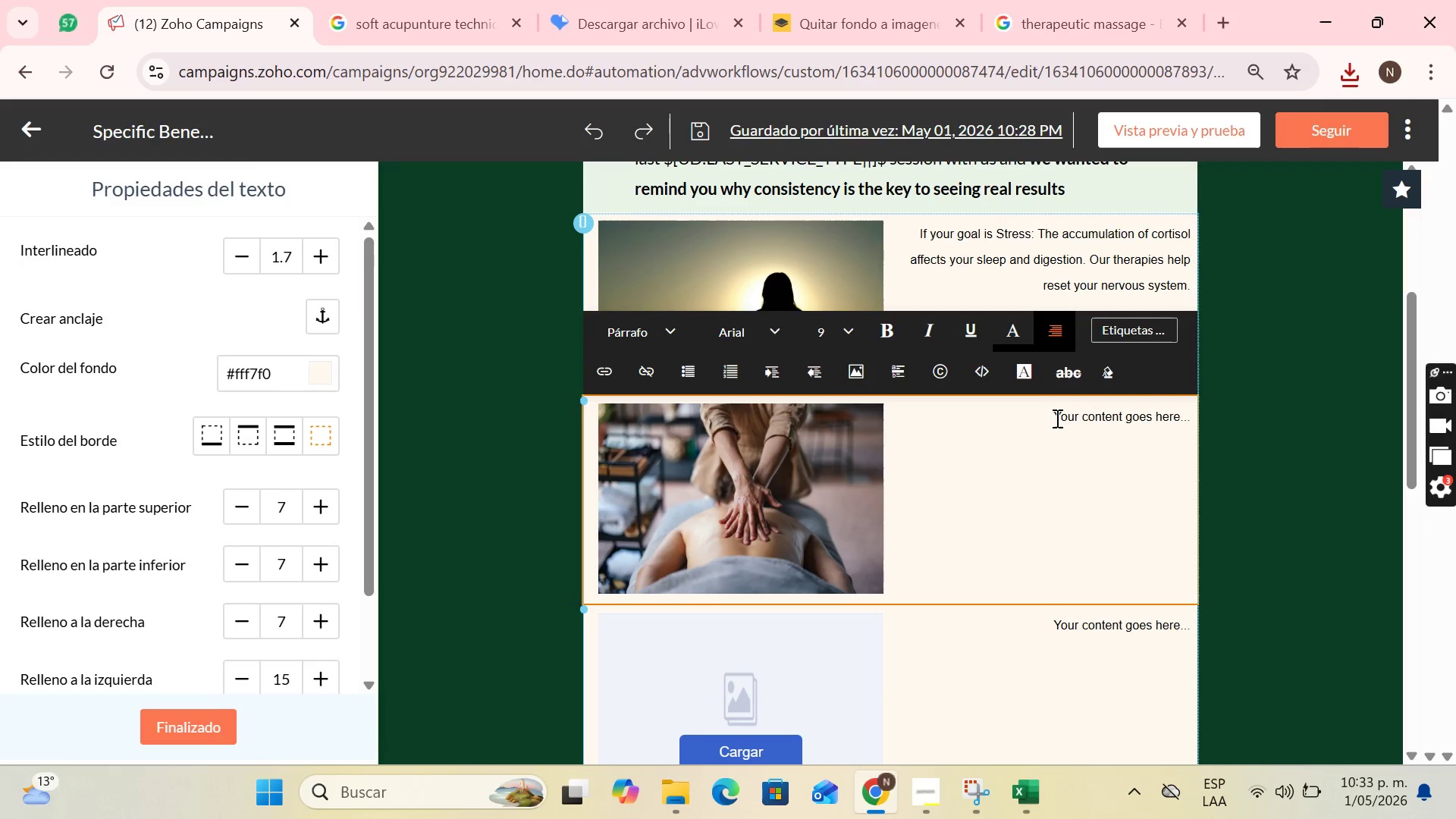 
left_click_drag(start_coordinate=[1054, 417], to_coordinate=[1202, 416])
 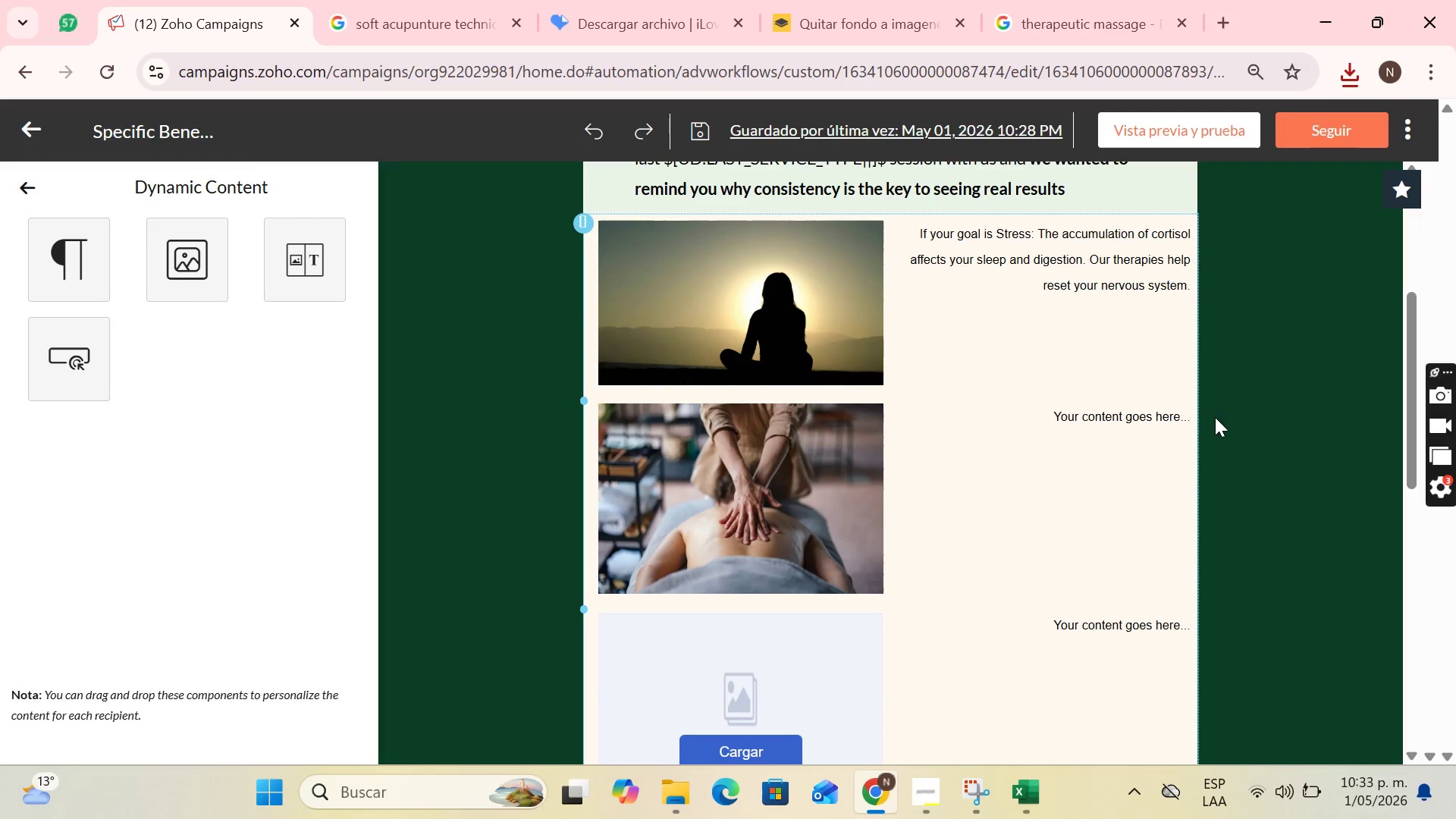 
key(Backspace)
 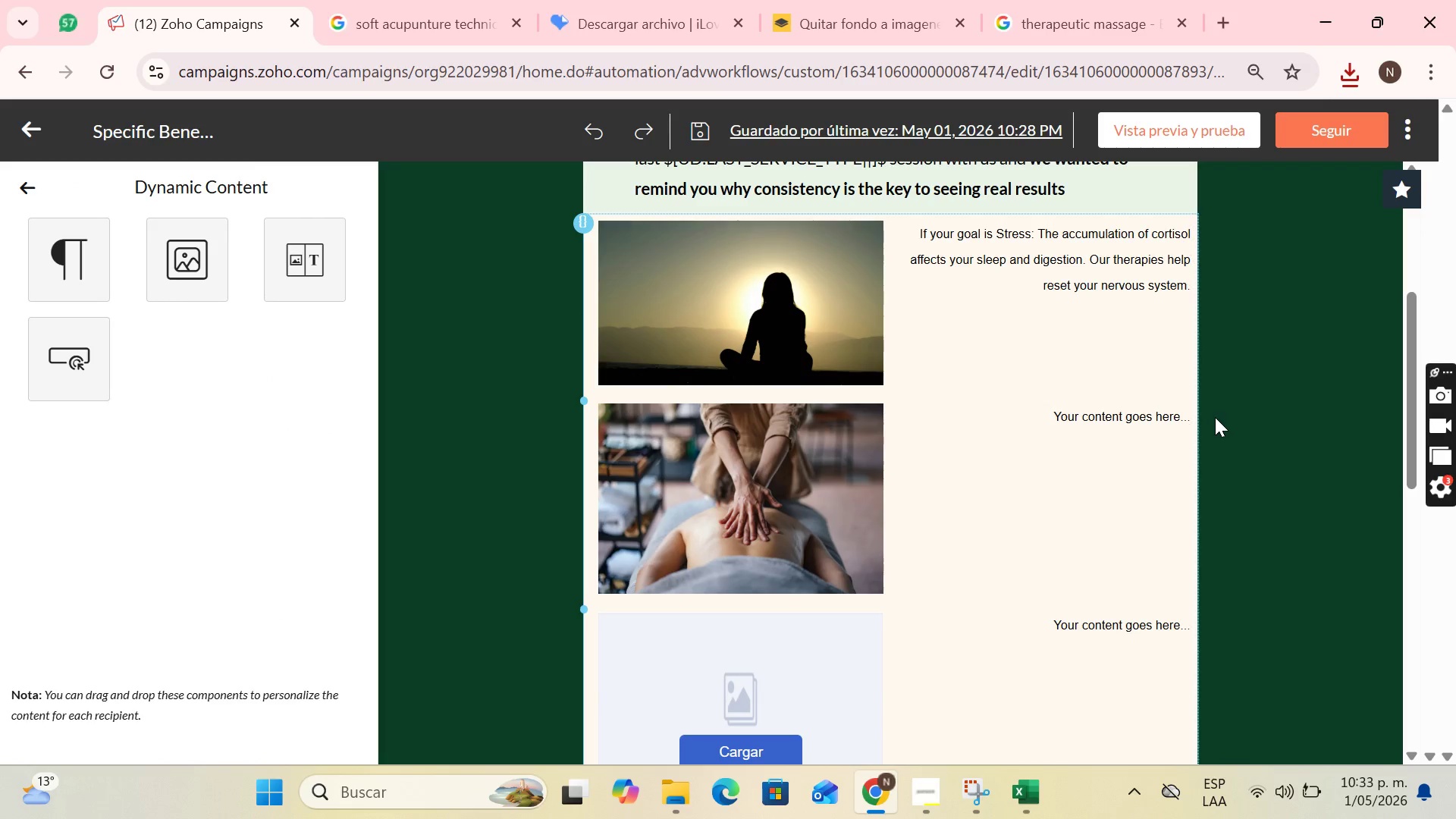 
key(CapsLock)
 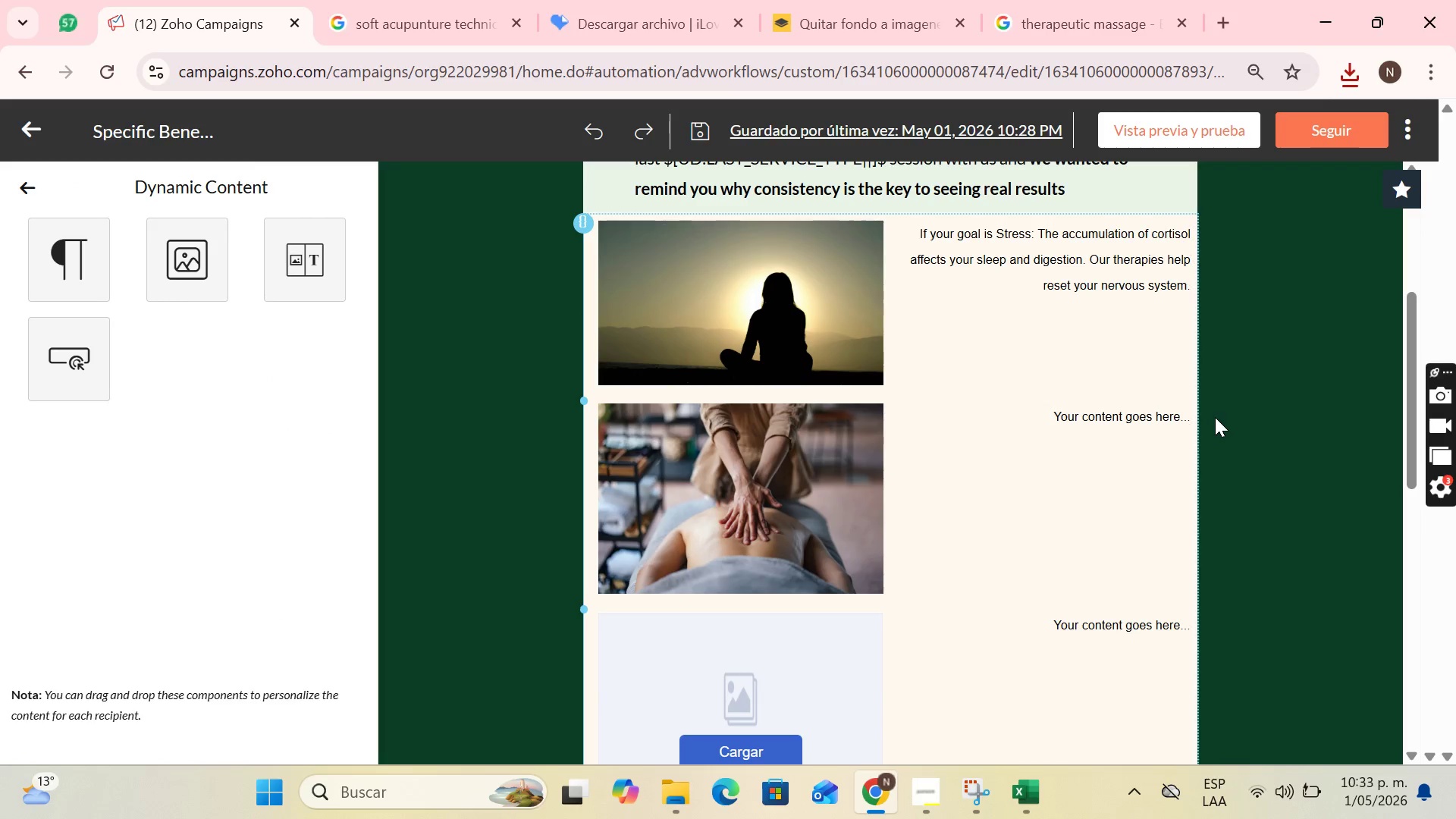 
key(I)
 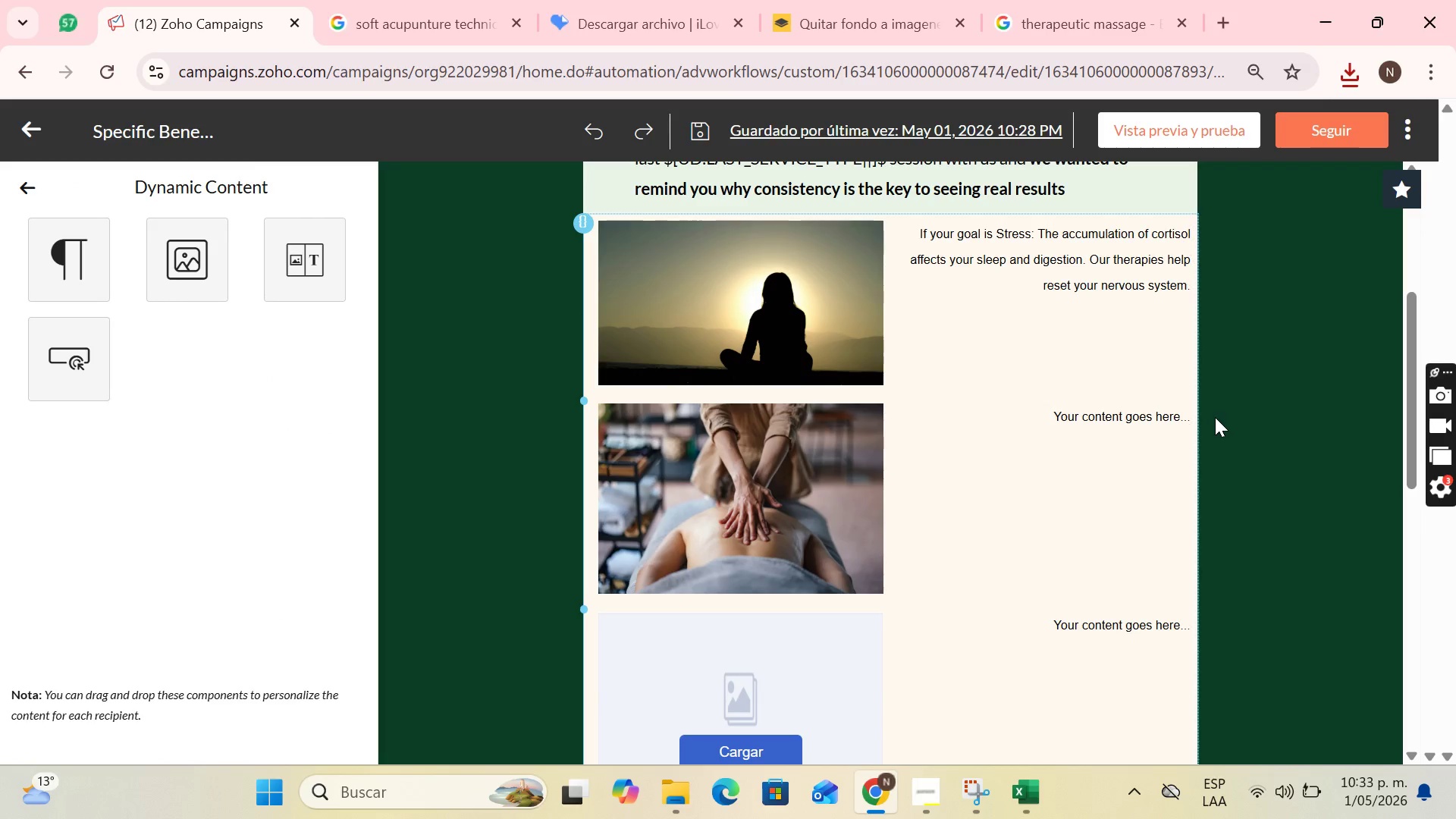 
key(CapsLock)
 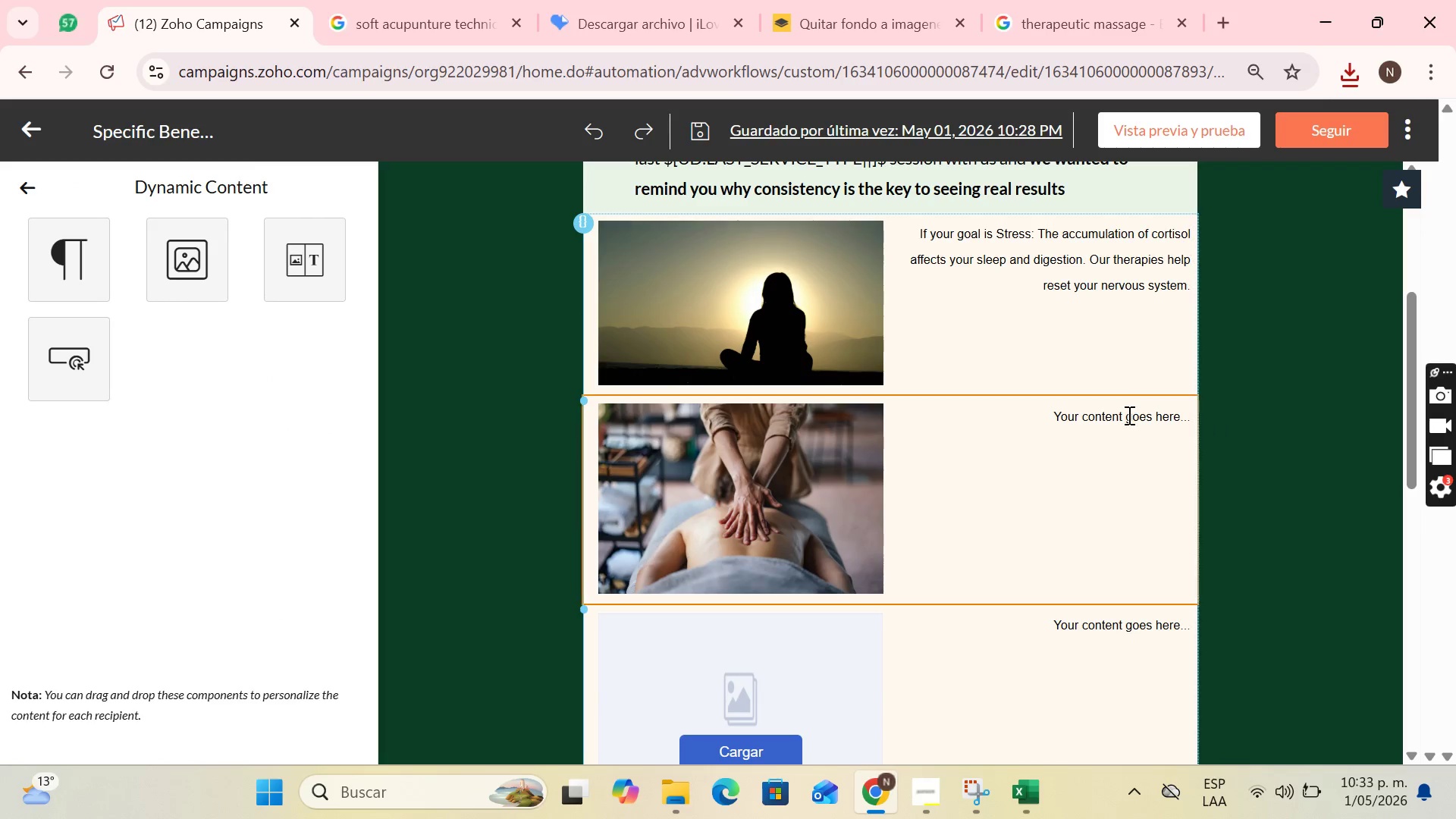 
left_click([1138, 407])
 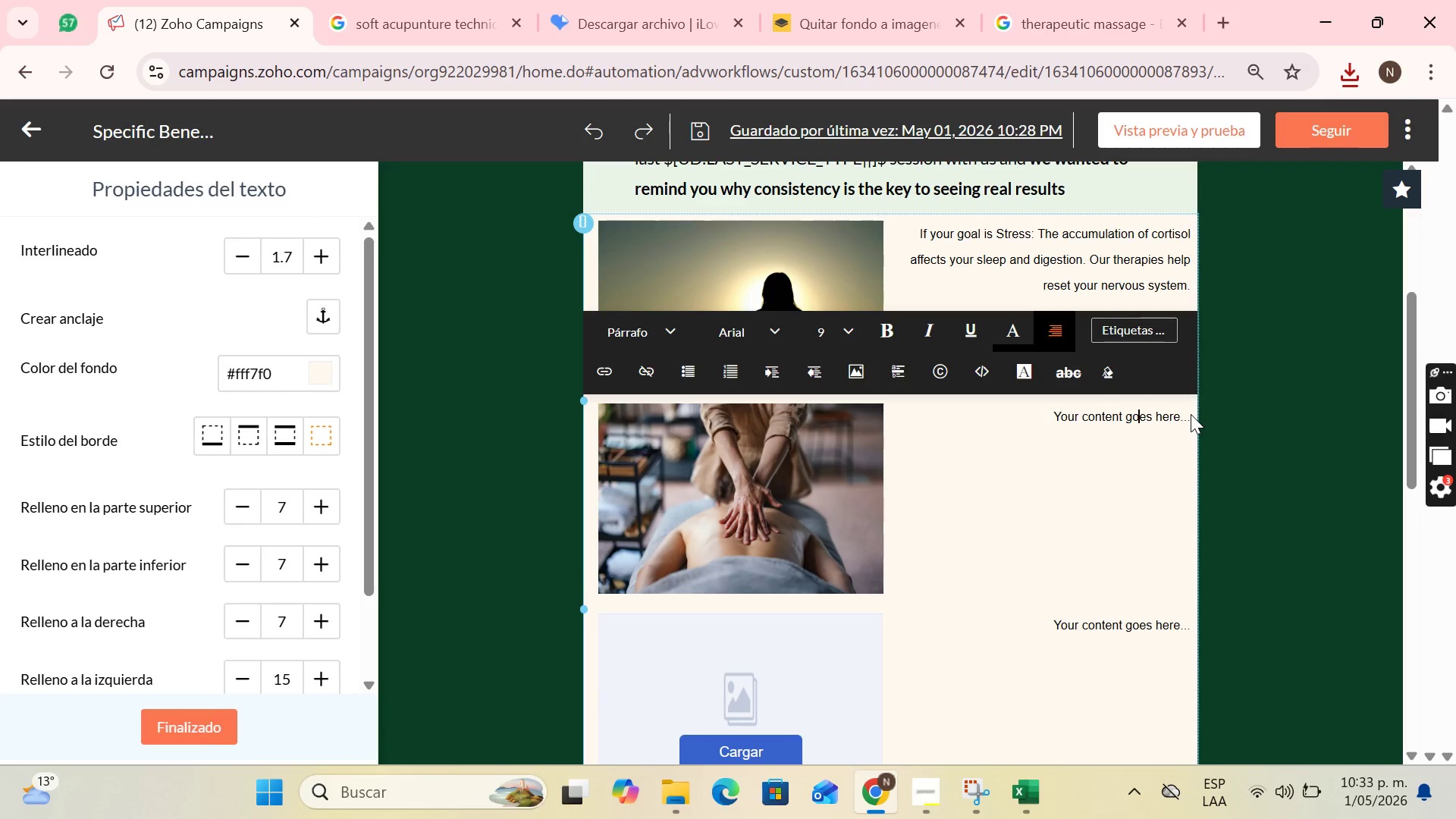 
left_click([1191, 414])
 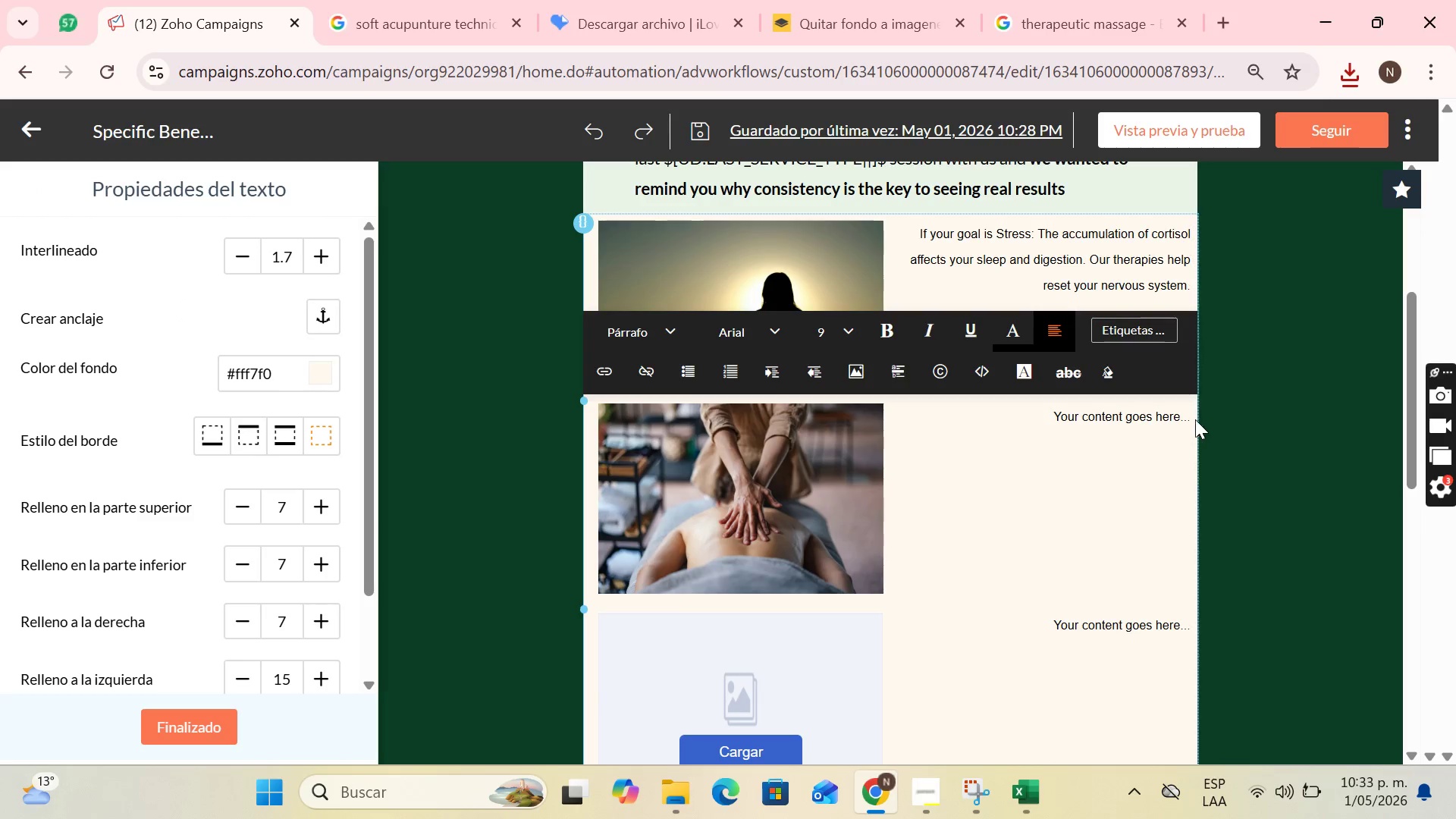 
left_click([1195, 419])
 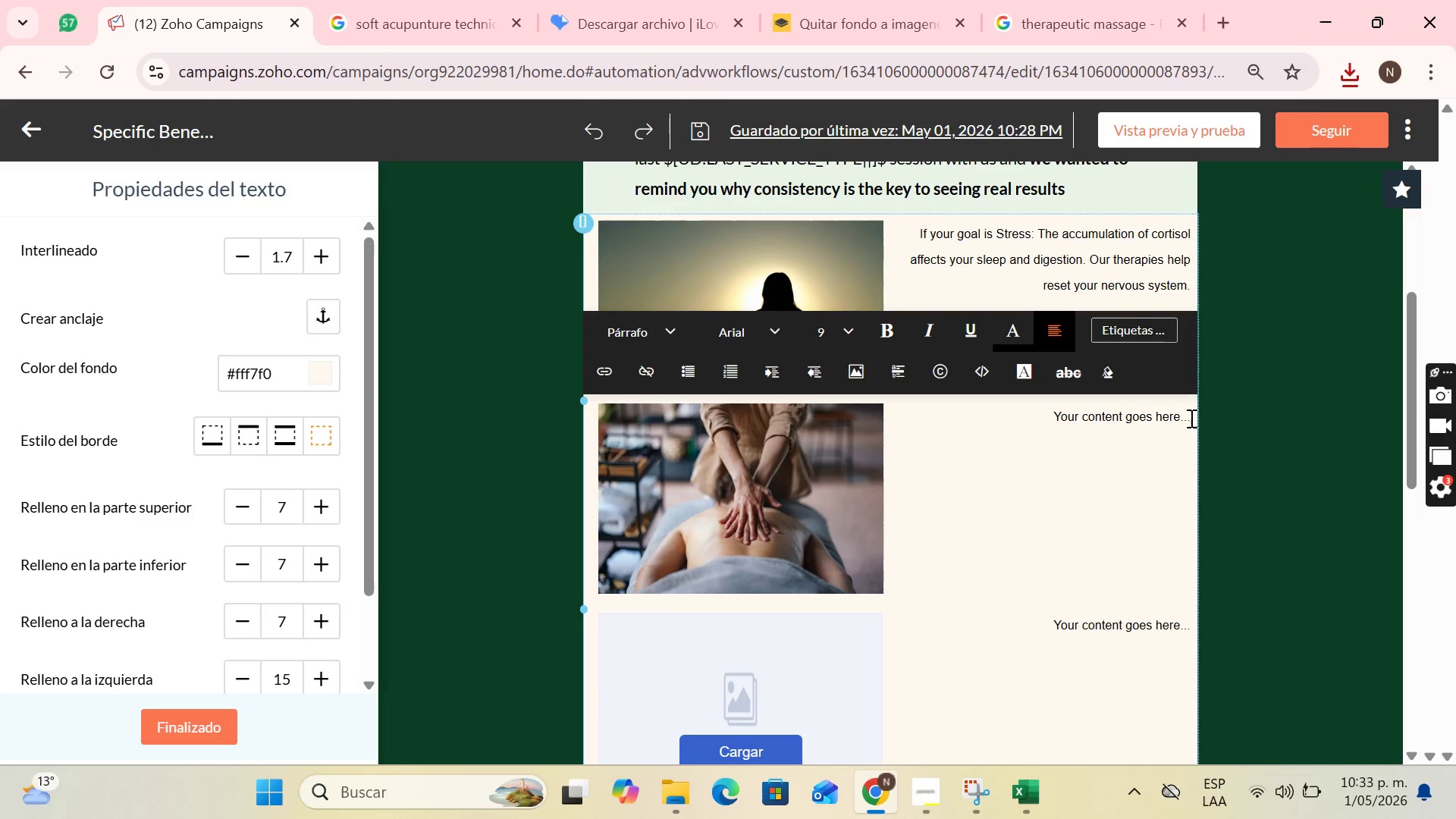 
left_click_drag(start_coordinate=[1188, 418], to_coordinate=[1118, 418])
 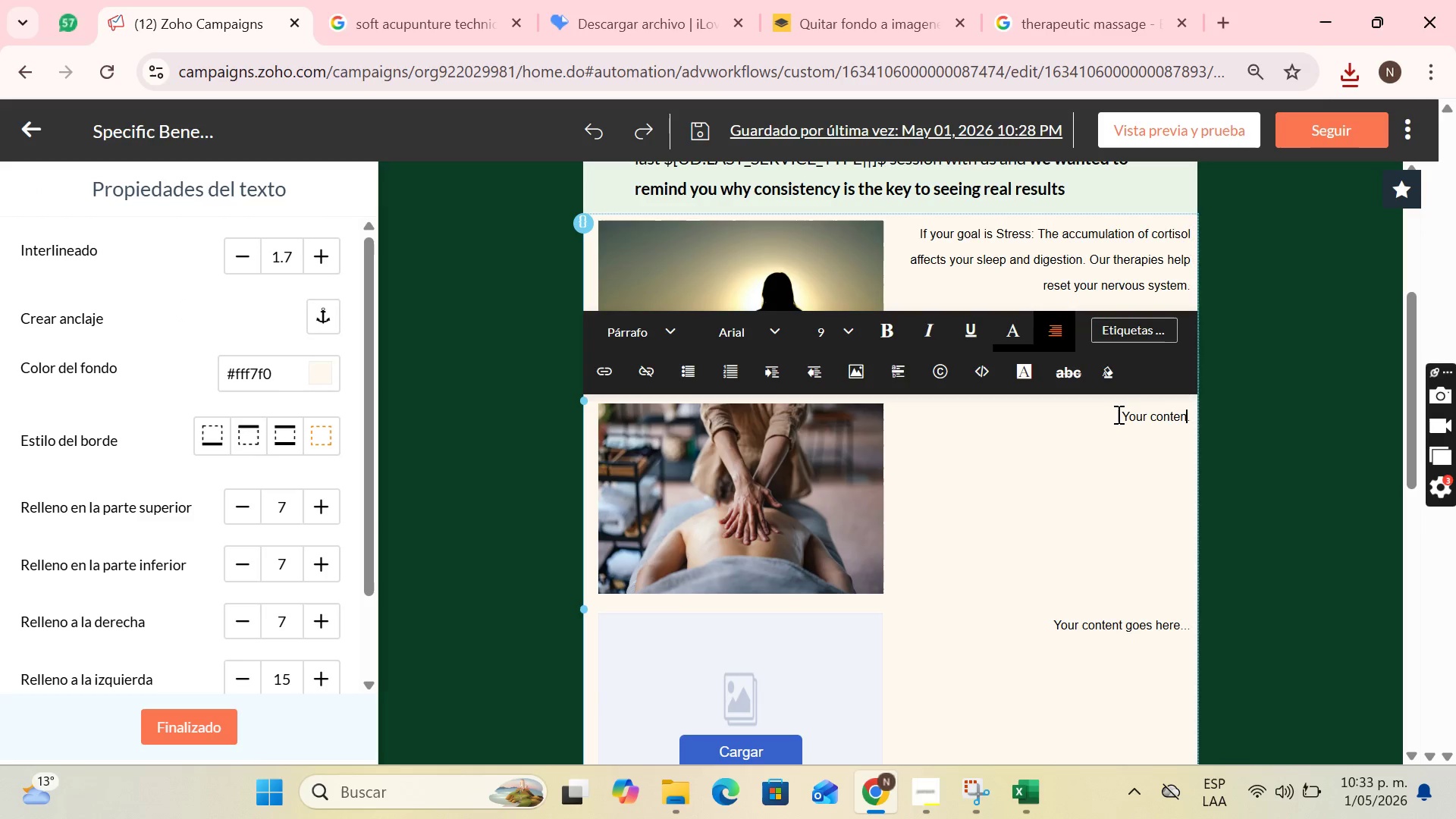 
key(Backspace)
 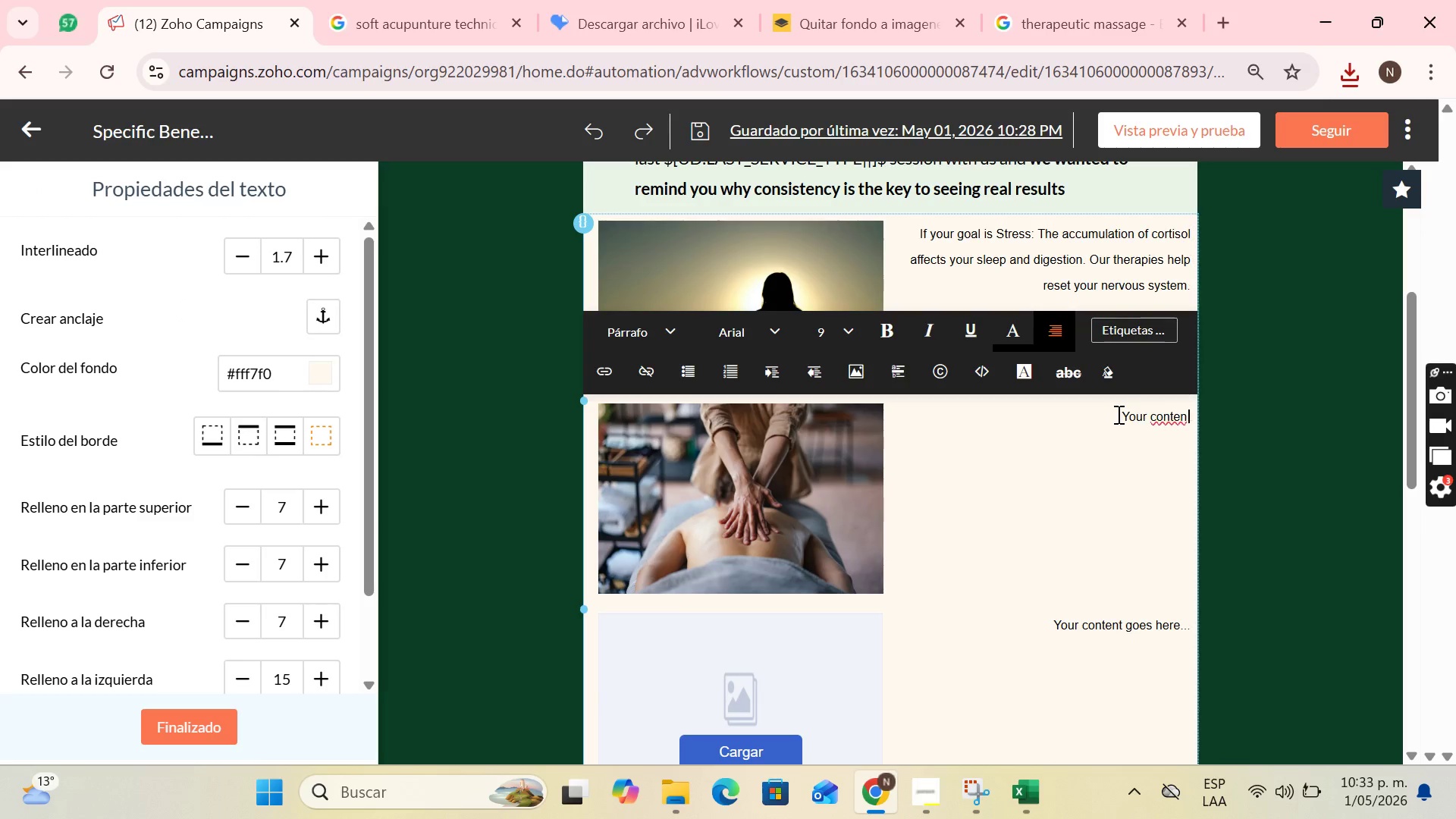 
key(ArrowRight)
 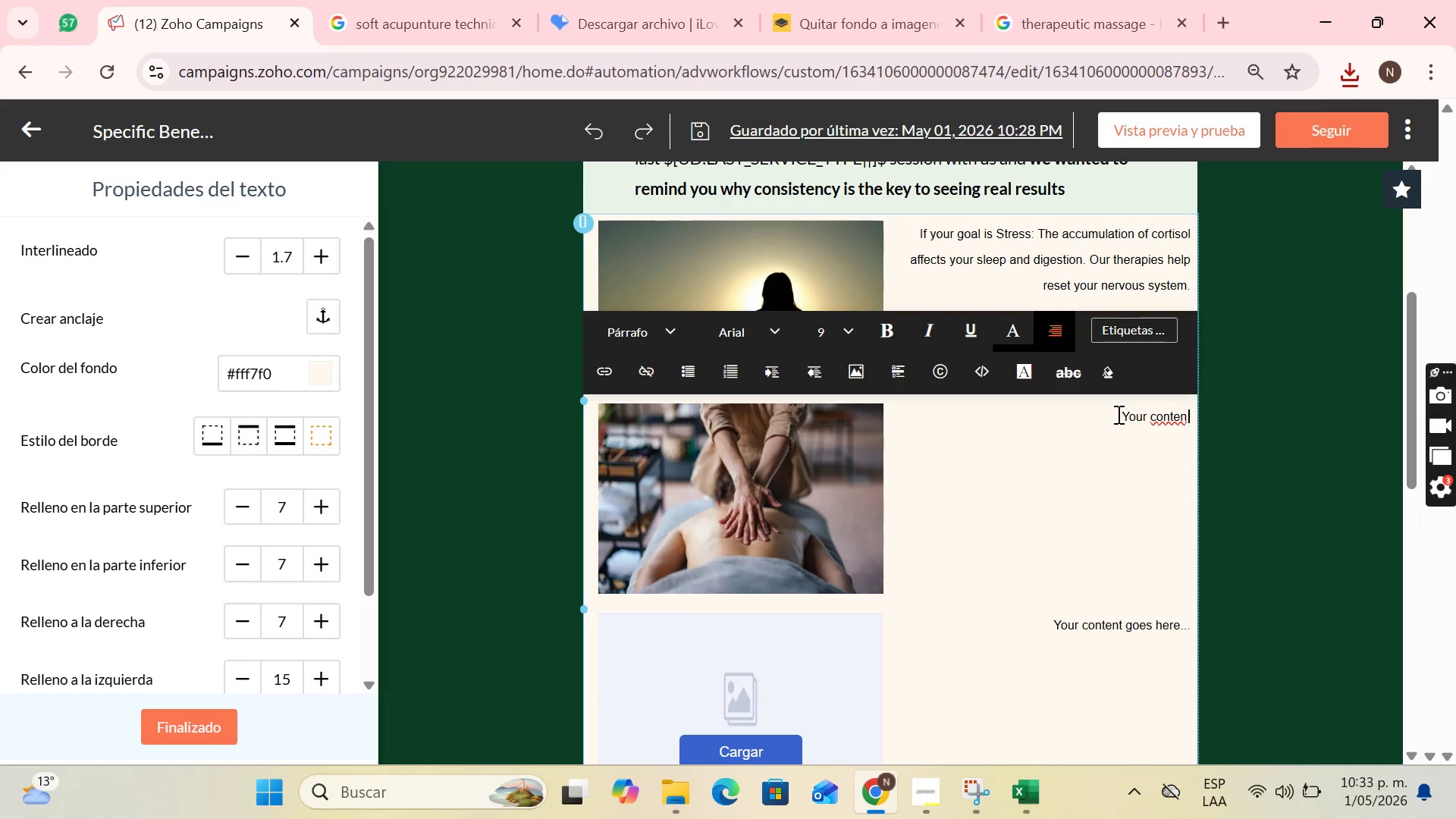 
key(ArrowRight)
 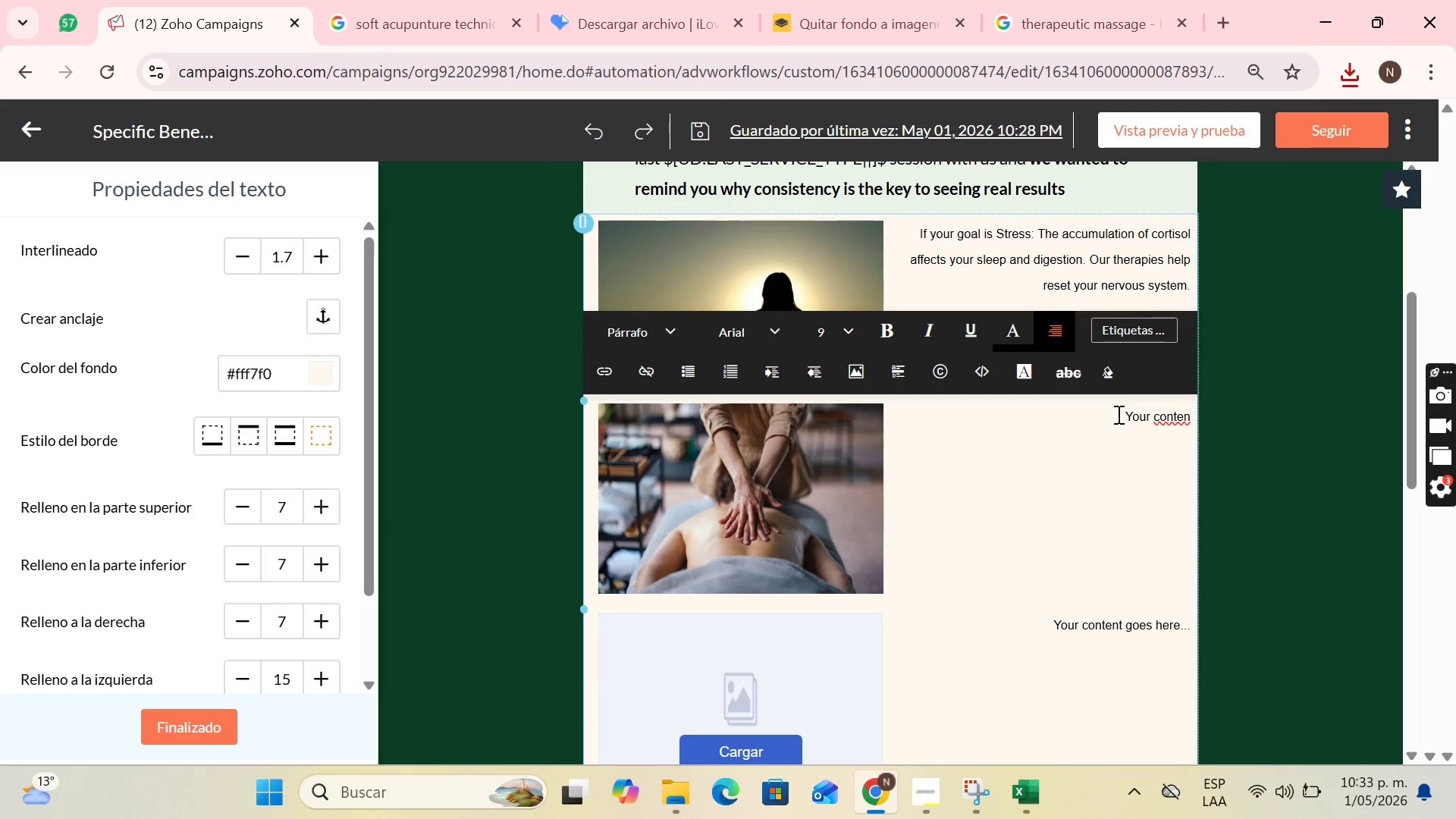 
key(Backspace)
key(Backspace)
key(Backspace)
key(Backspace)
key(Backspace)
key(Backspace)
key(Backspace)
key(Backspace)
key(Backspace)
key(Backspace)
key(Backspace)
key(Backspace)
type(i)
key(Backspace)
type(If you)
 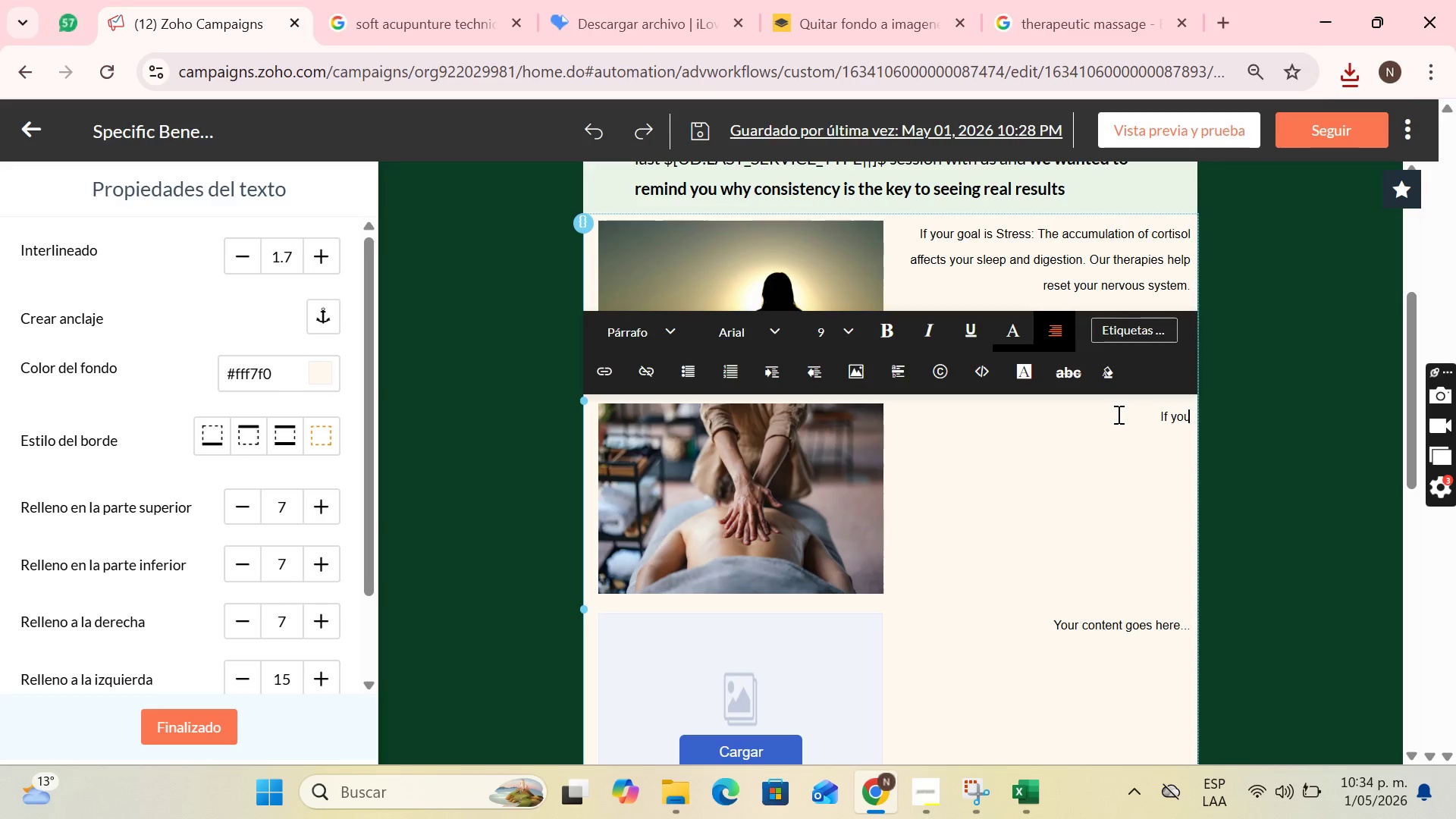 
type(g)
key(Backspace)
type( )
key(Backspace)
type(r goal is Pain> )
 